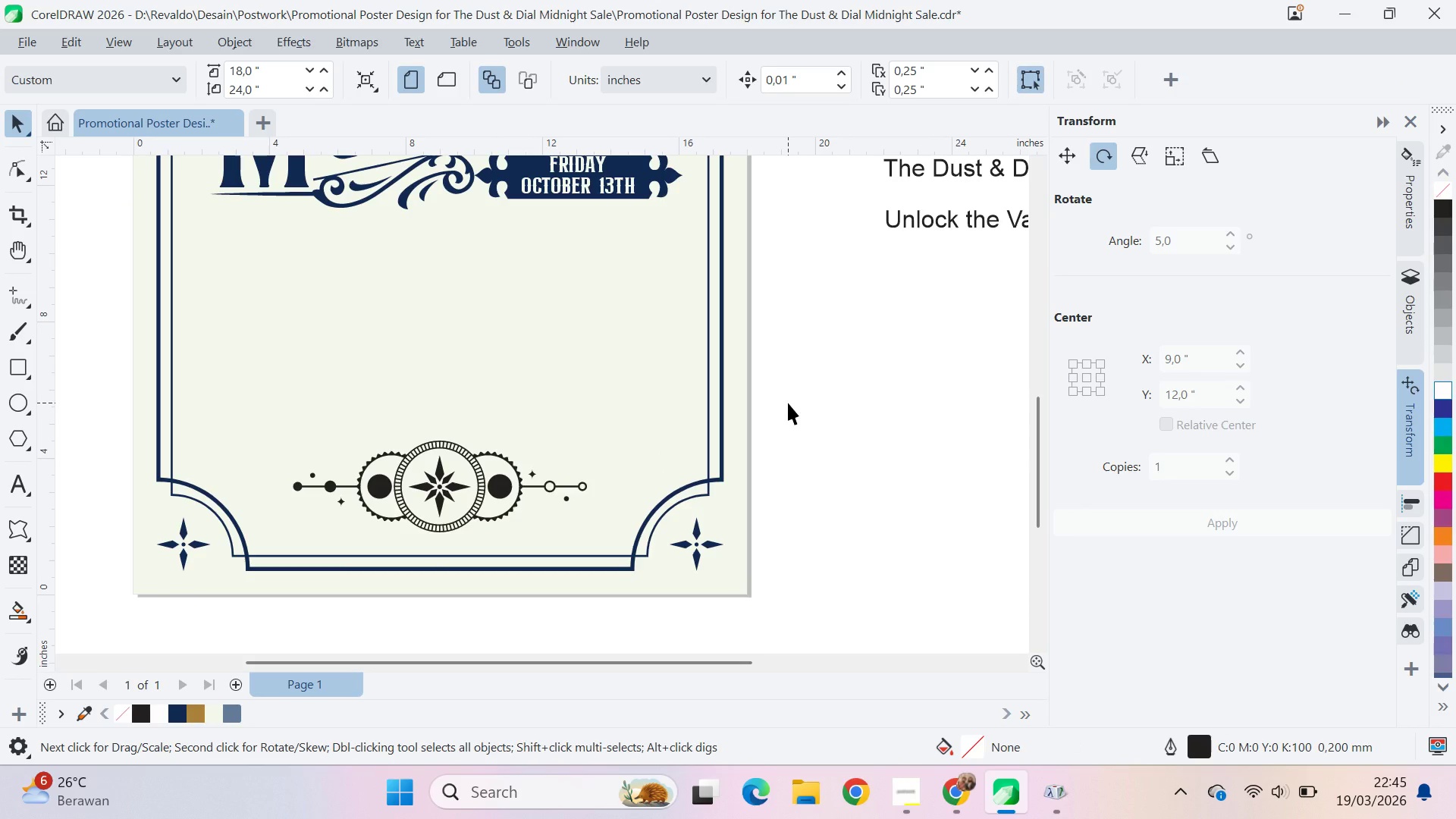 
left_click_drag(start_coordinate=[788, 398], to_coordinate=[792, 503])
 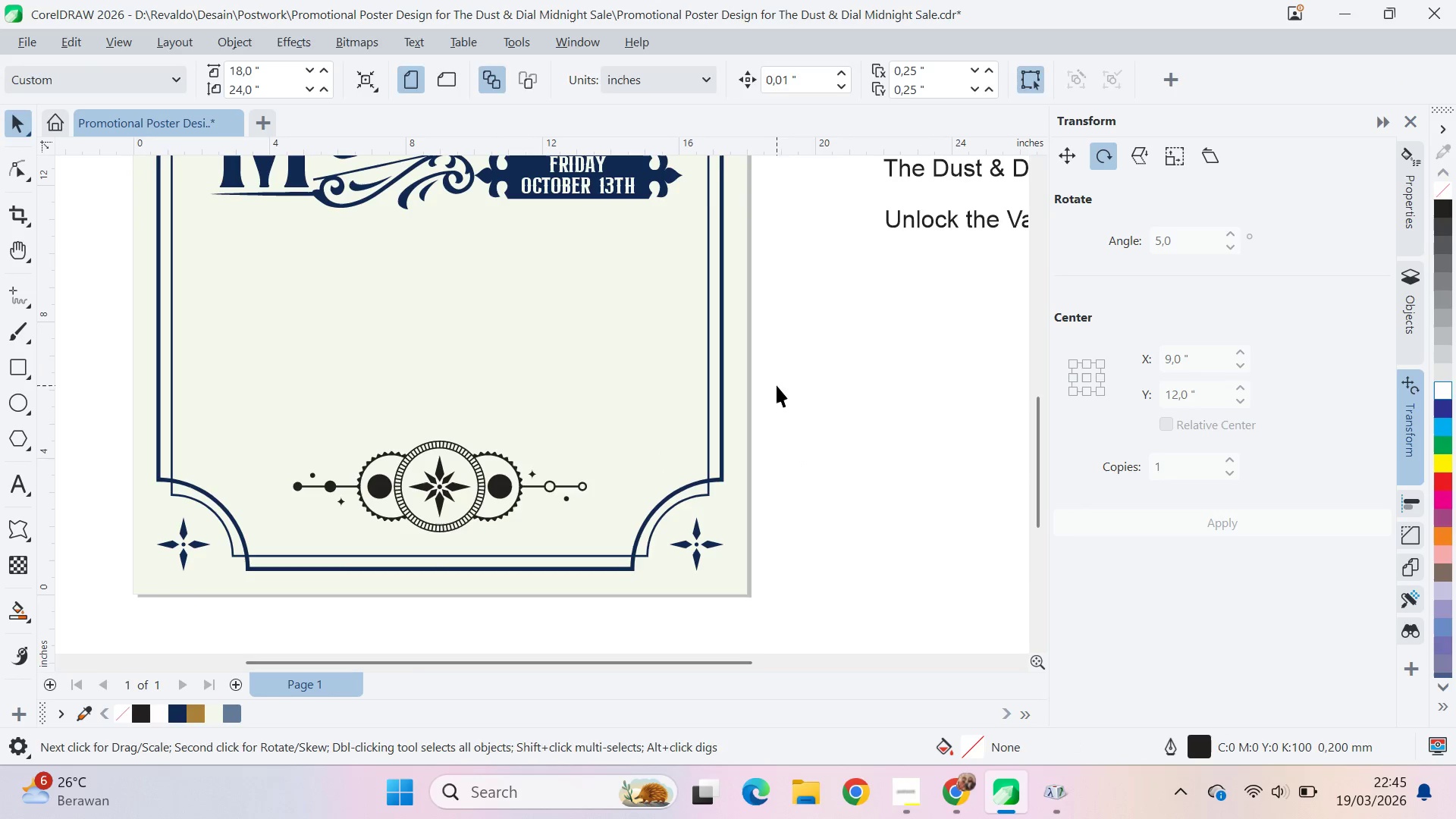 
key(Q)
 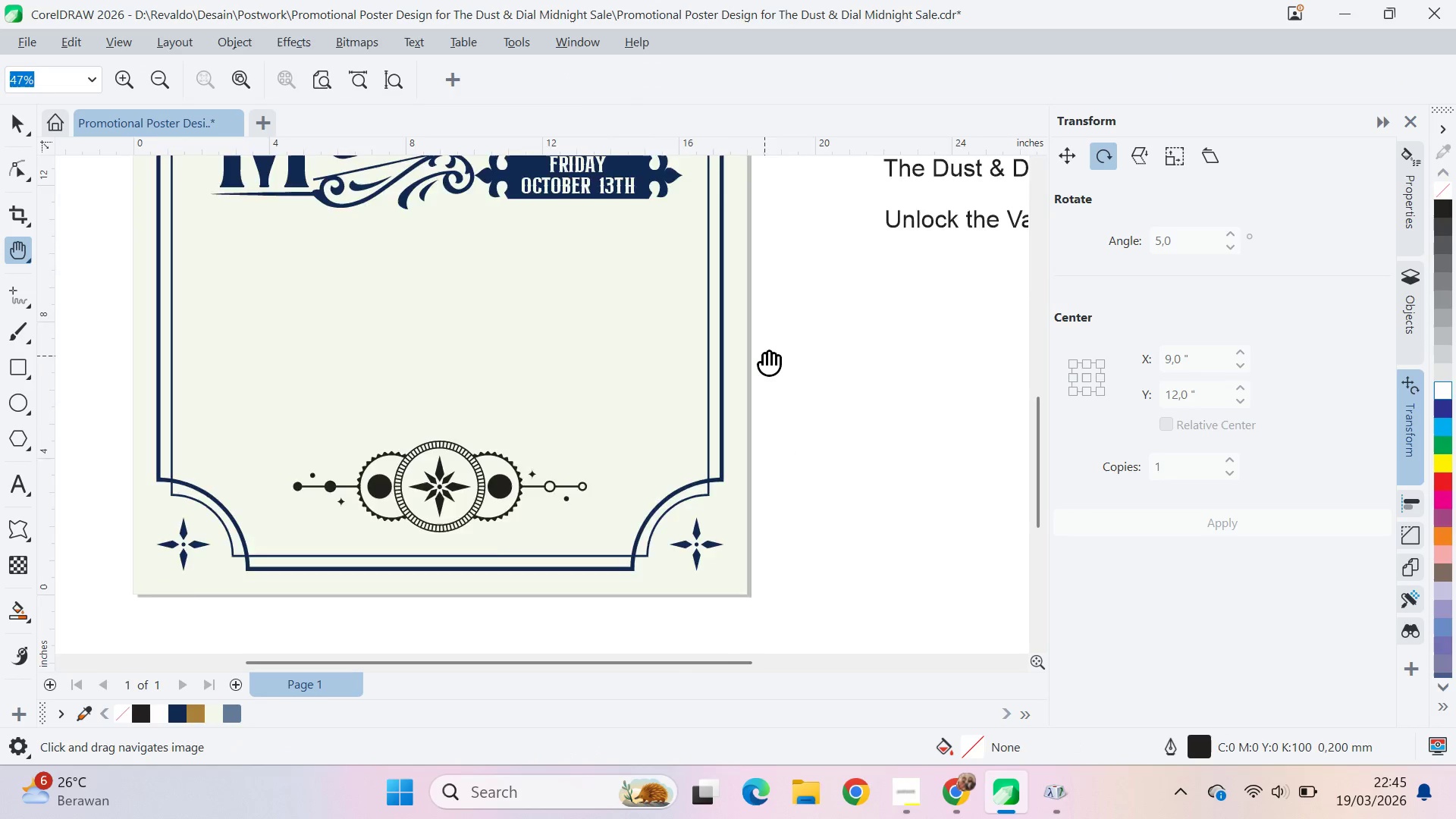 
left_click_drag(start_coordinate=[764, 355], to_coordinate=[788, 529])
 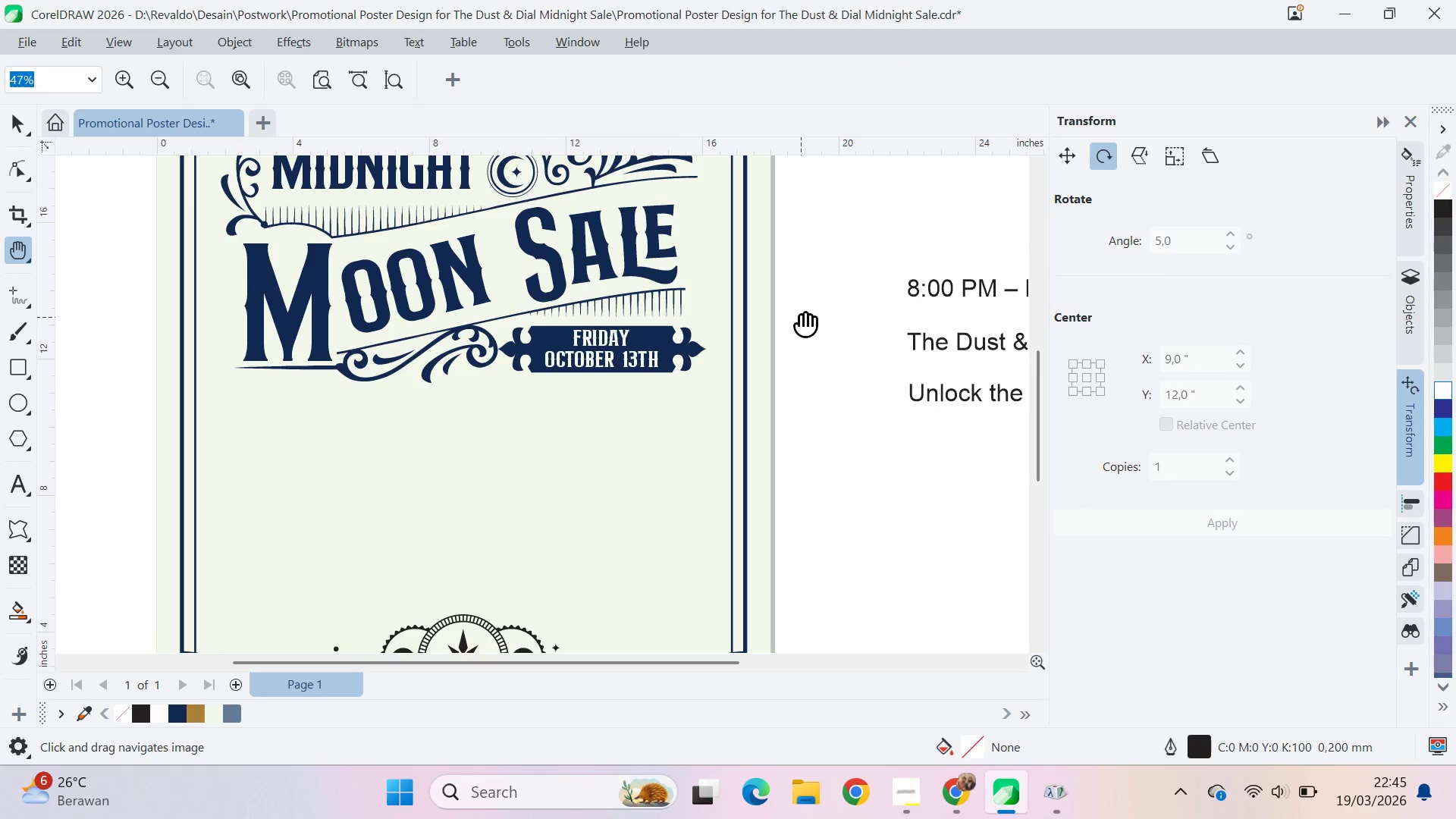 
left_click_drag(start_coordinate=[801, 316], to_coordinate=[811, 361])
 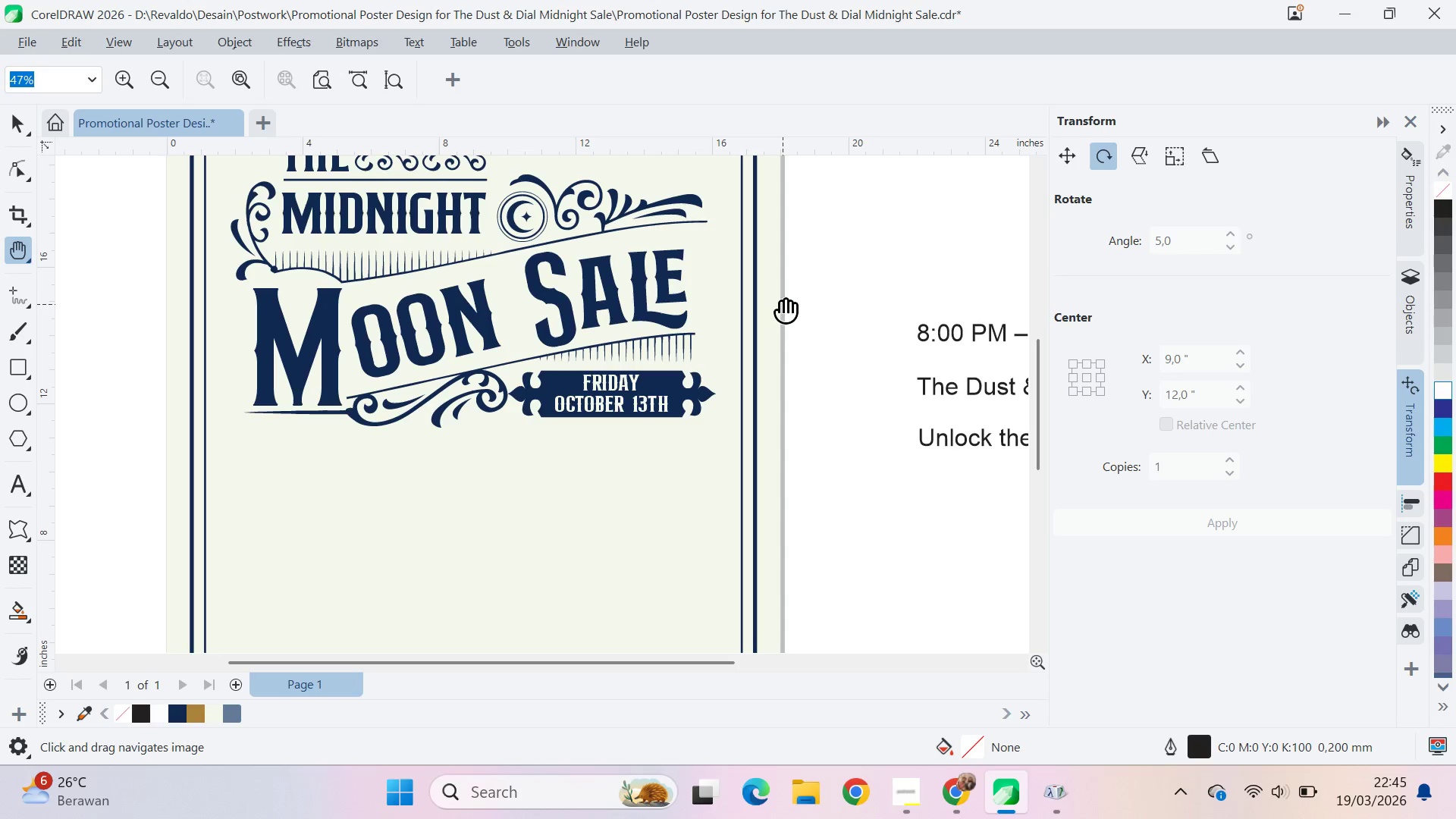 
left_click_drag(start_coordinate=[785, 253], to_coordinate=[816, 440])
 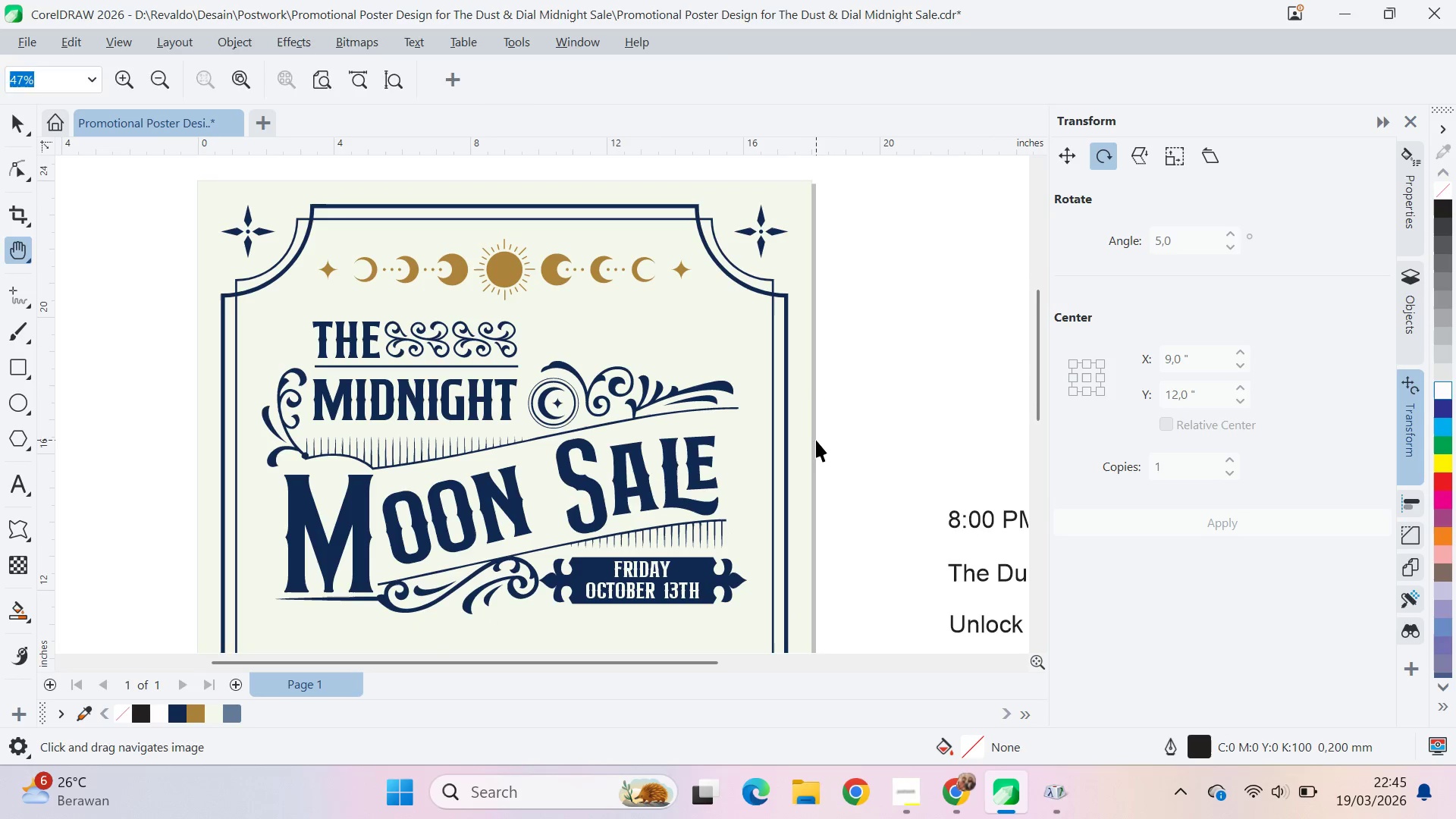 
type(vq)
 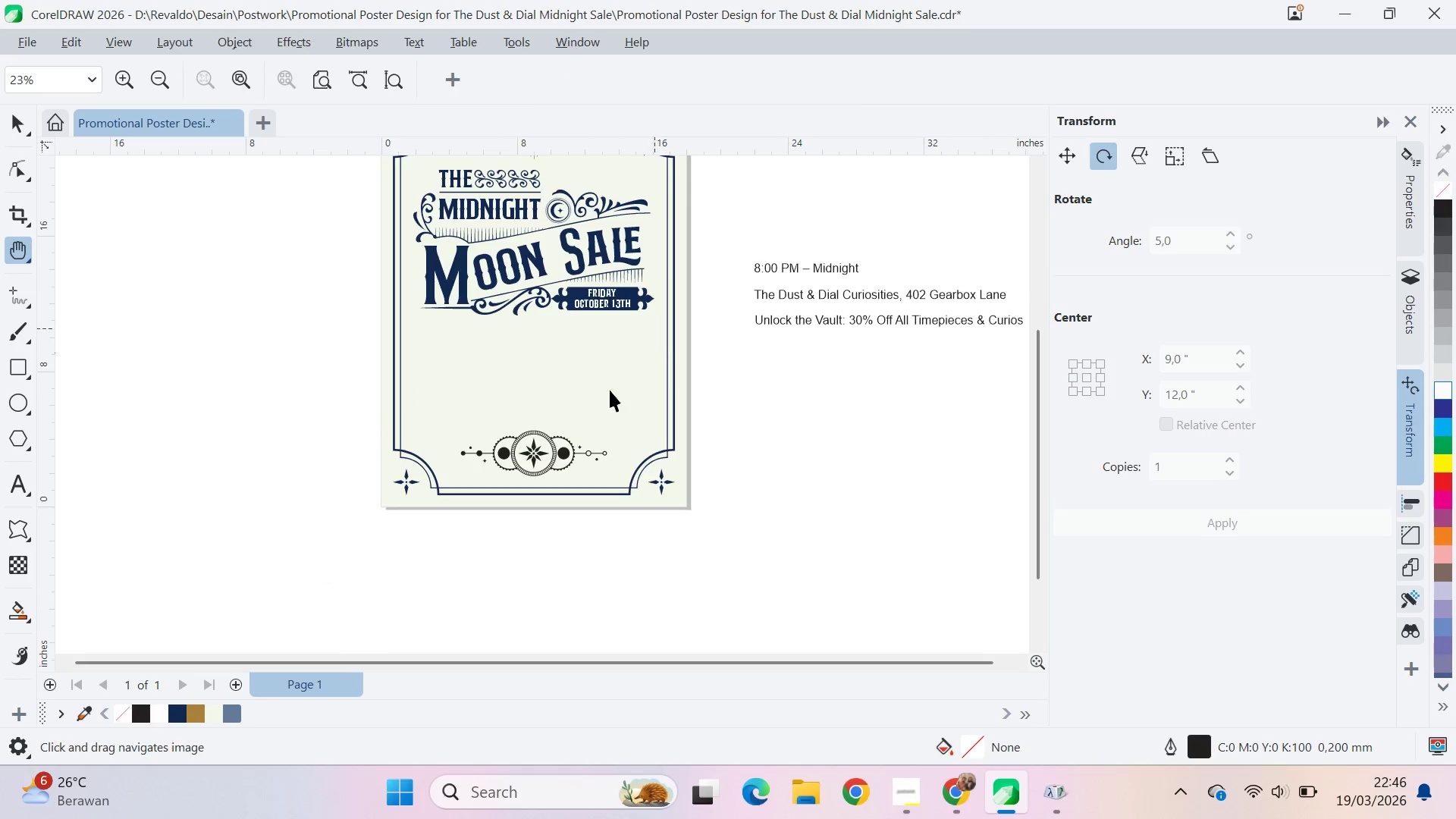 
left_click_drag(start_coordinate=[686, 551], to_coordinate=[657, 319])
 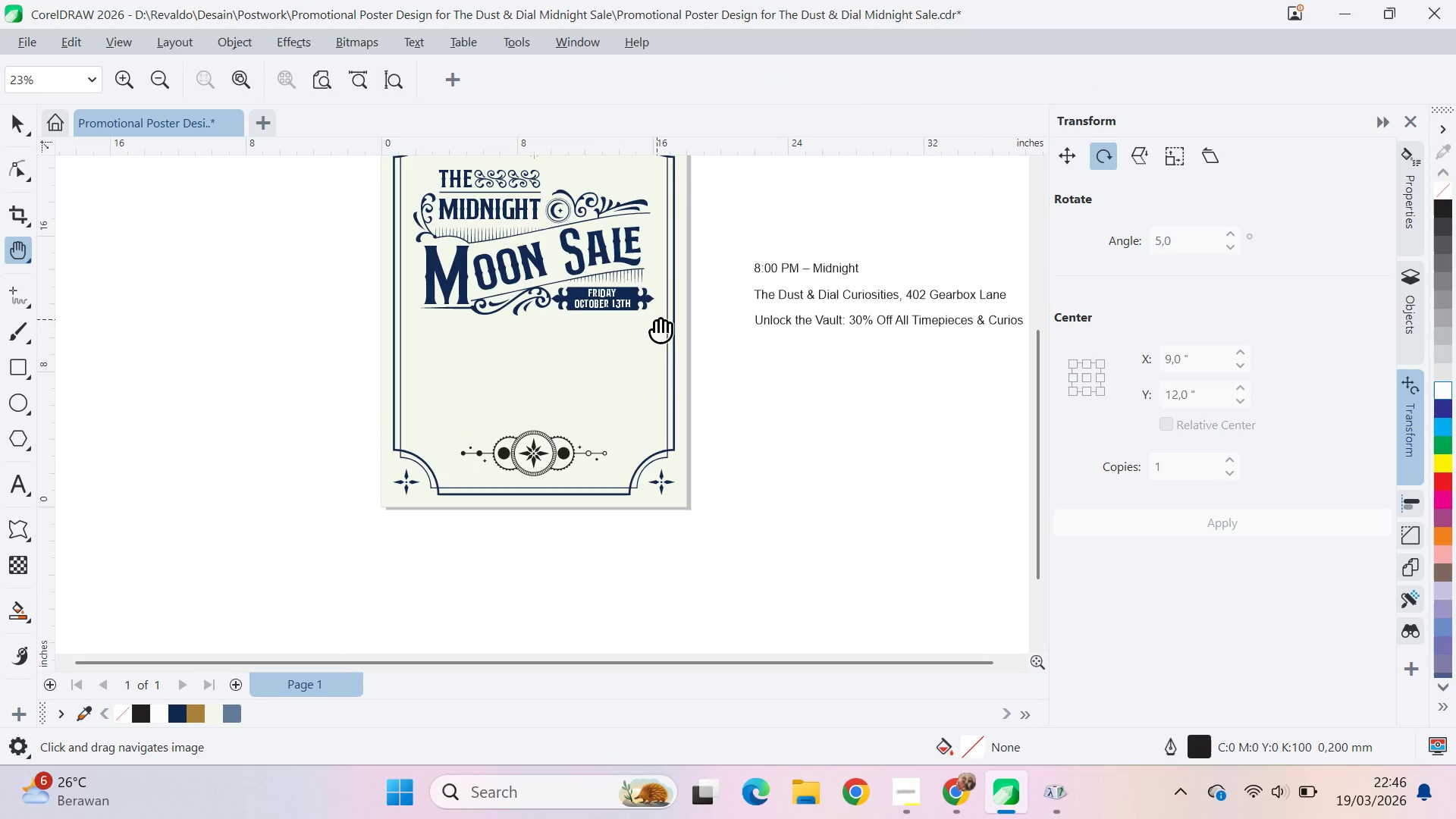 
scroll: coordinate [622, 482], scroll_direction: down, amount: 5.0
 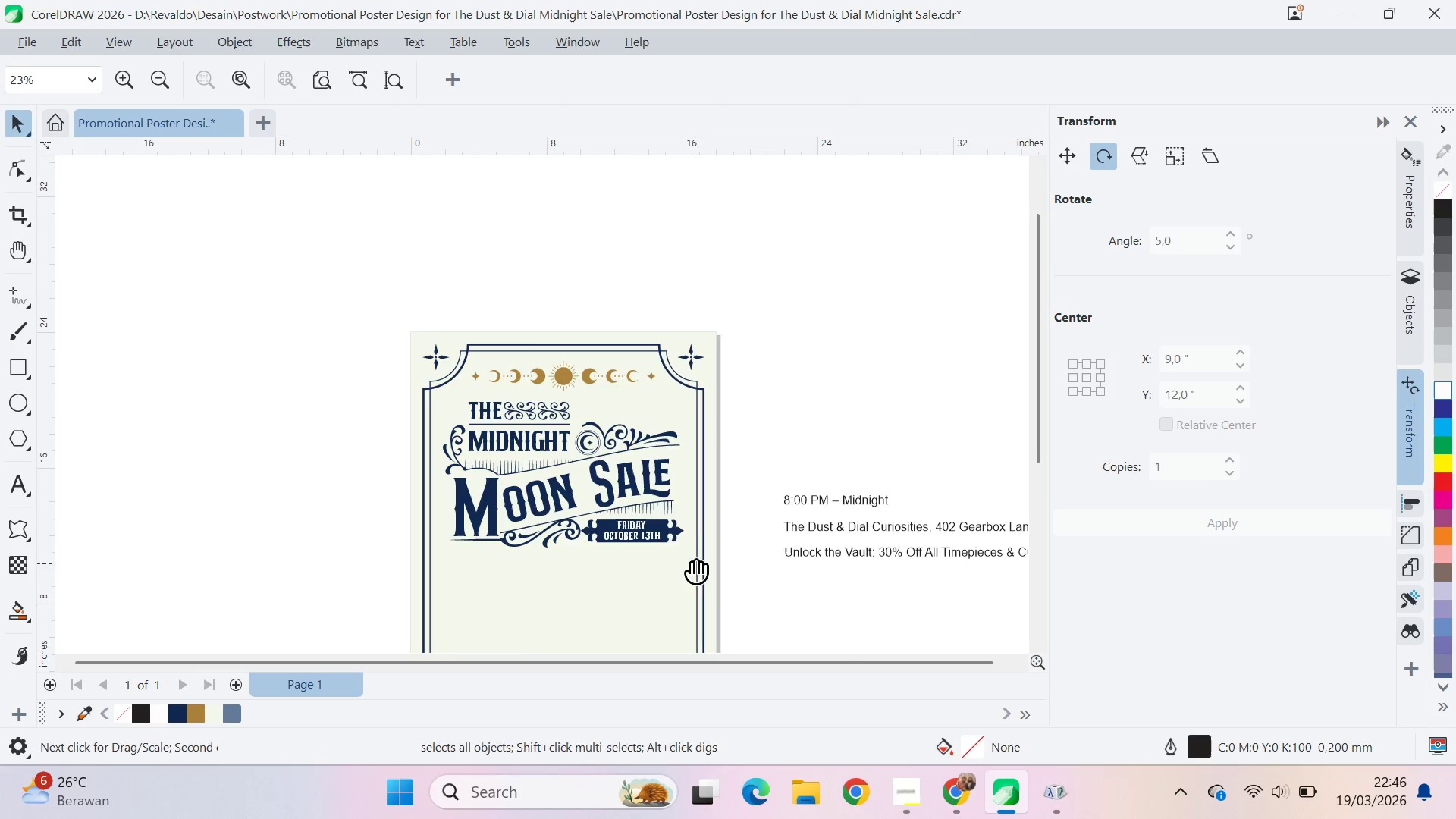 
key(V)
 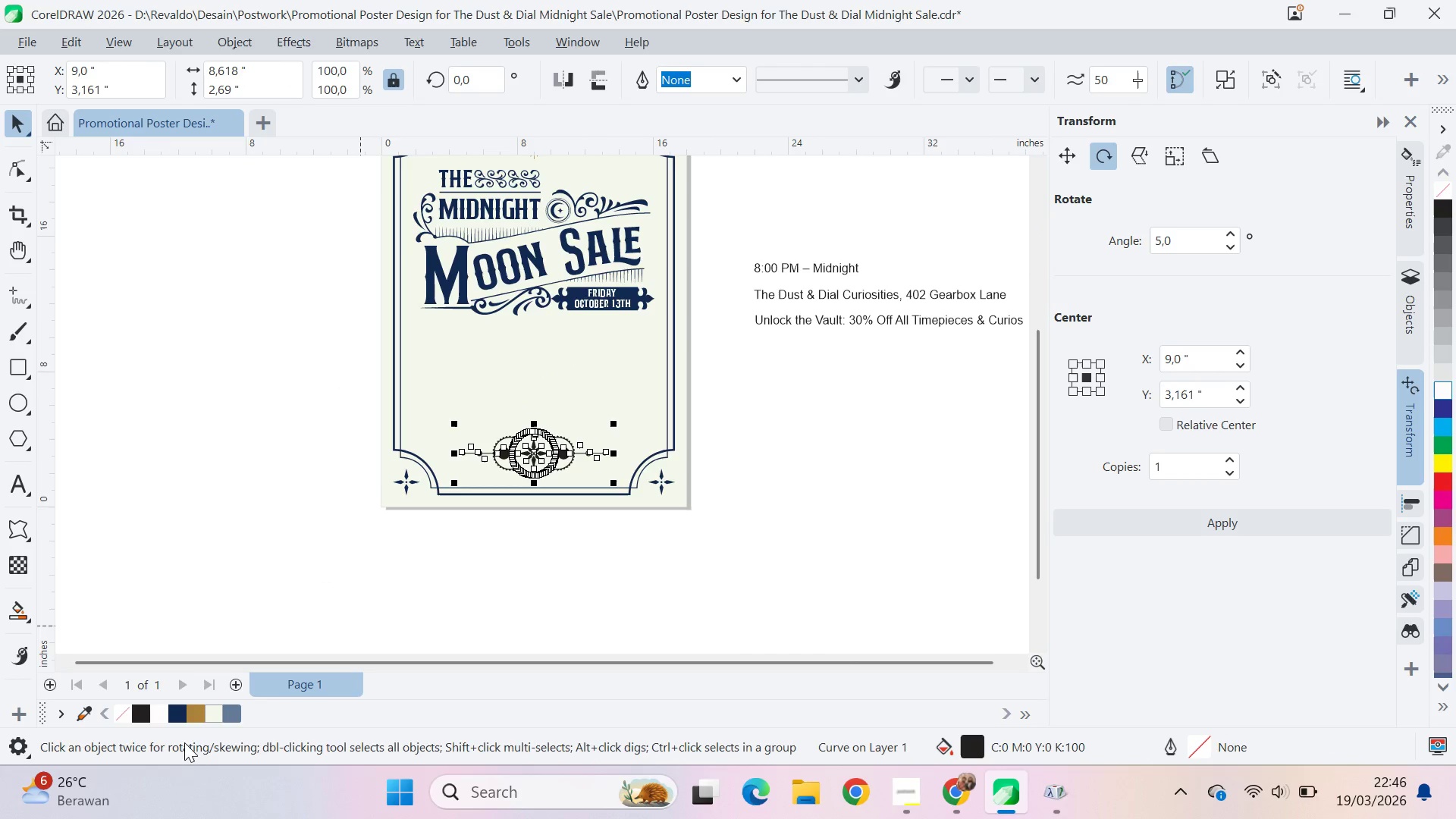 
left_click([198, 714])
 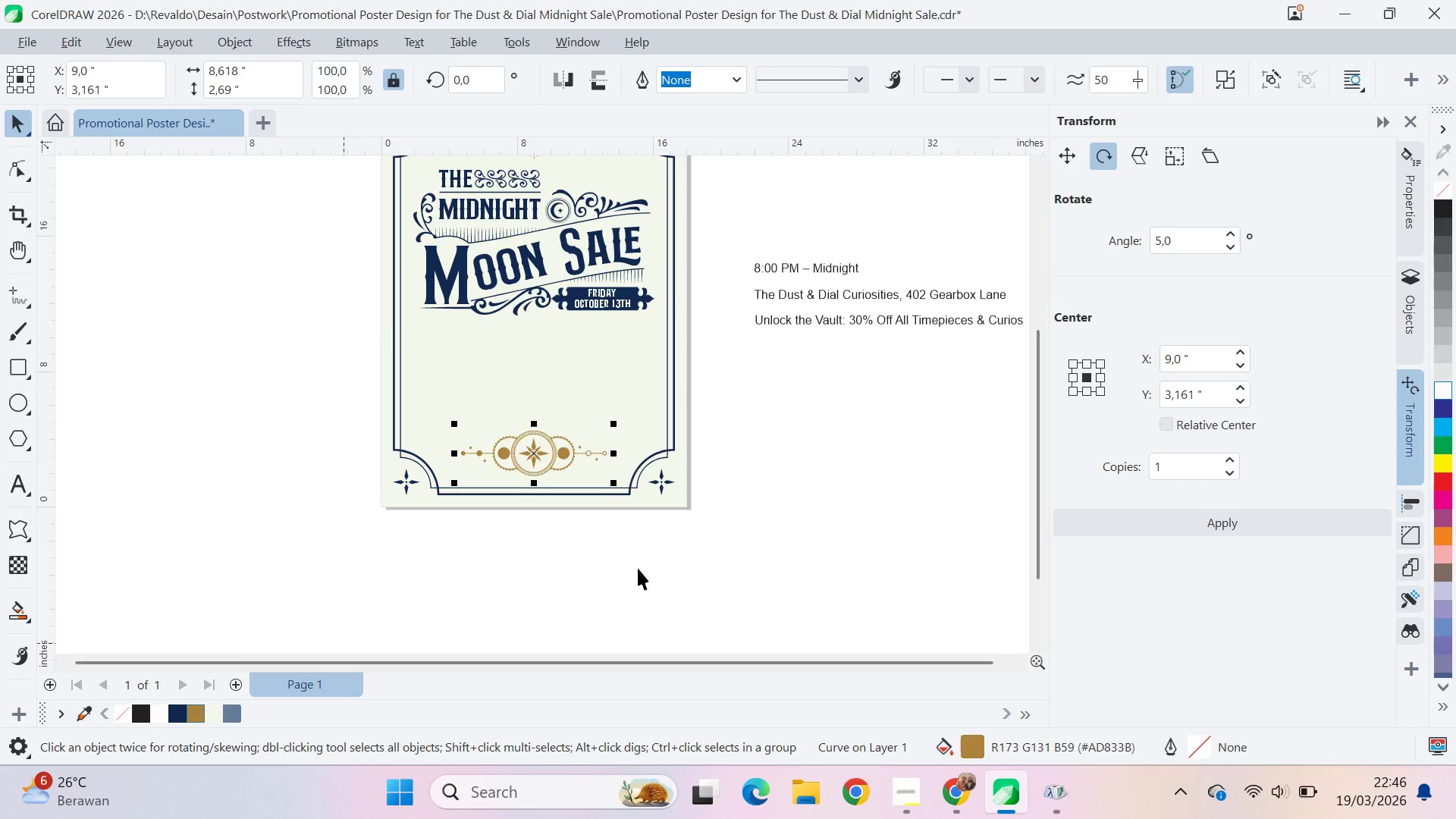 
left_click([690, 561])
 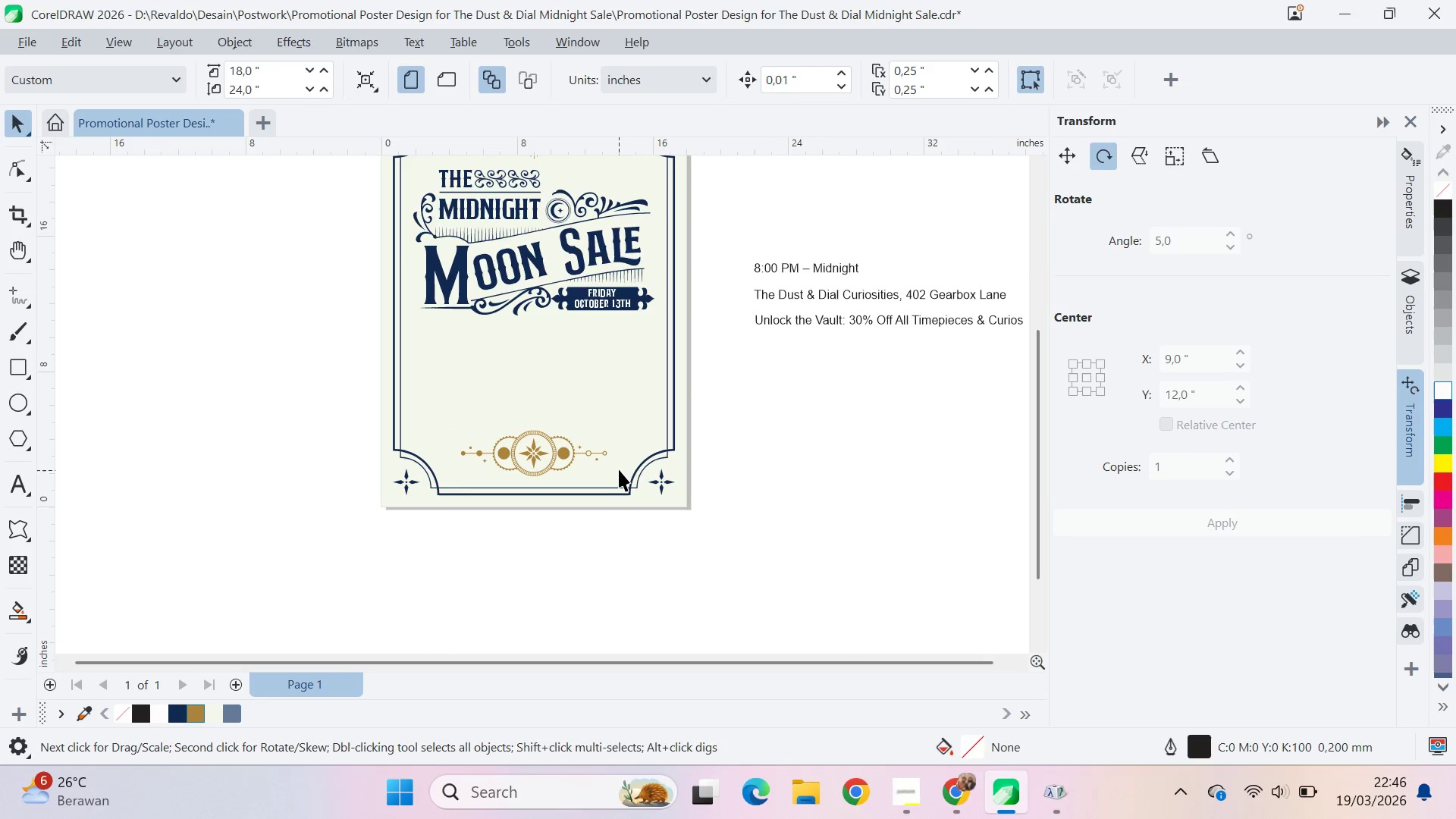 
left_click([683, 476])
 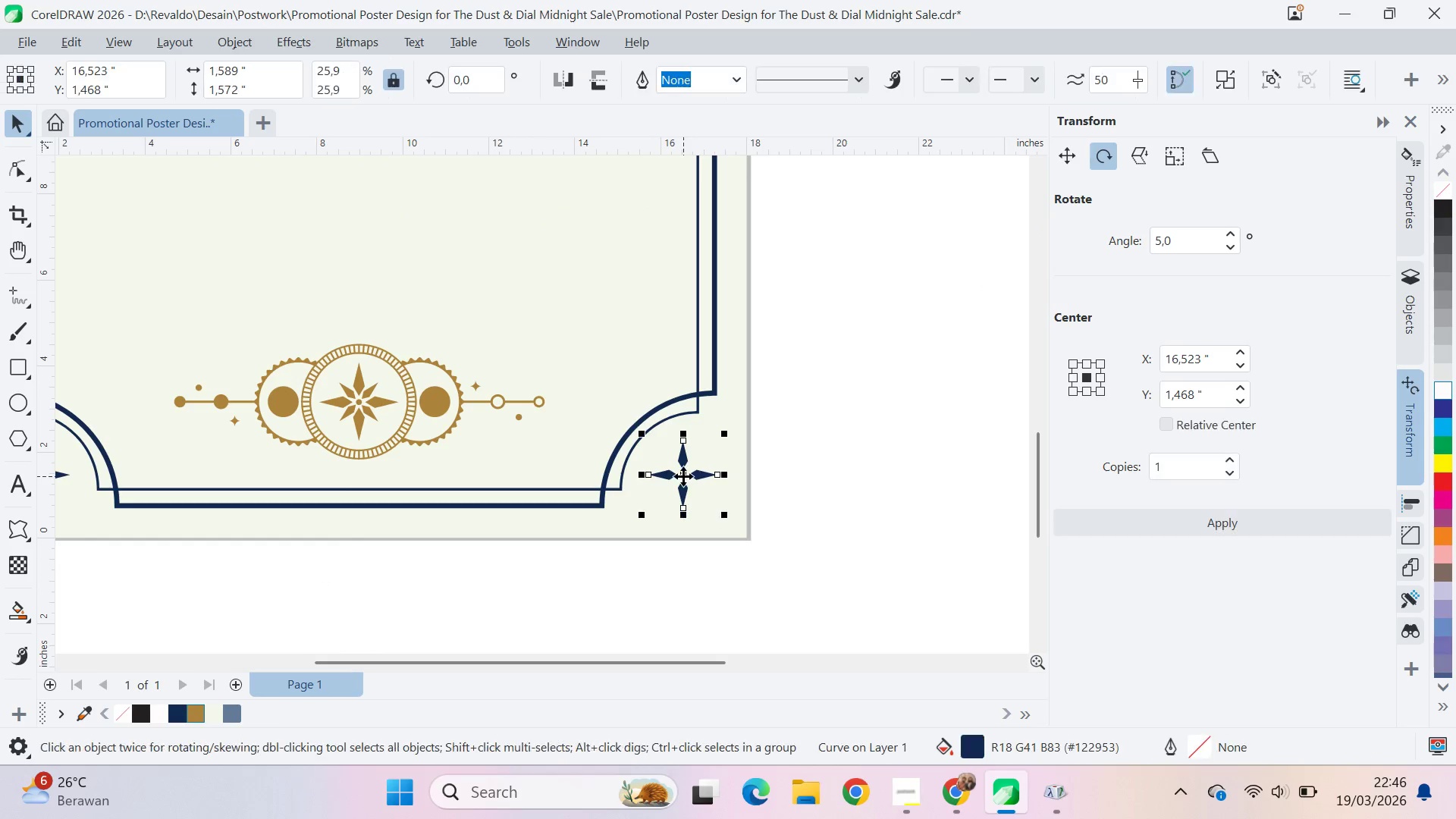 
scroll: coordinate [657, 496], scroll_direction: up, amount: 7.0
 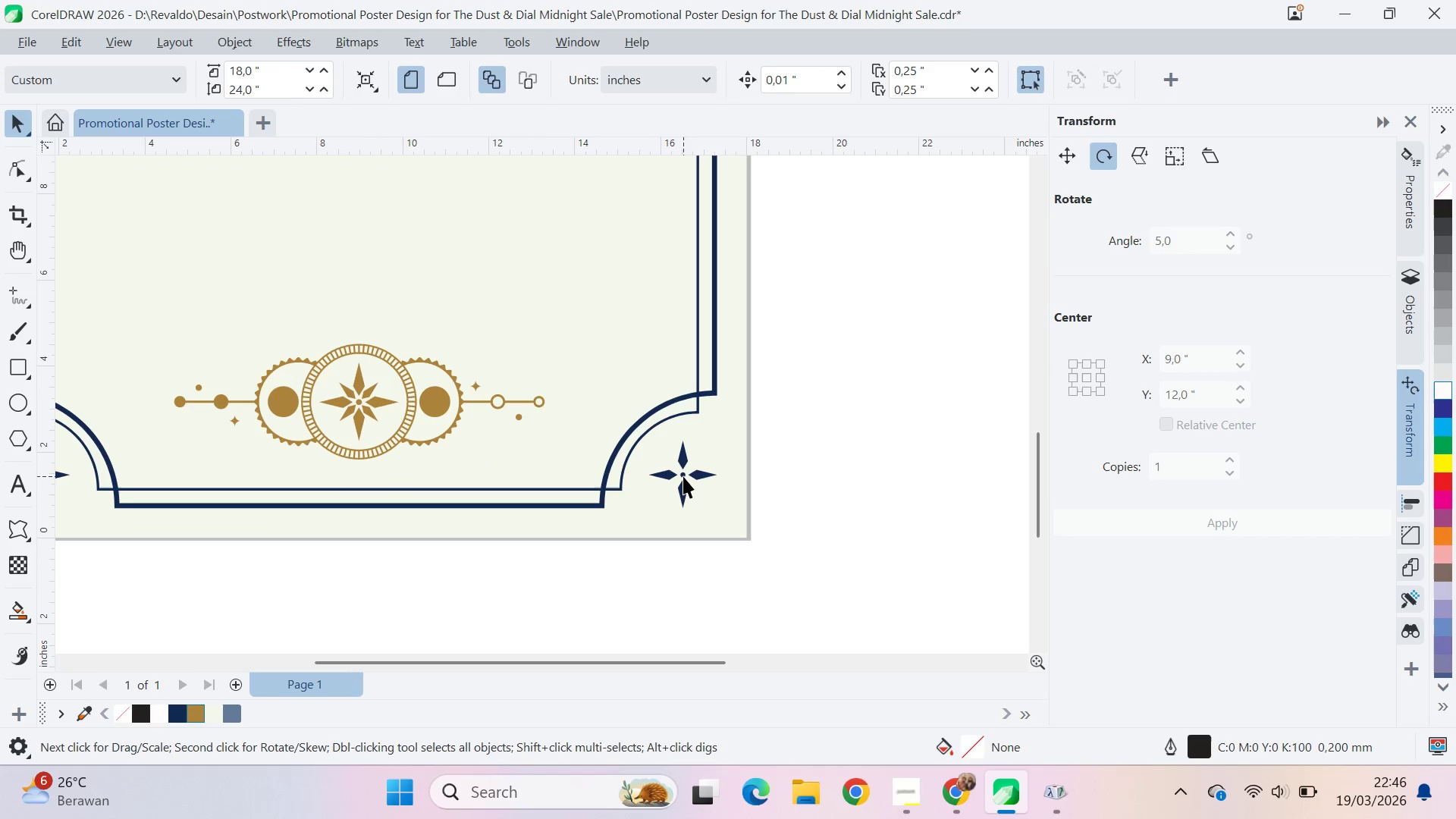 
key(Q)
 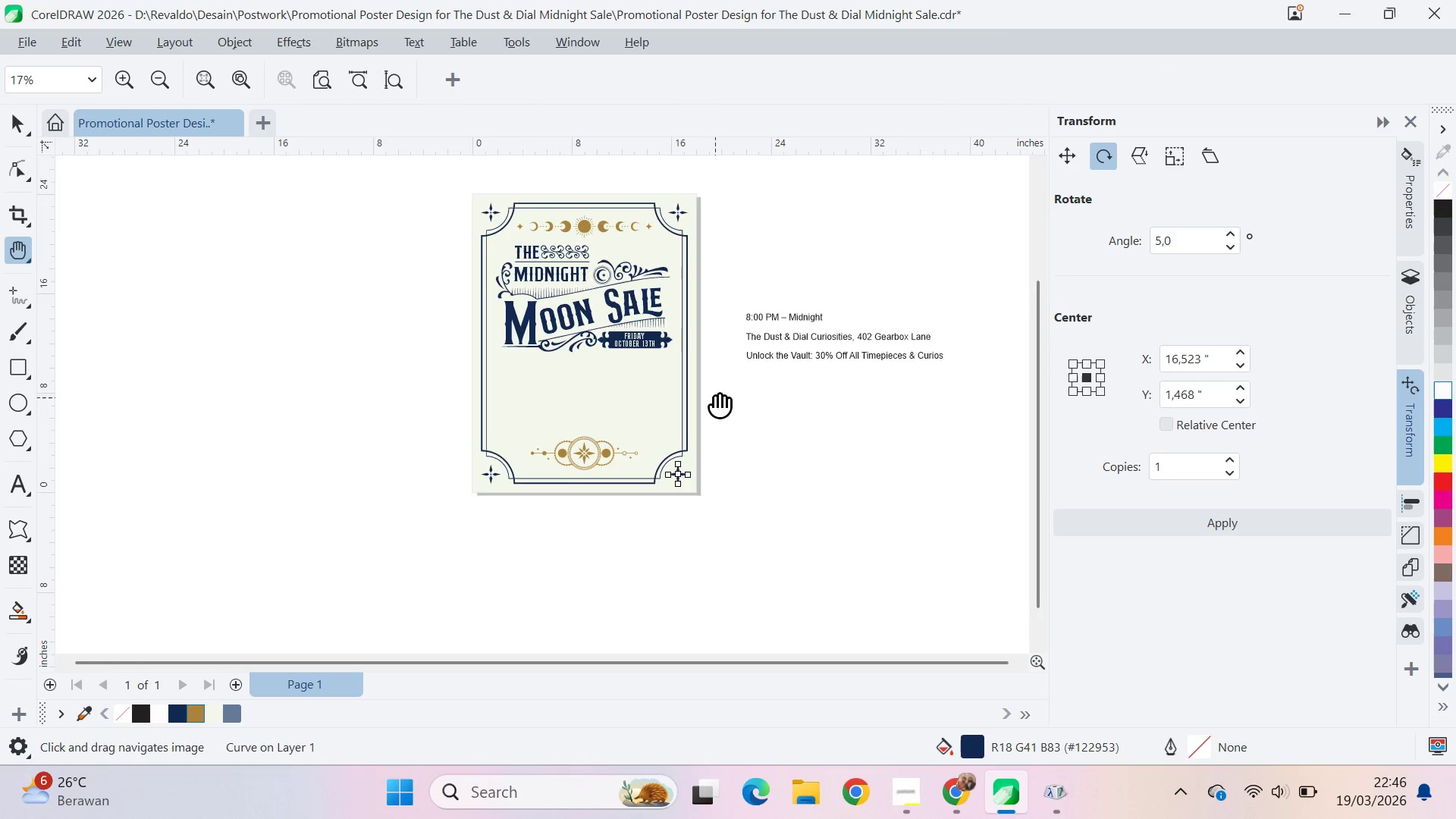 
left_click_drag(start_coordinate=[714, 399], to_coordinate=[686, 484])
 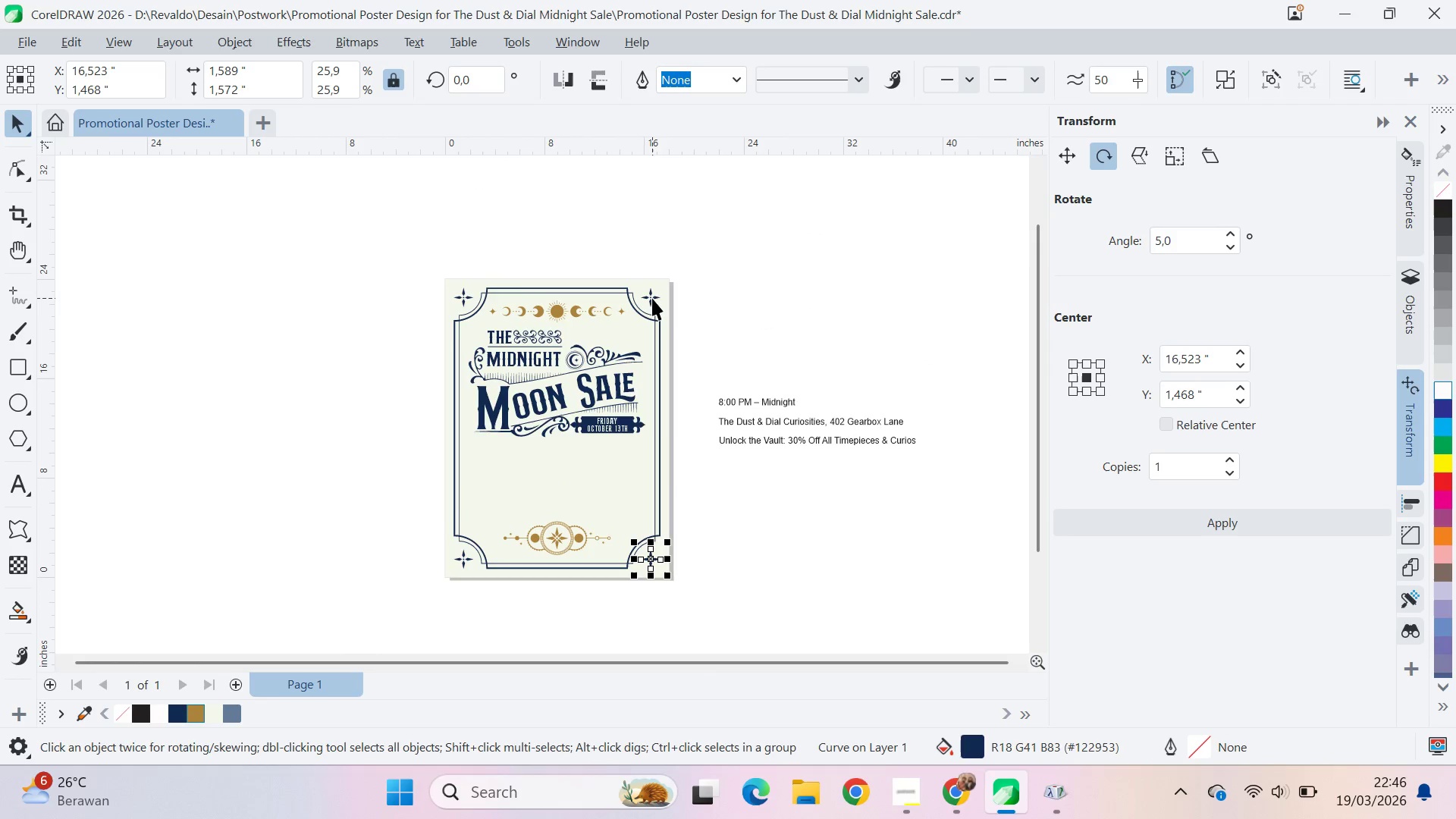 
scroll: coordinate [668, 472], scroll_direction: down, amount: 9.0
 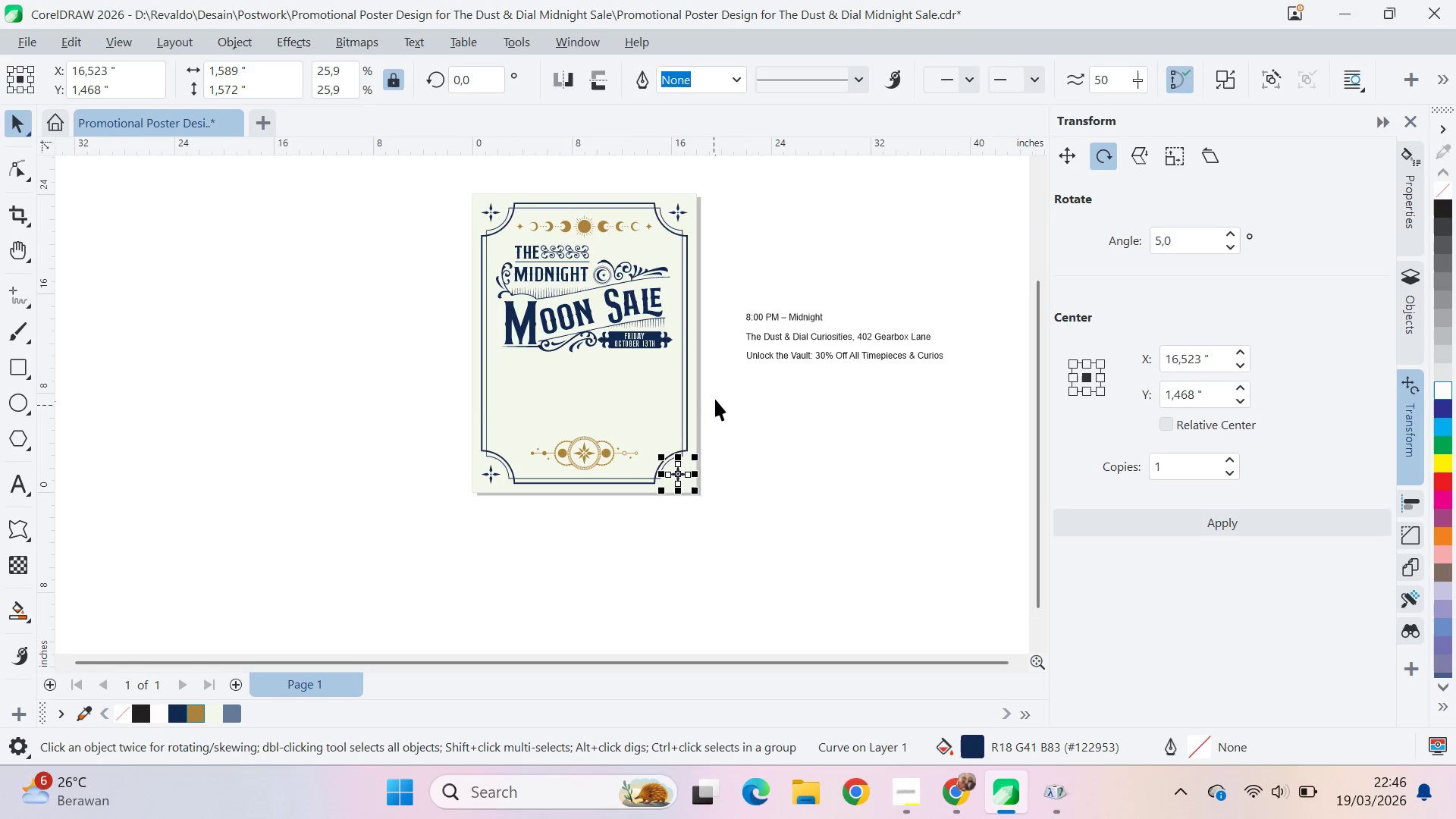 
key(V)
 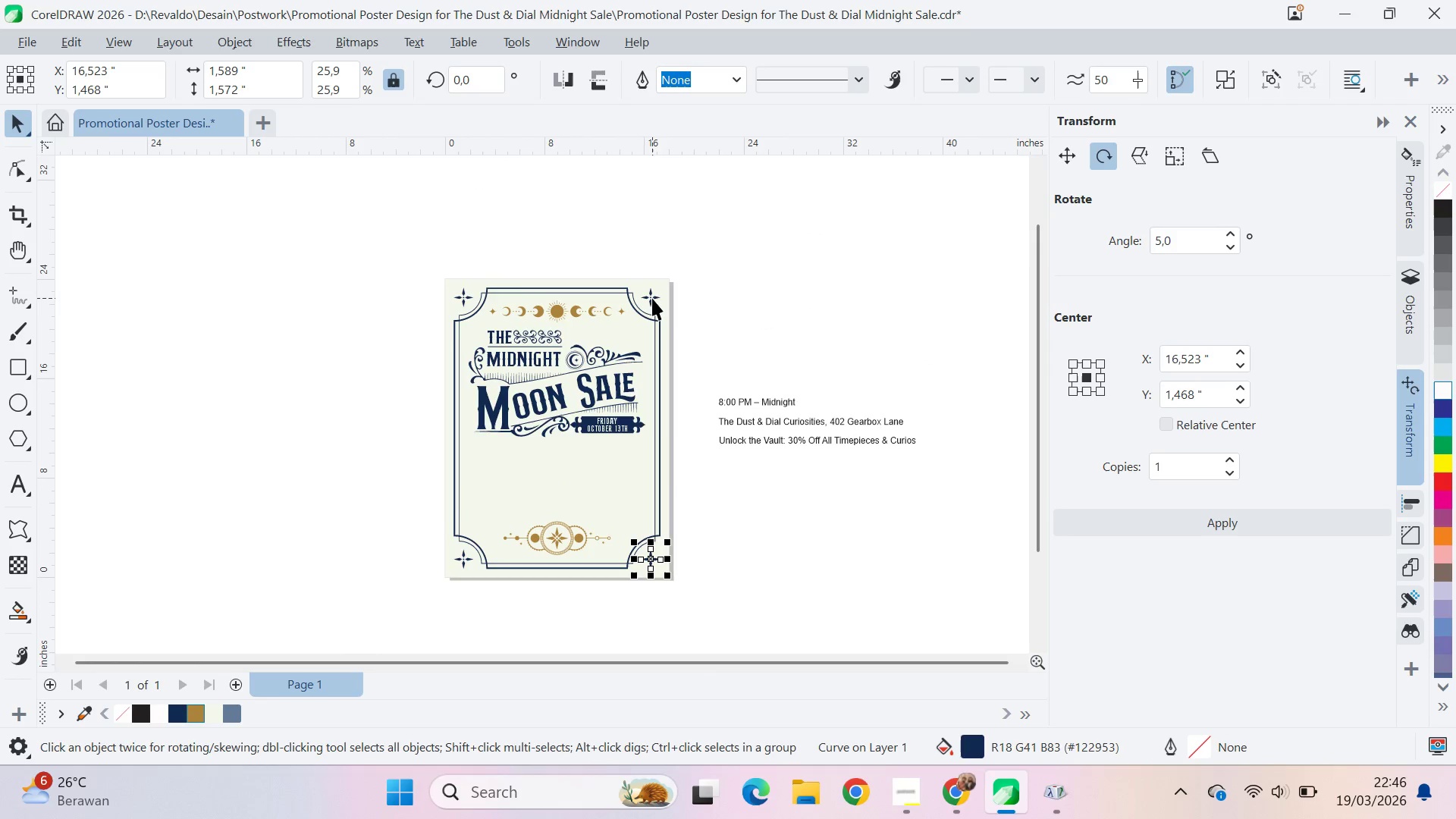 
key(Control+ControlLeft)
 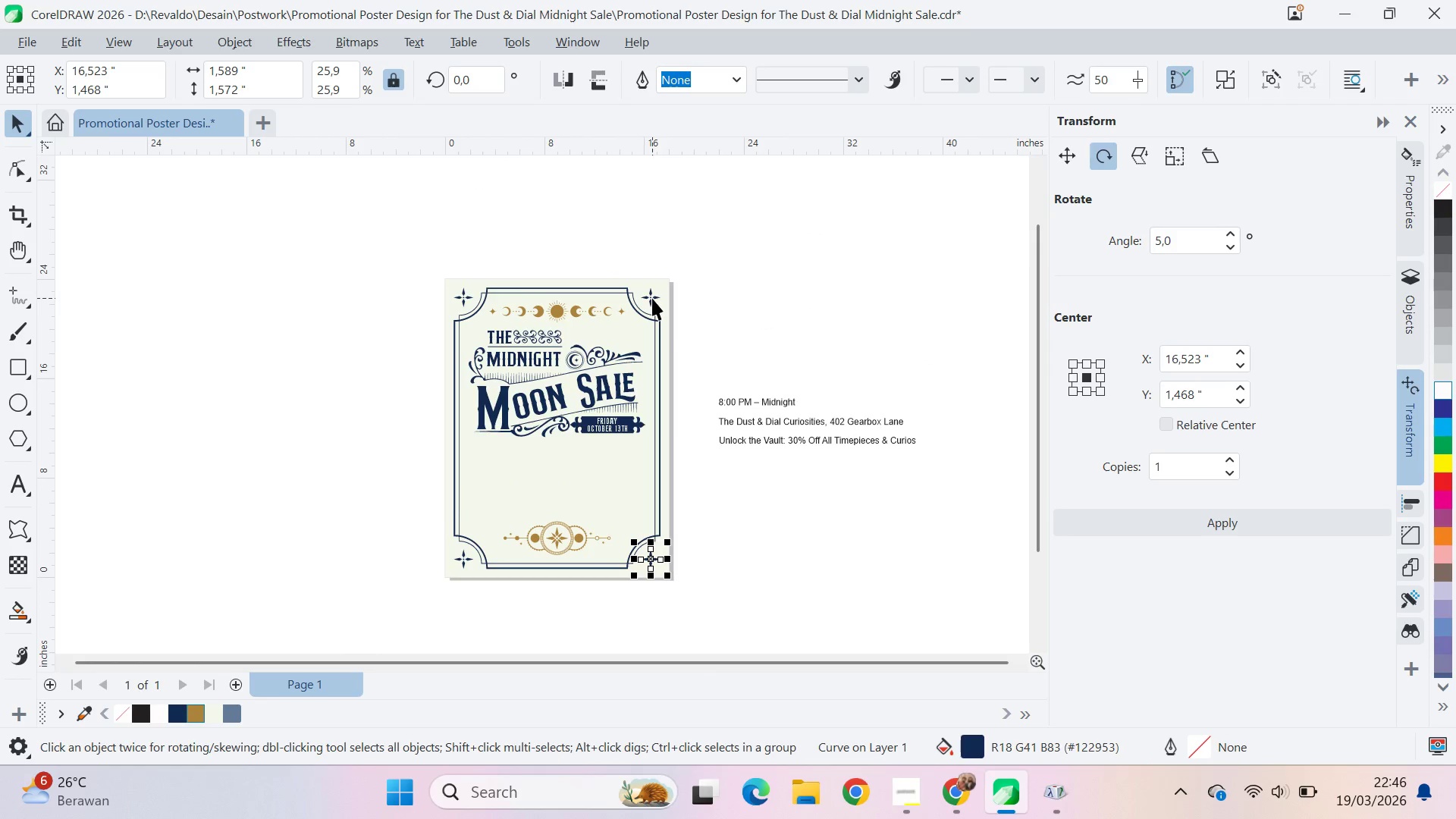 
hold_key(key=ShiftLeft, duration=1.5)
left_click([652, 298])
 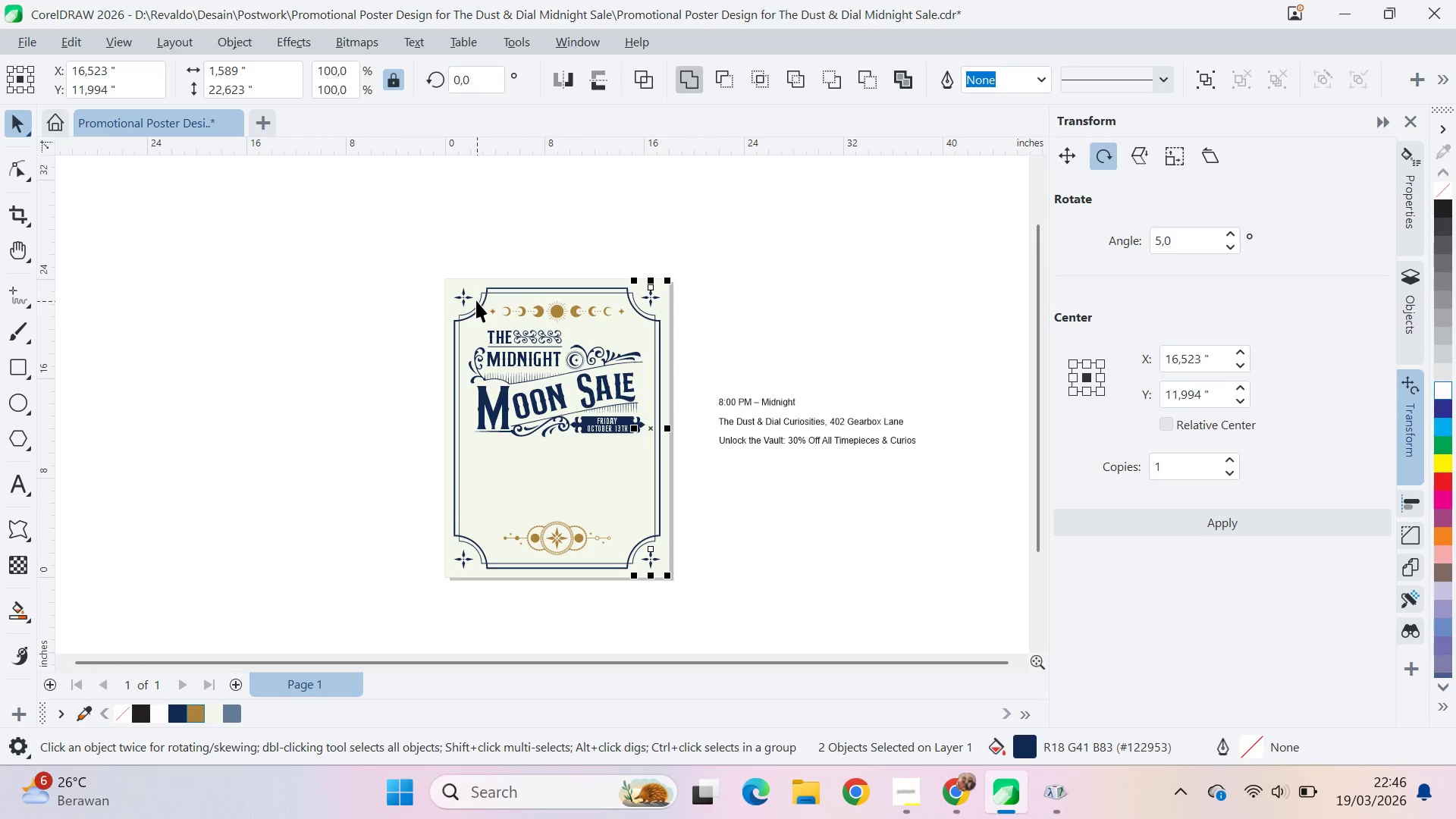 
left_click([471, 300])
 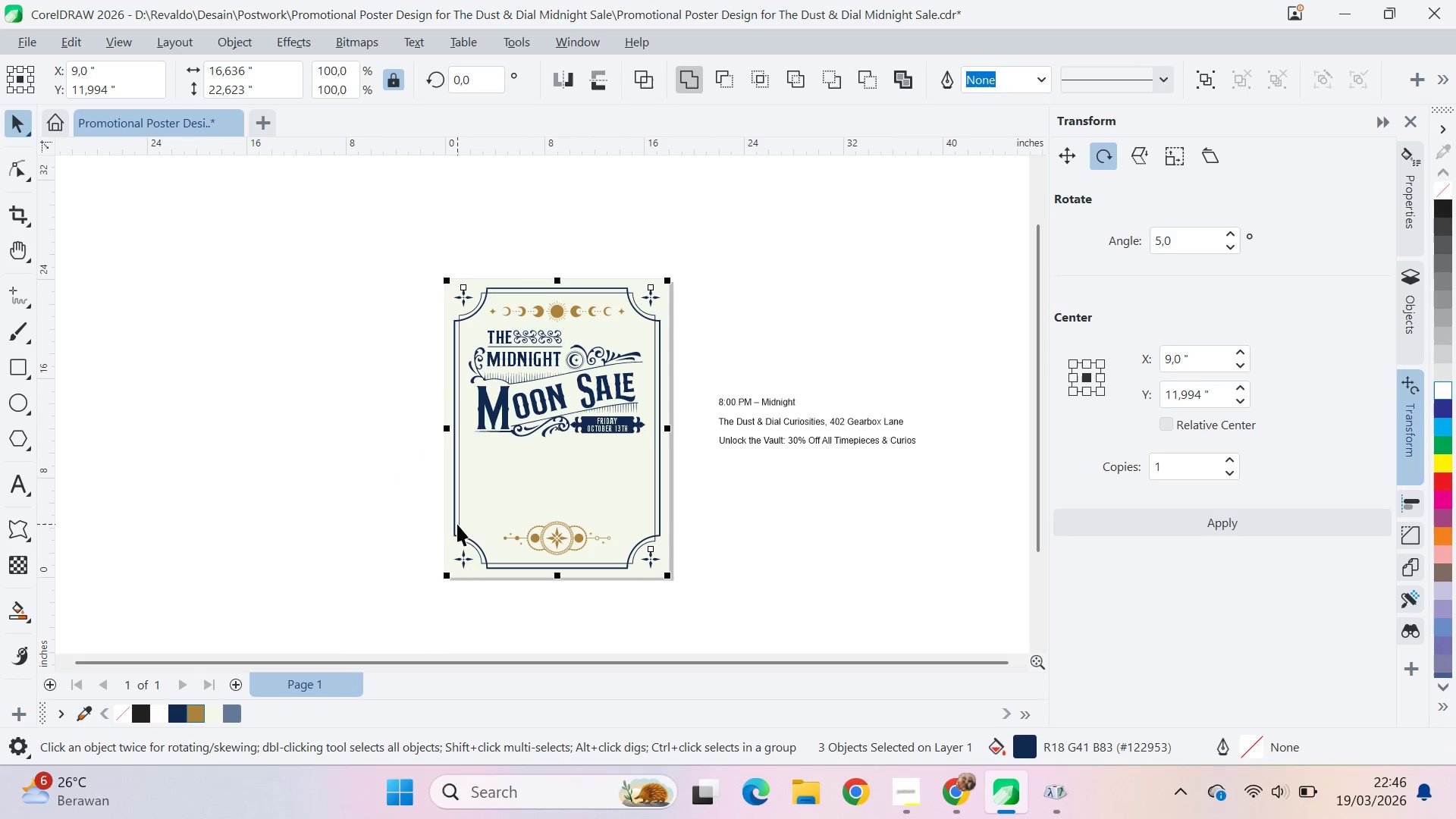 
hold_key(key=ShiftLeft, duration=0.84)
left_click([463, 560])
 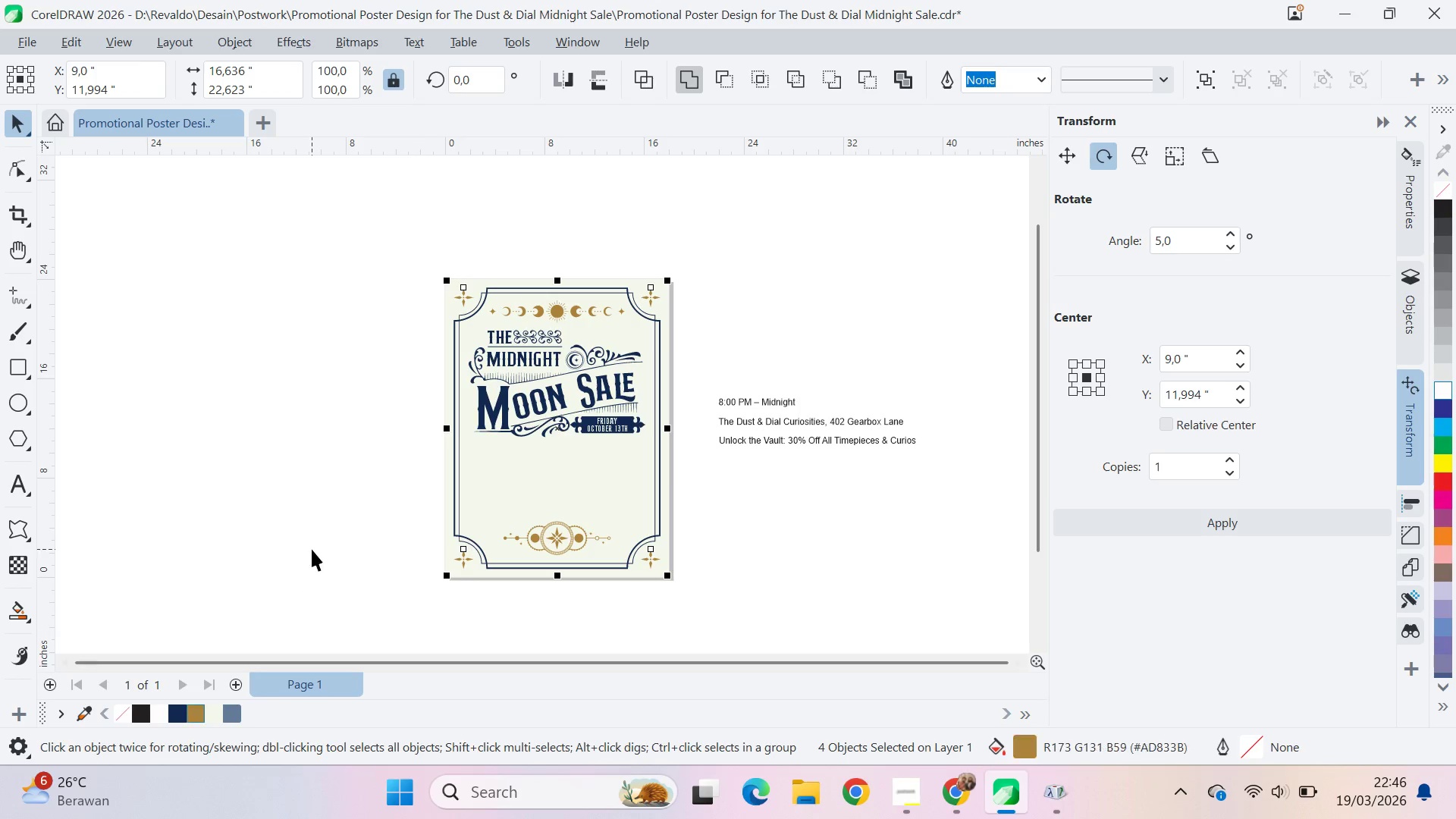 
triple_click([748, 543])
 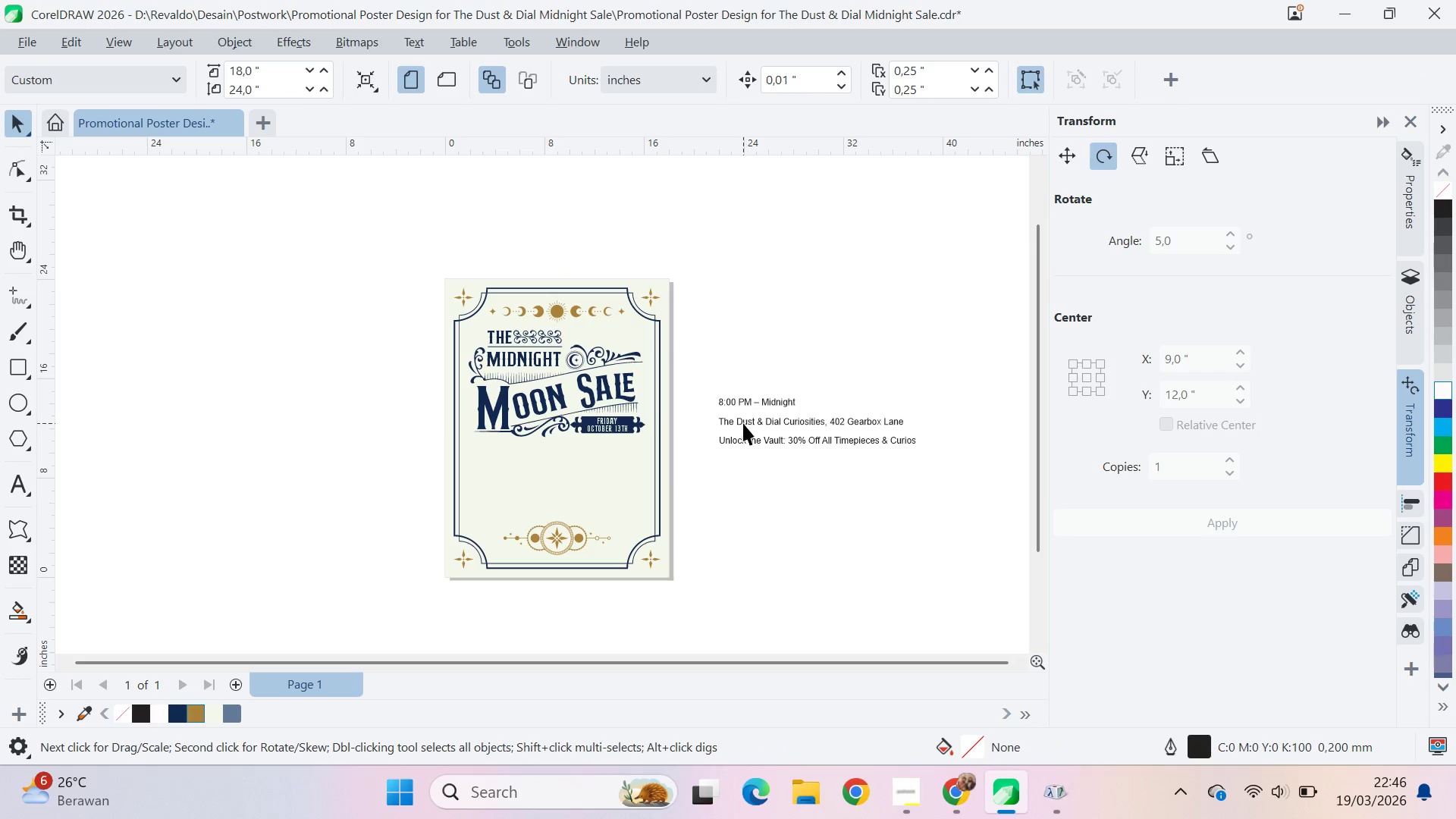 
triple_click([743, 423])
 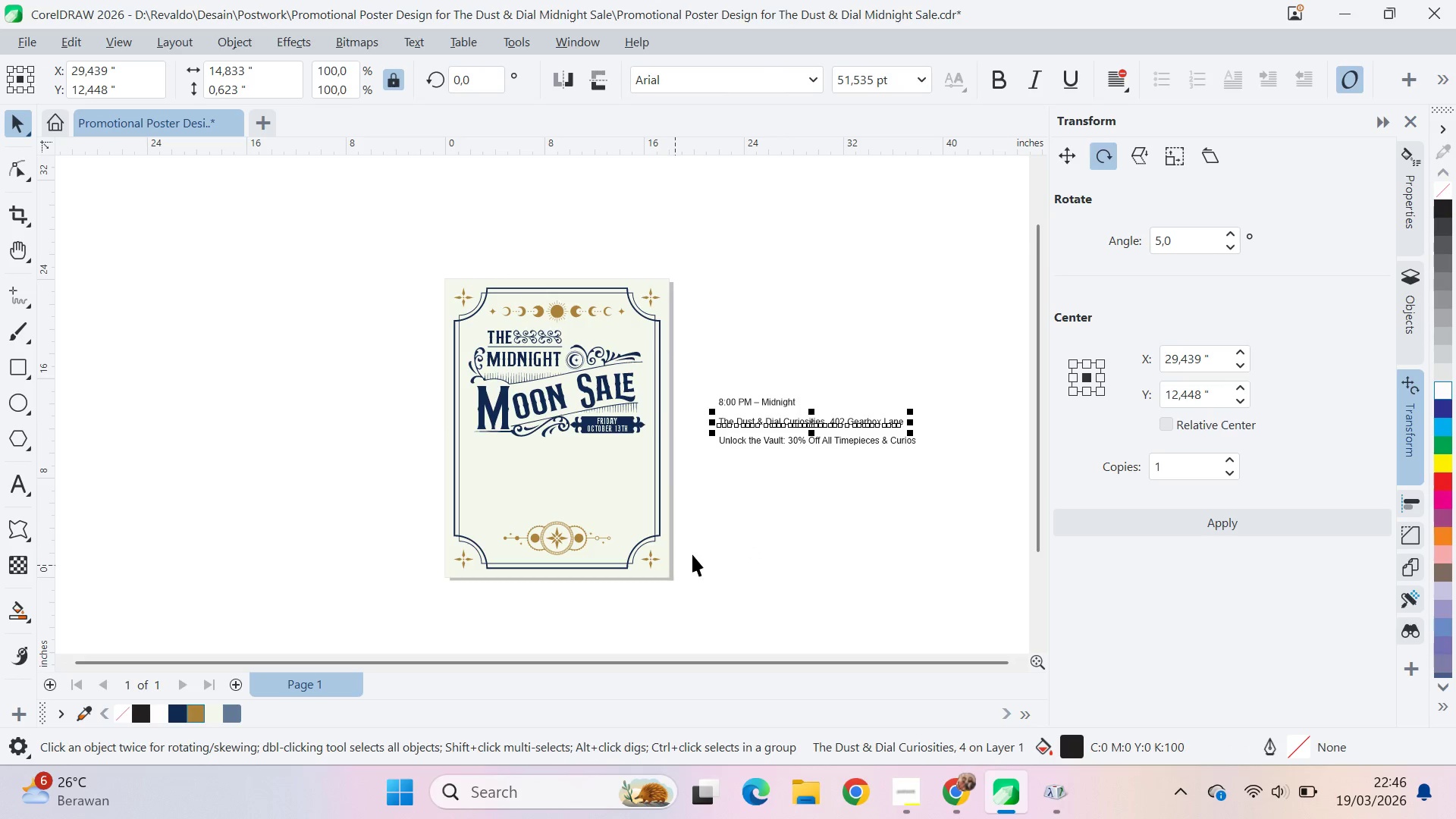 
left_click_drag(start_coordinate=[808, 449], to_coordinate=[805, 457])
 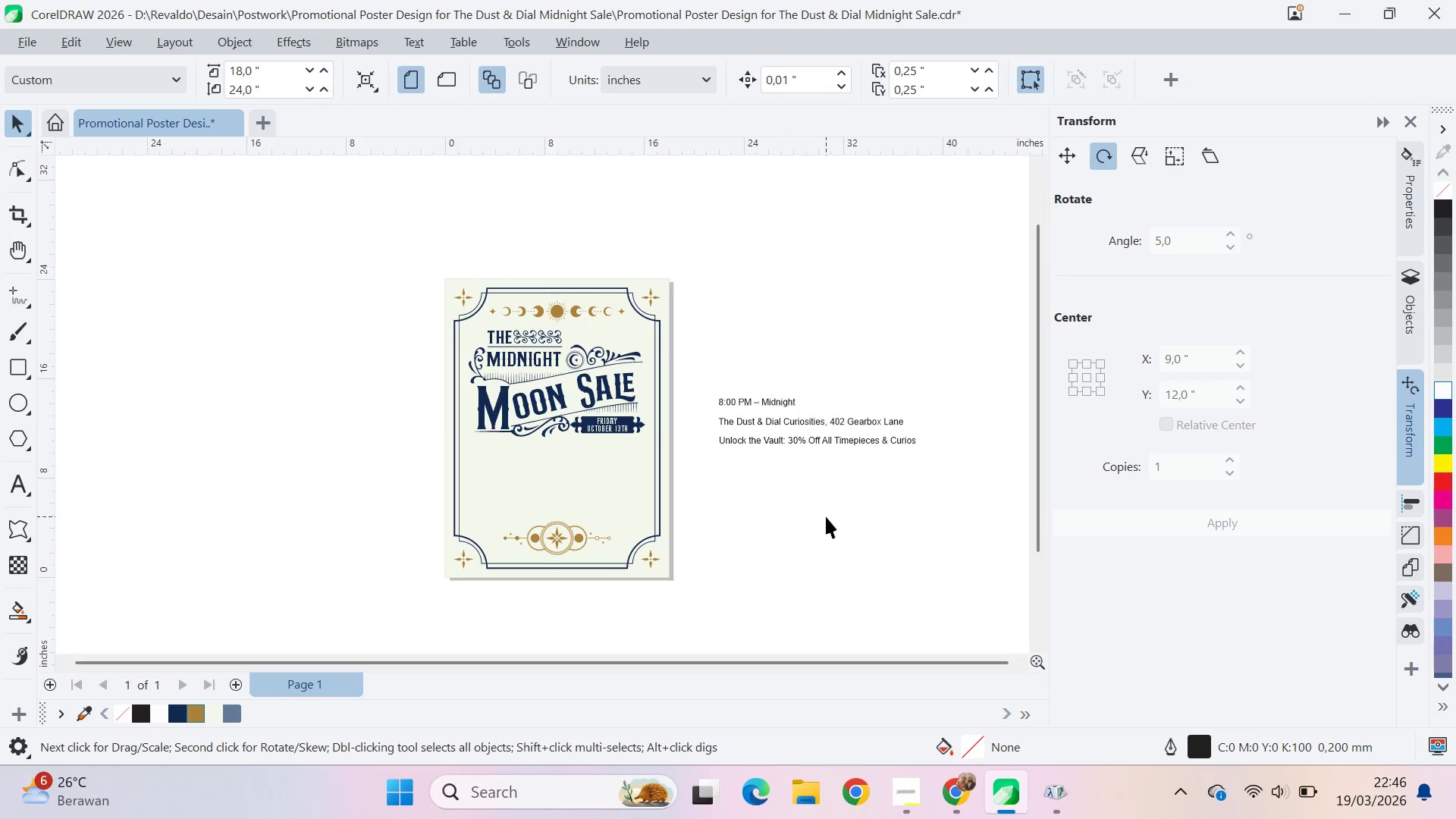 
double_click([828, 520])
 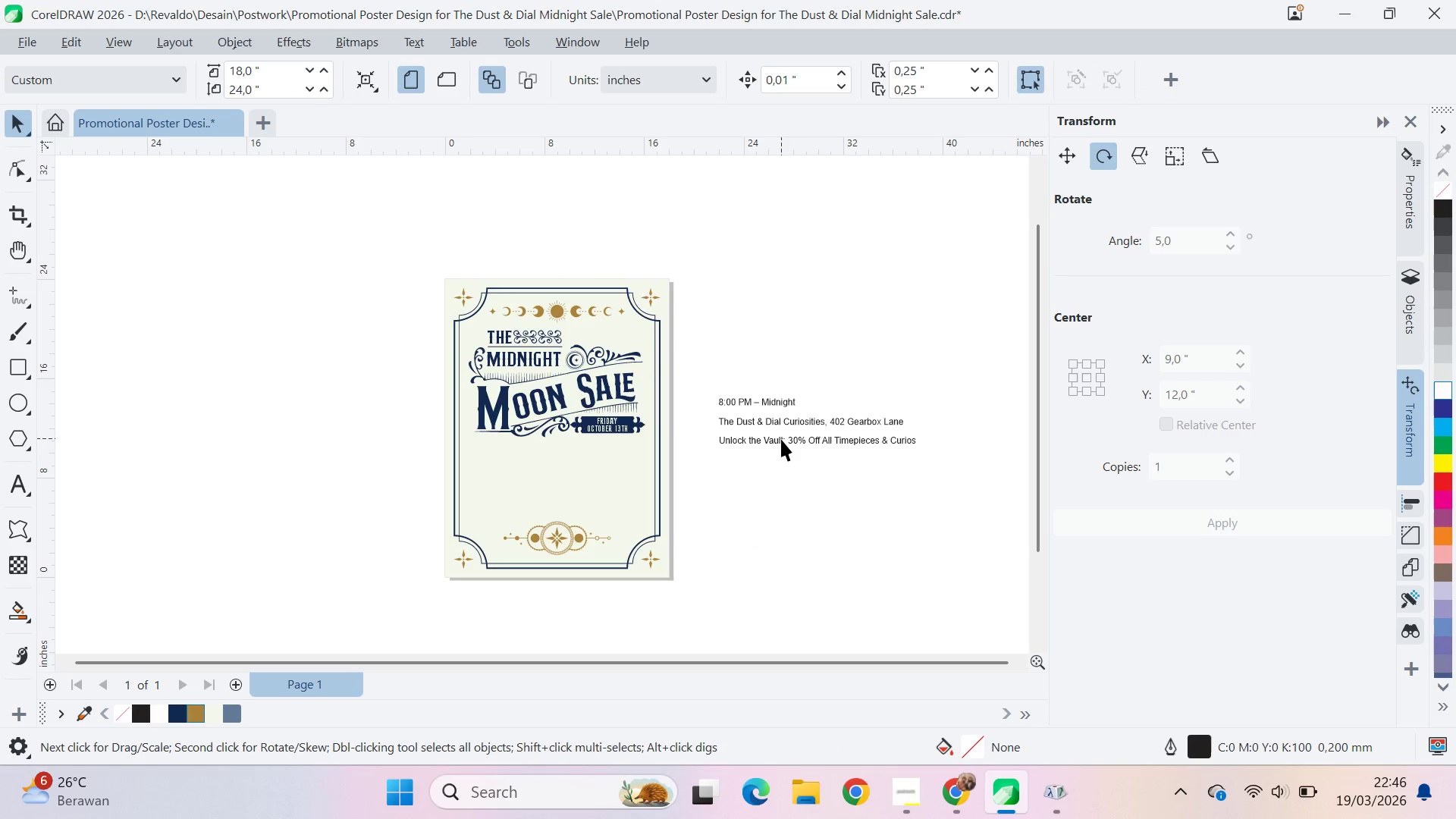 
key(Control+S)
 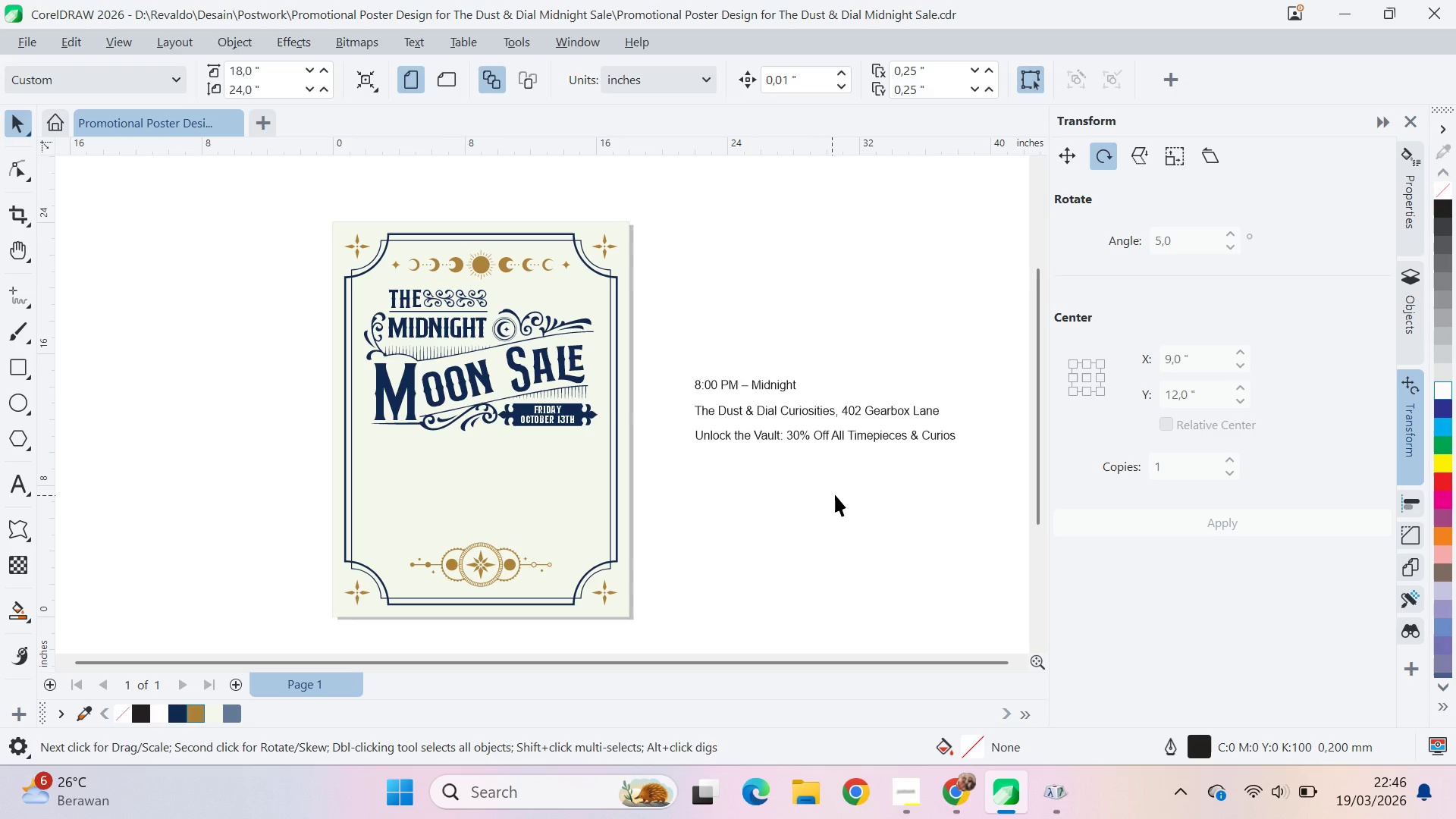 
scroll: coordinate [793, 456], scroll_direction: up, amount: 2.0
 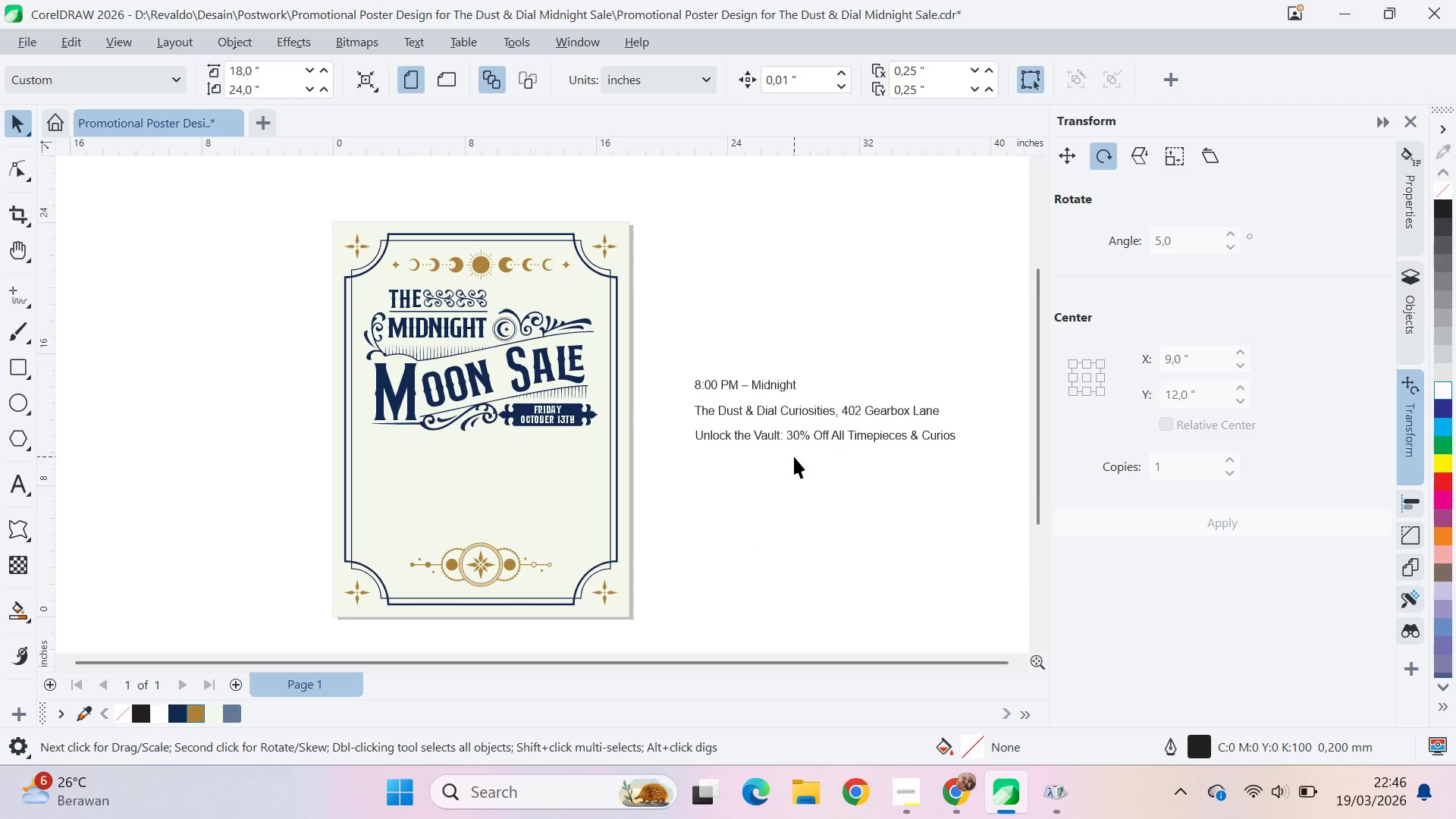 
type(qv)
 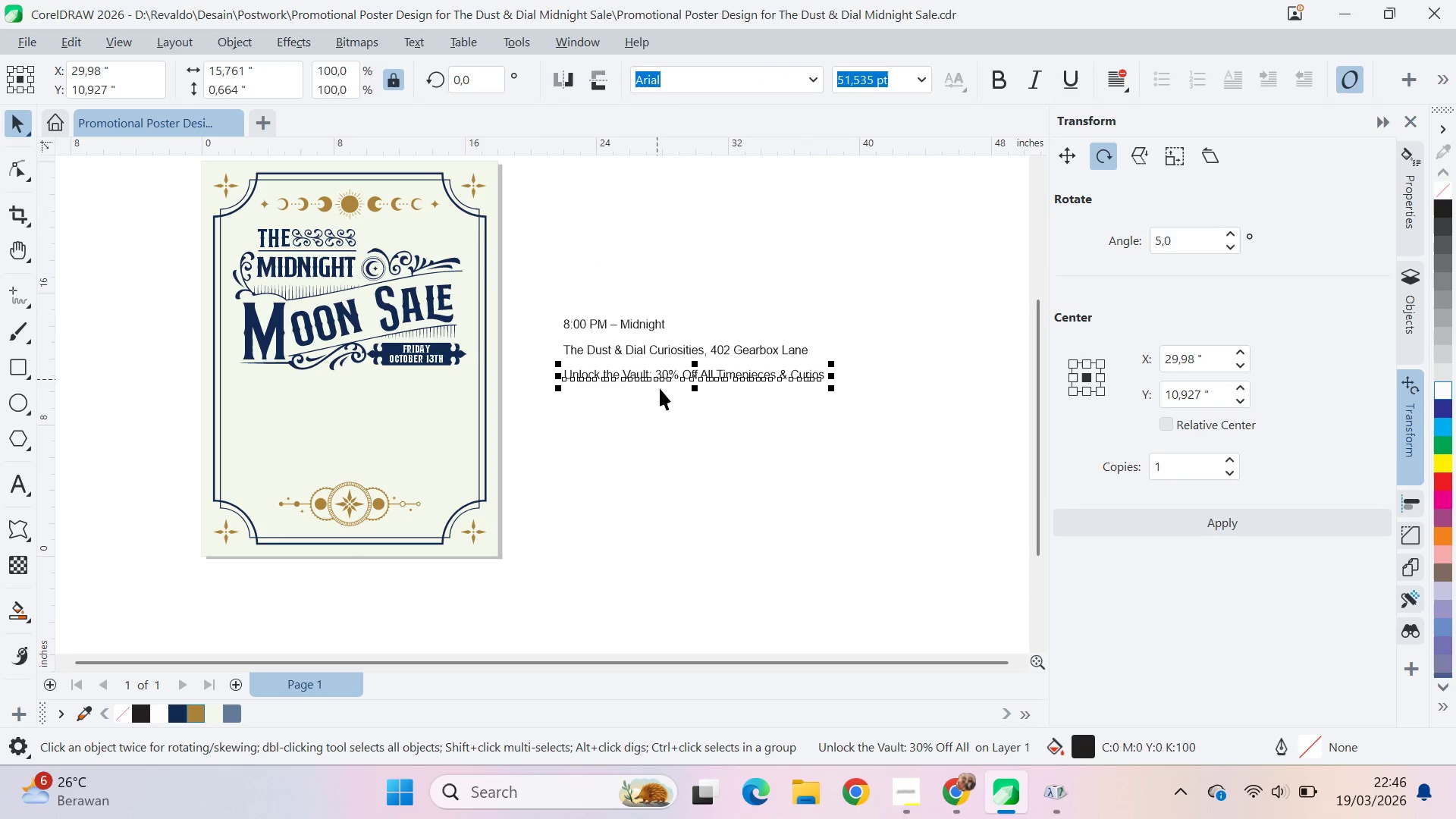 
left_click_drag(start_coordinate=[836, 494], to_coordinate=[705, 434])
 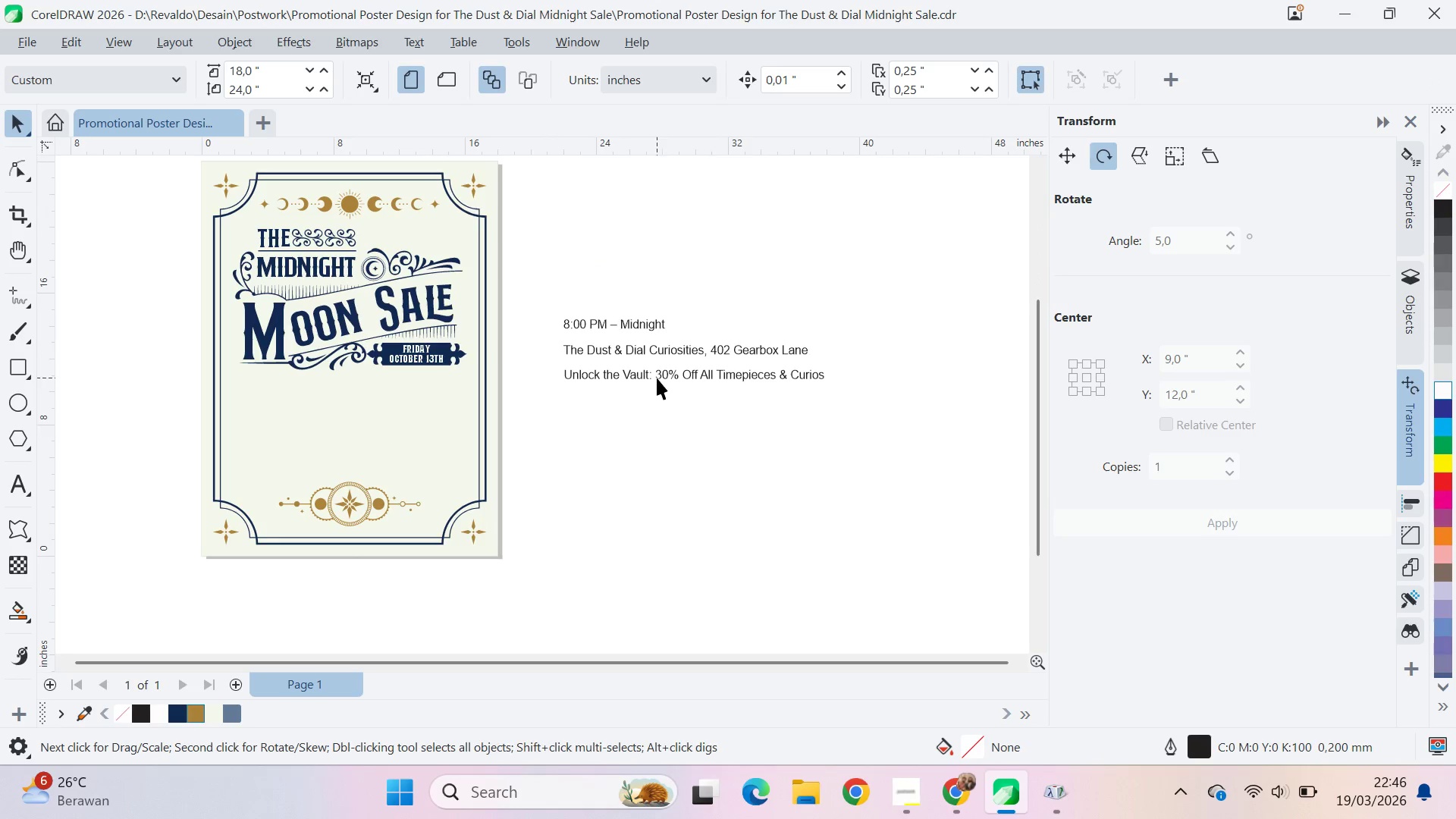 
left_click([657, 377])
 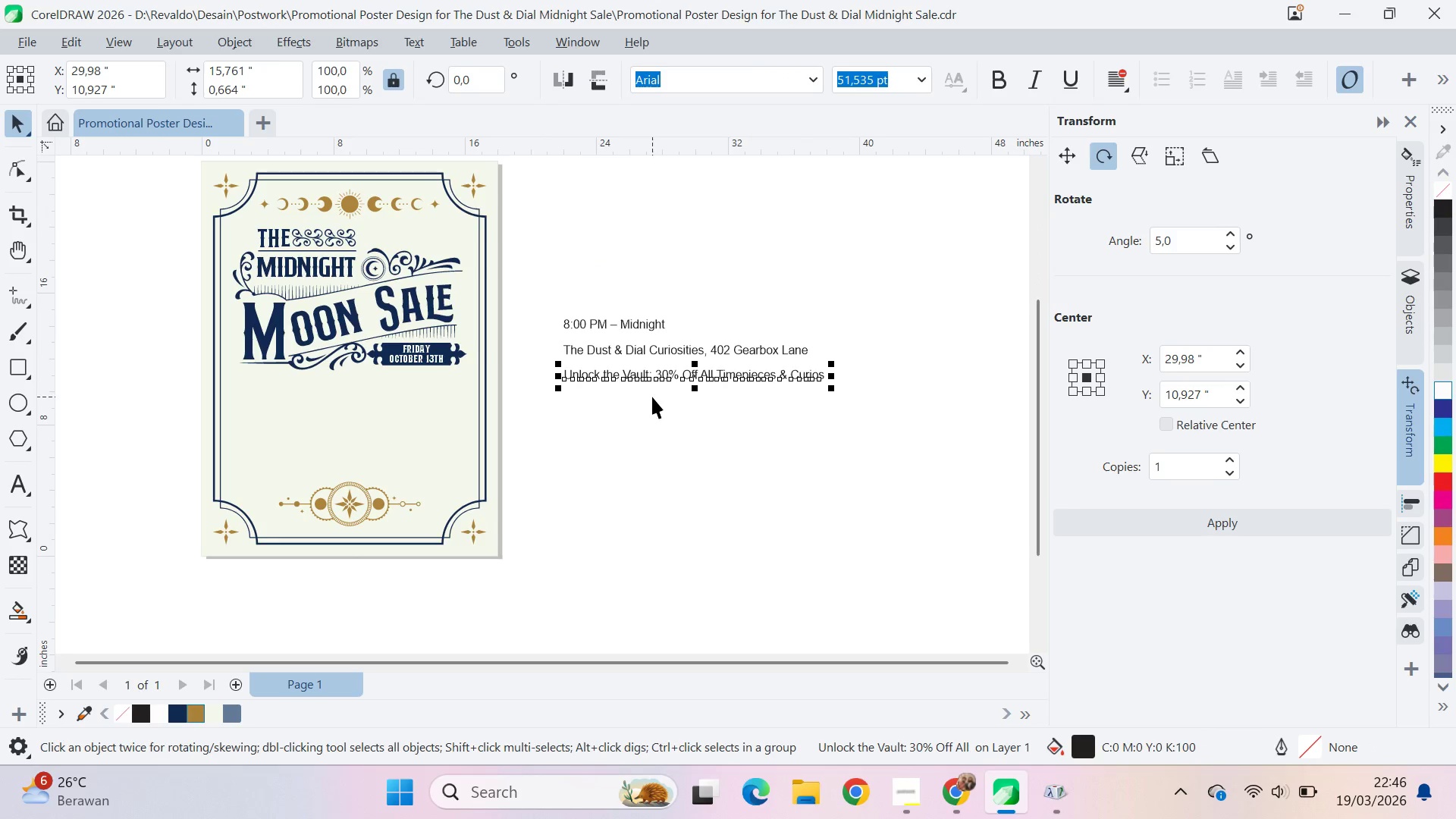 
scroll: coordinate [654, 397], scroll_direction: up, amount: 3.0
 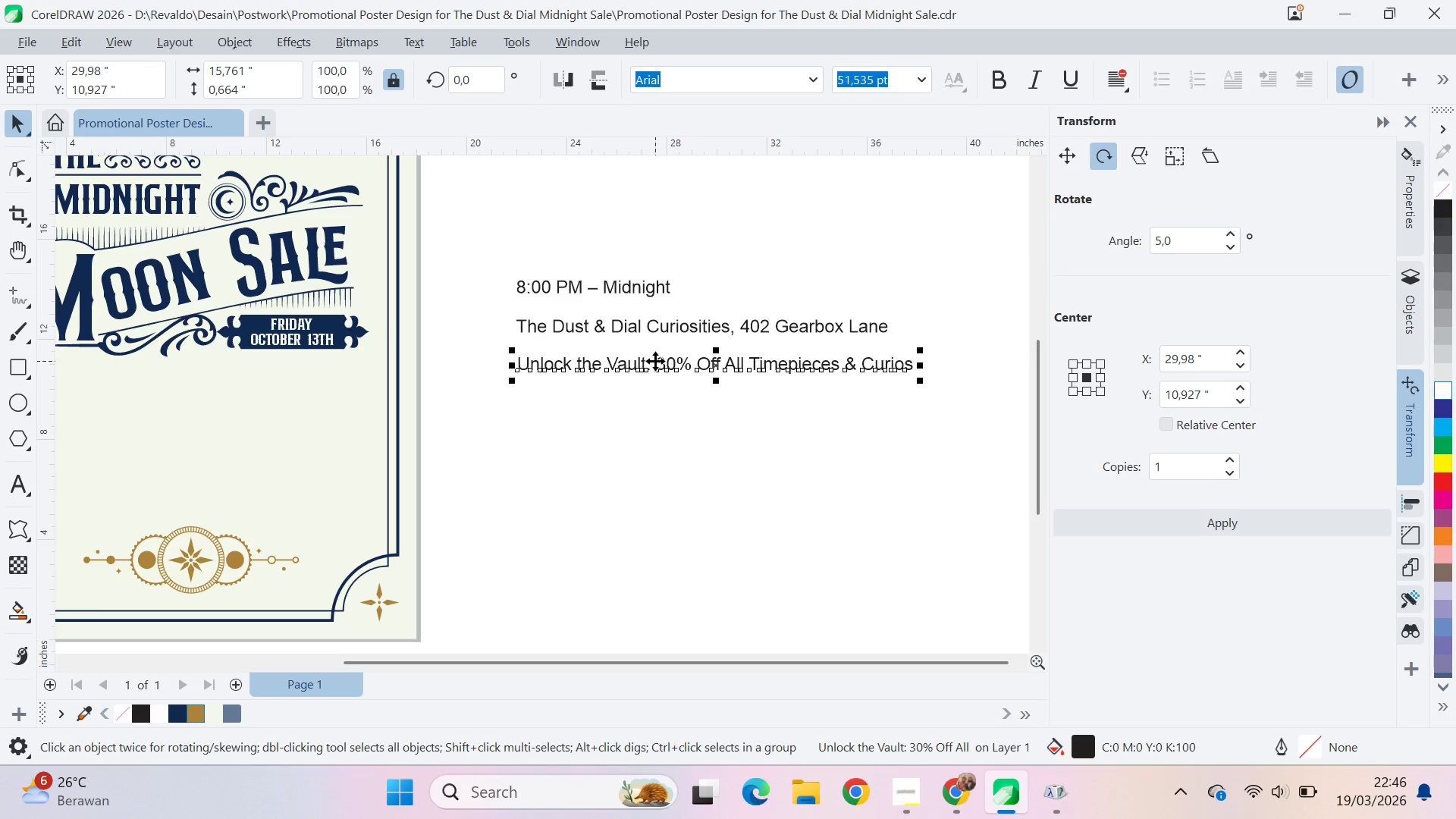 
double_click([658, 365])
 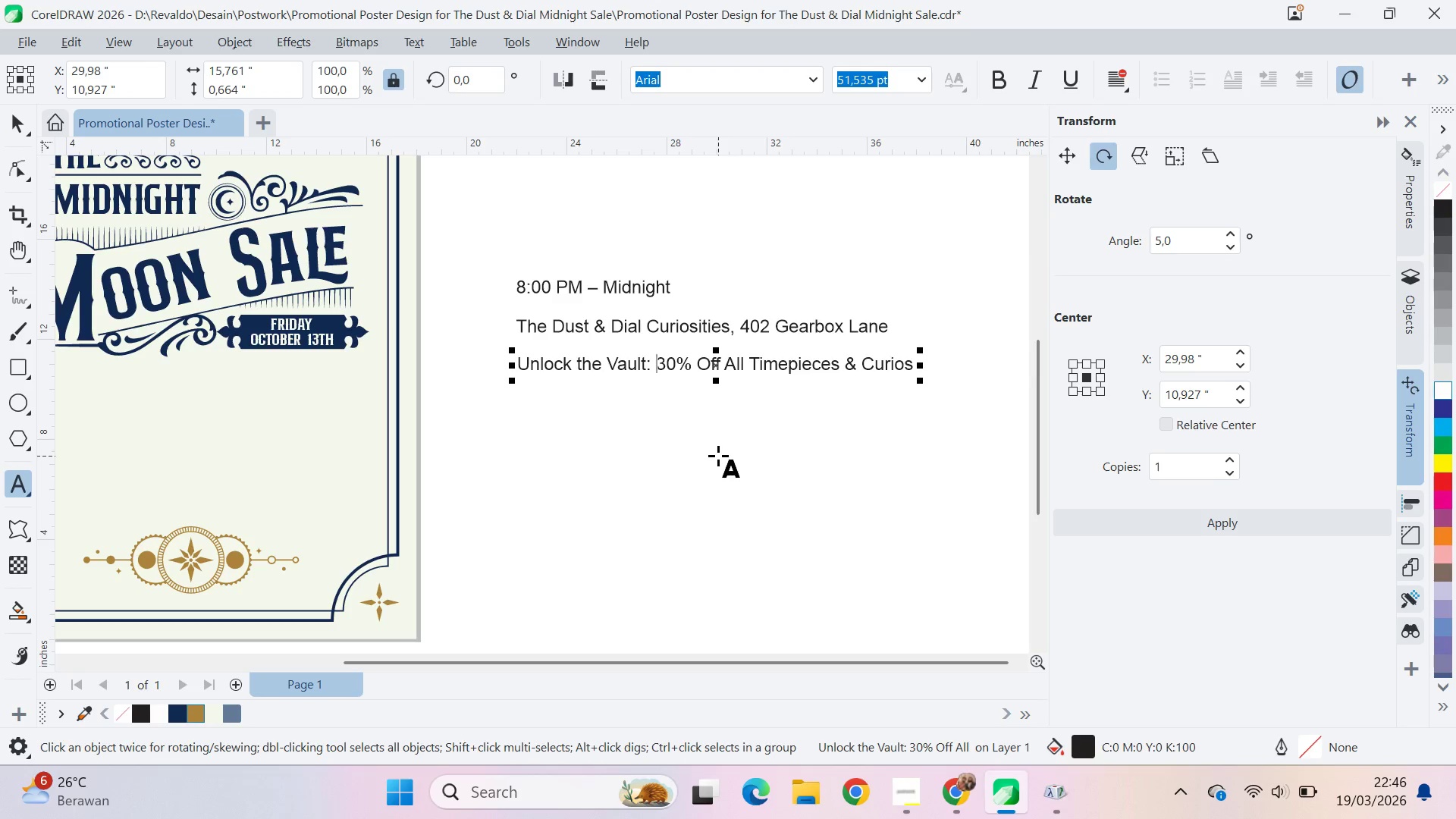 
key(Backspace)
 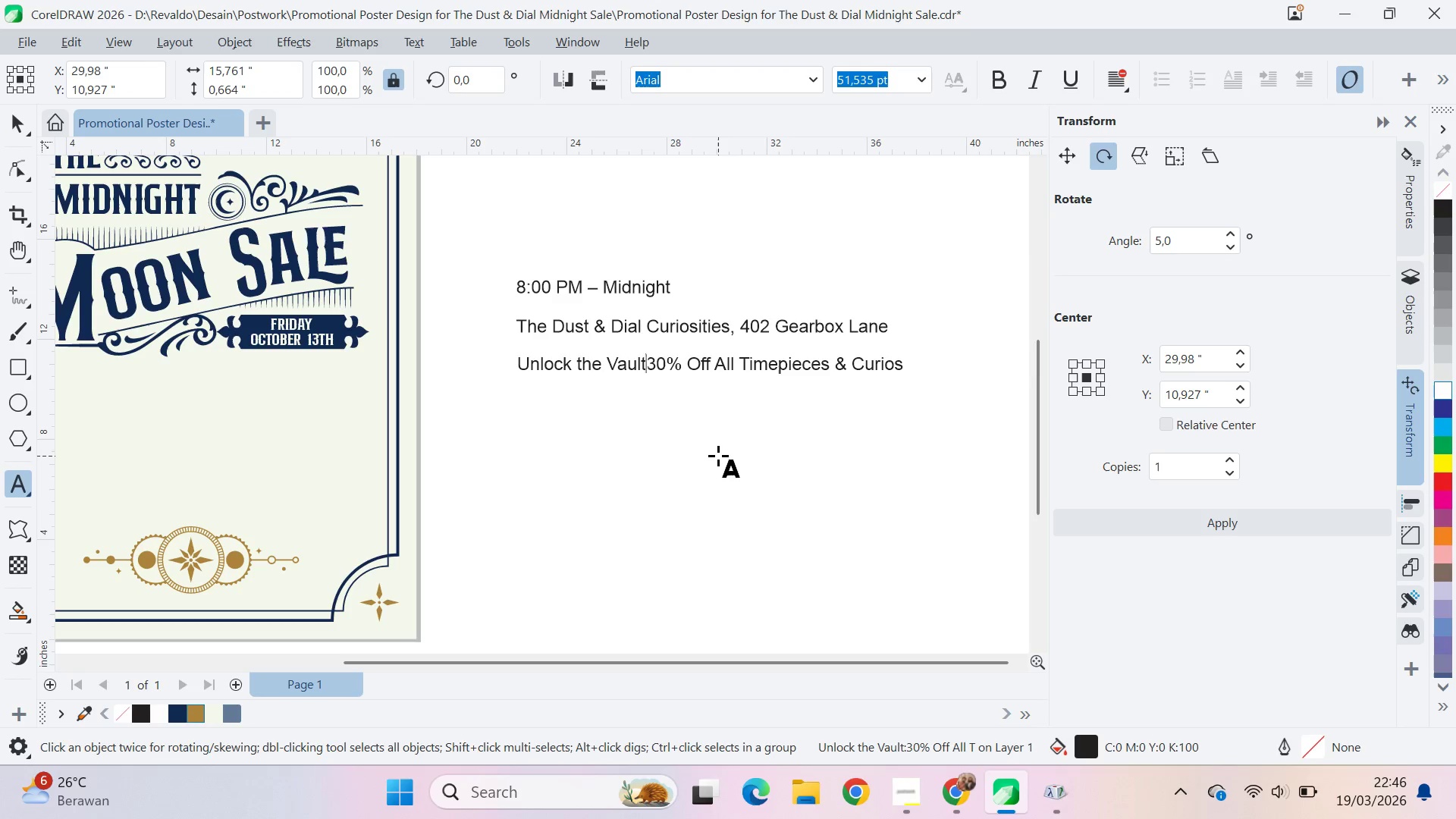 
key(Backspace)
 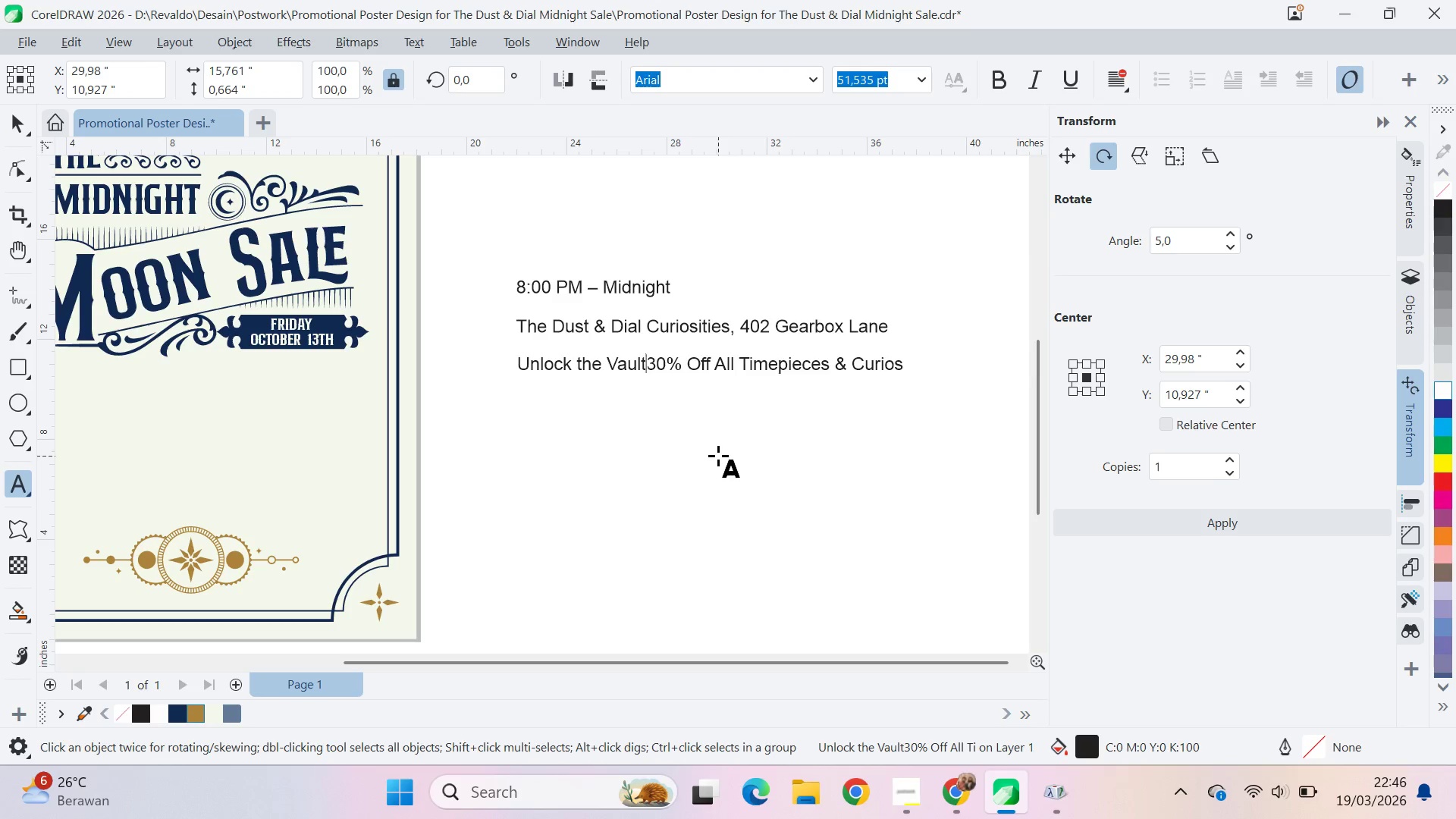 
key(Enter)
 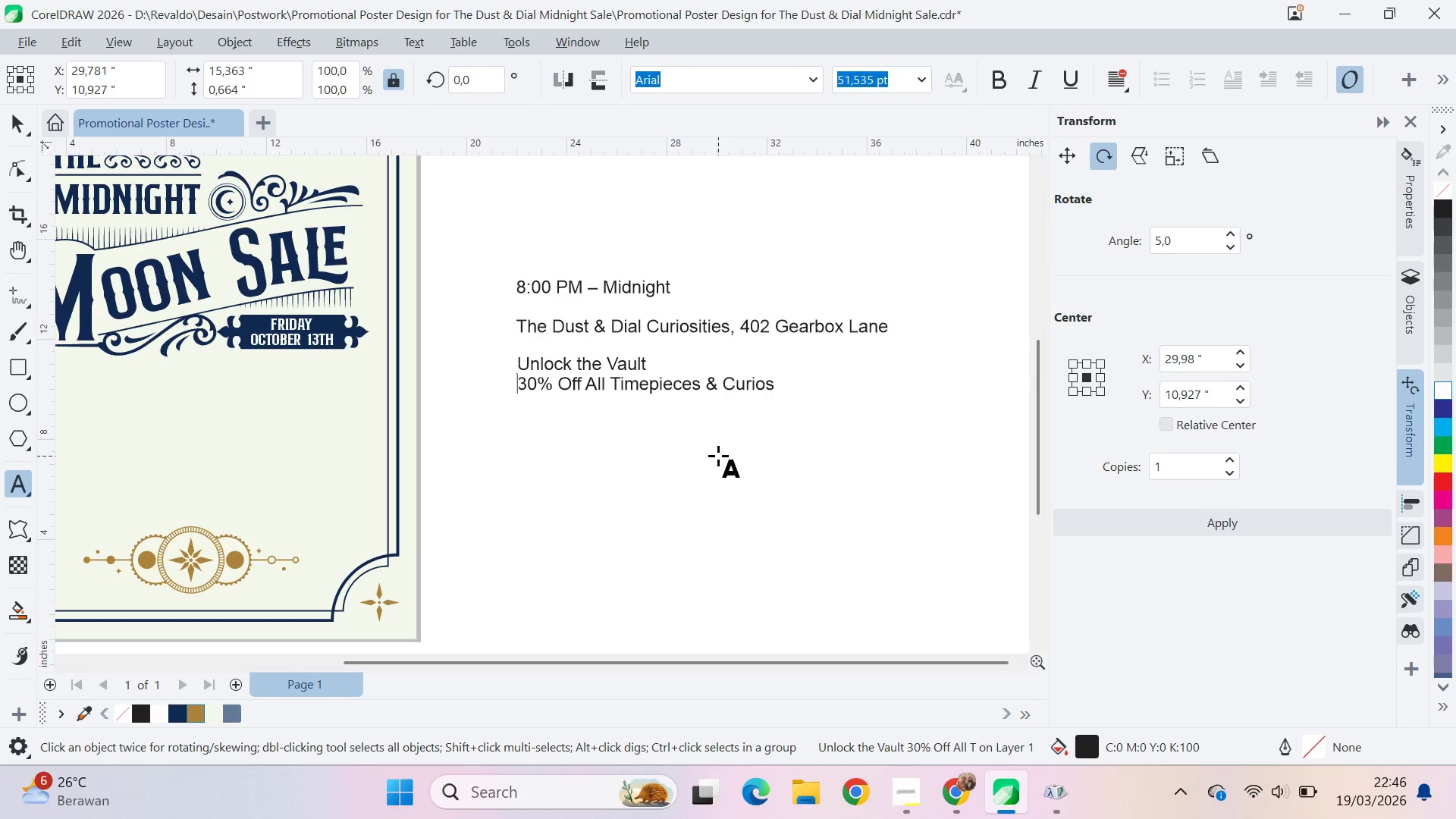 
key(Control+ArrowRight)
 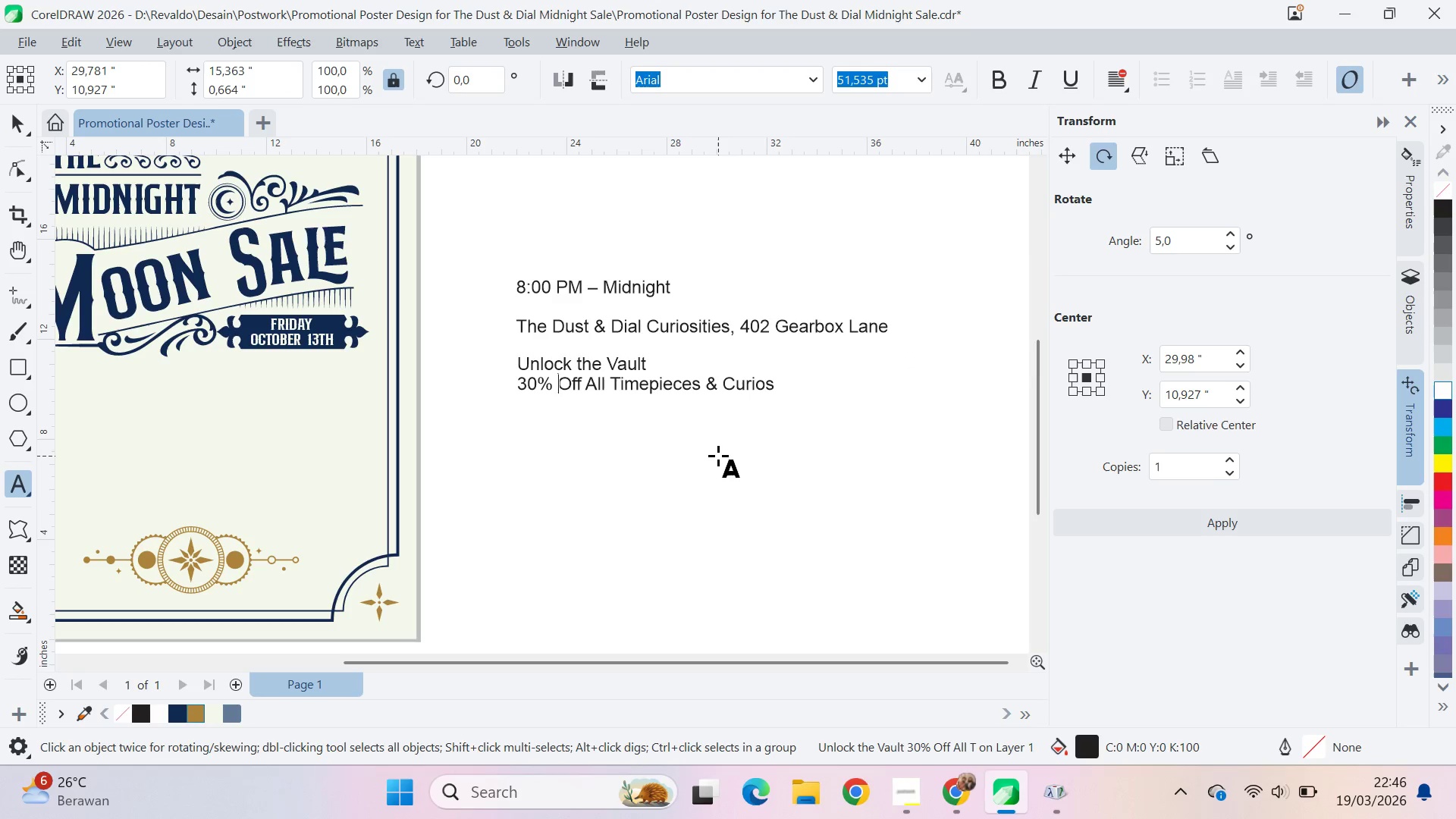 
key(Control+ArrowRight)
 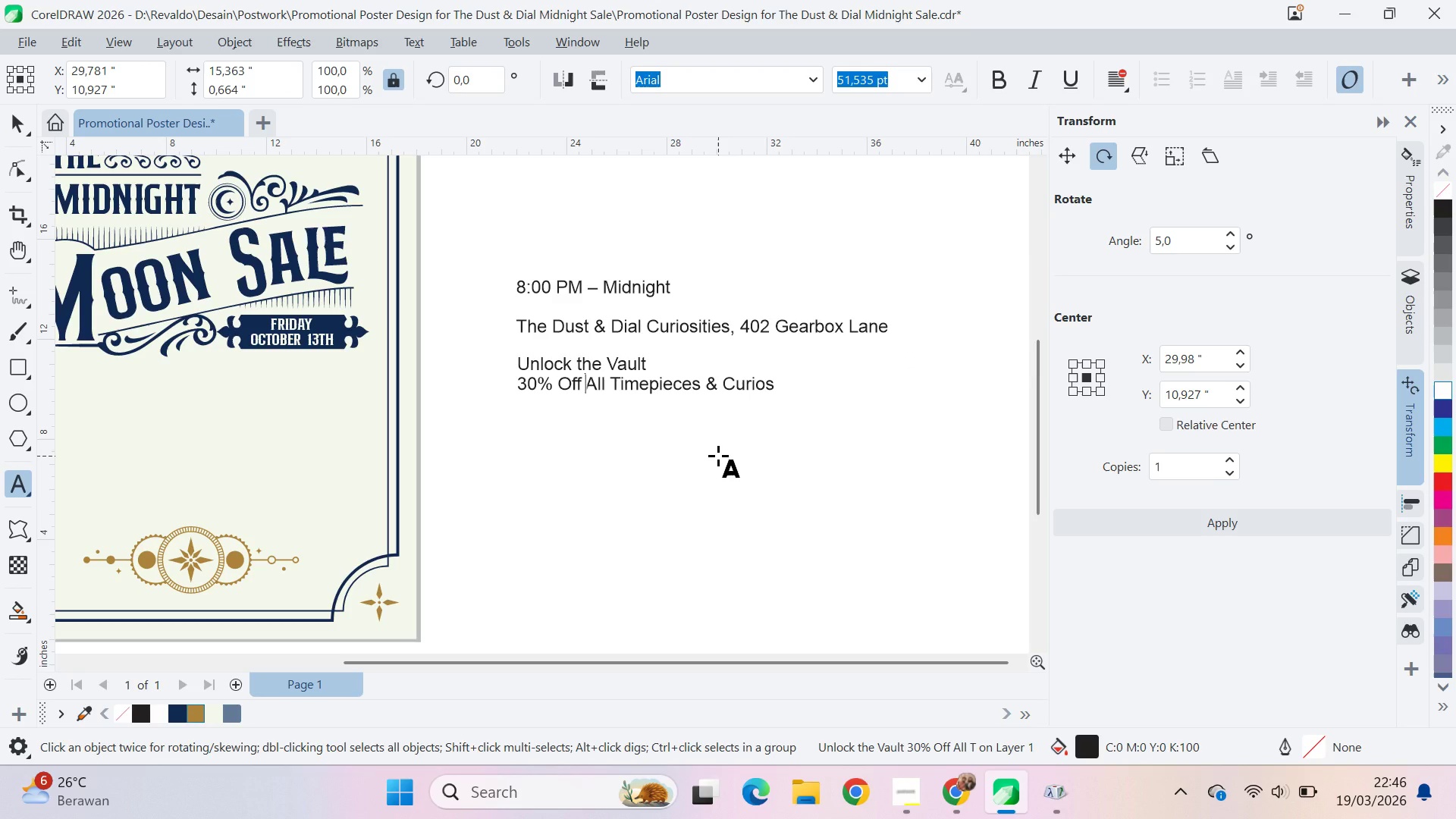 
key(ArrowRight)
 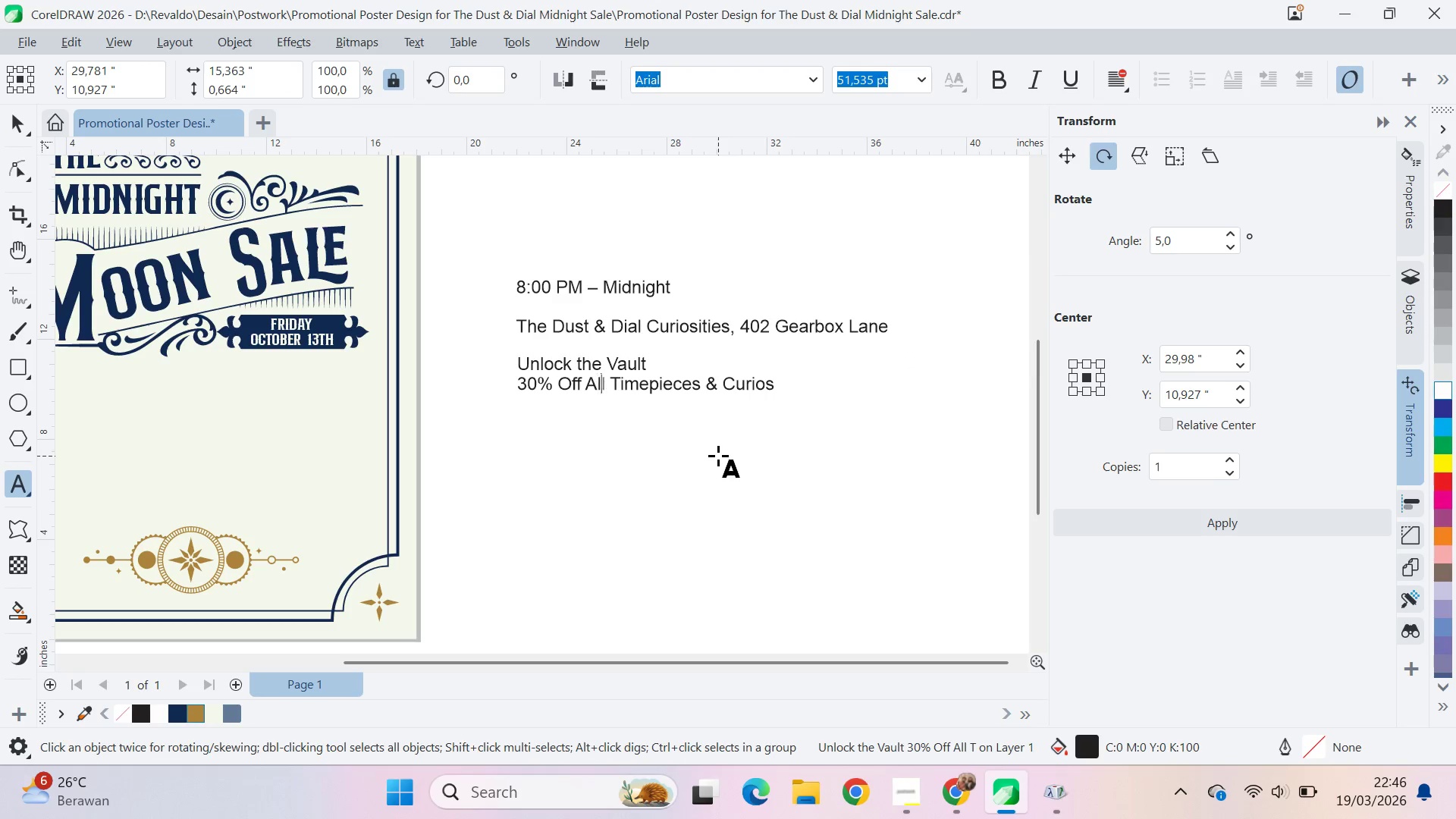 
key(ArrowRight)
 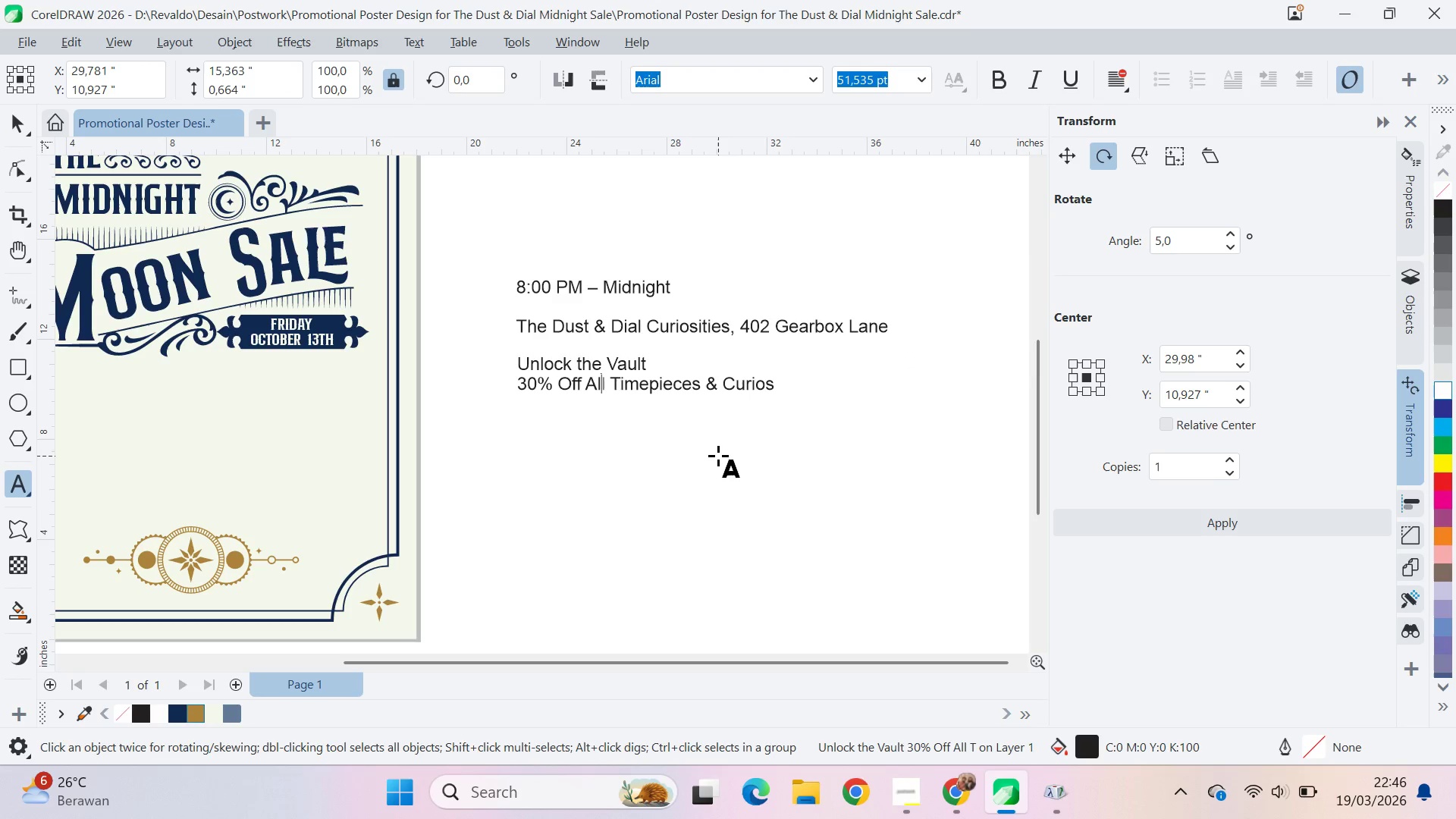 
key(ArrowRight)
 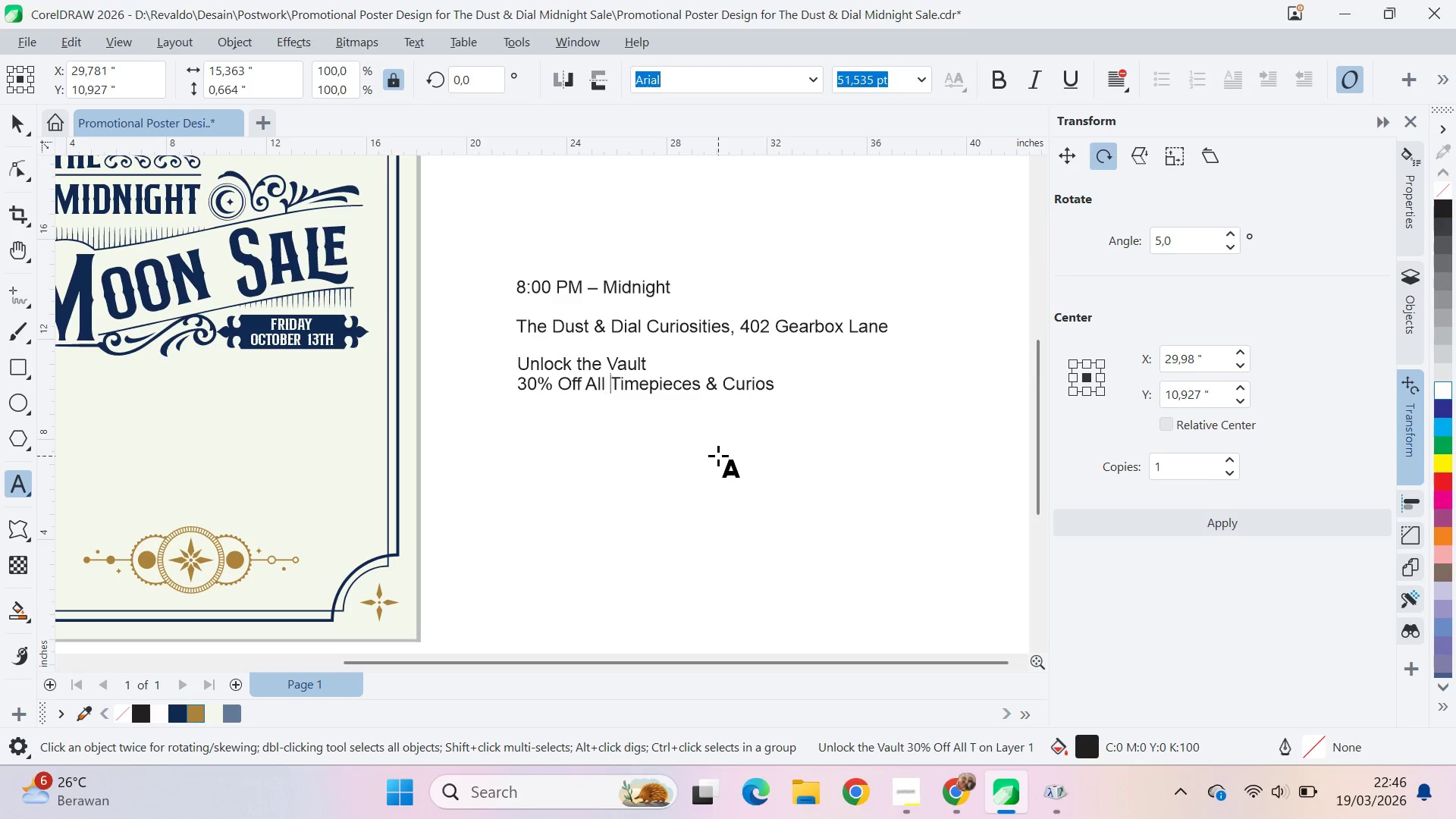 
key(ArrowRight)
 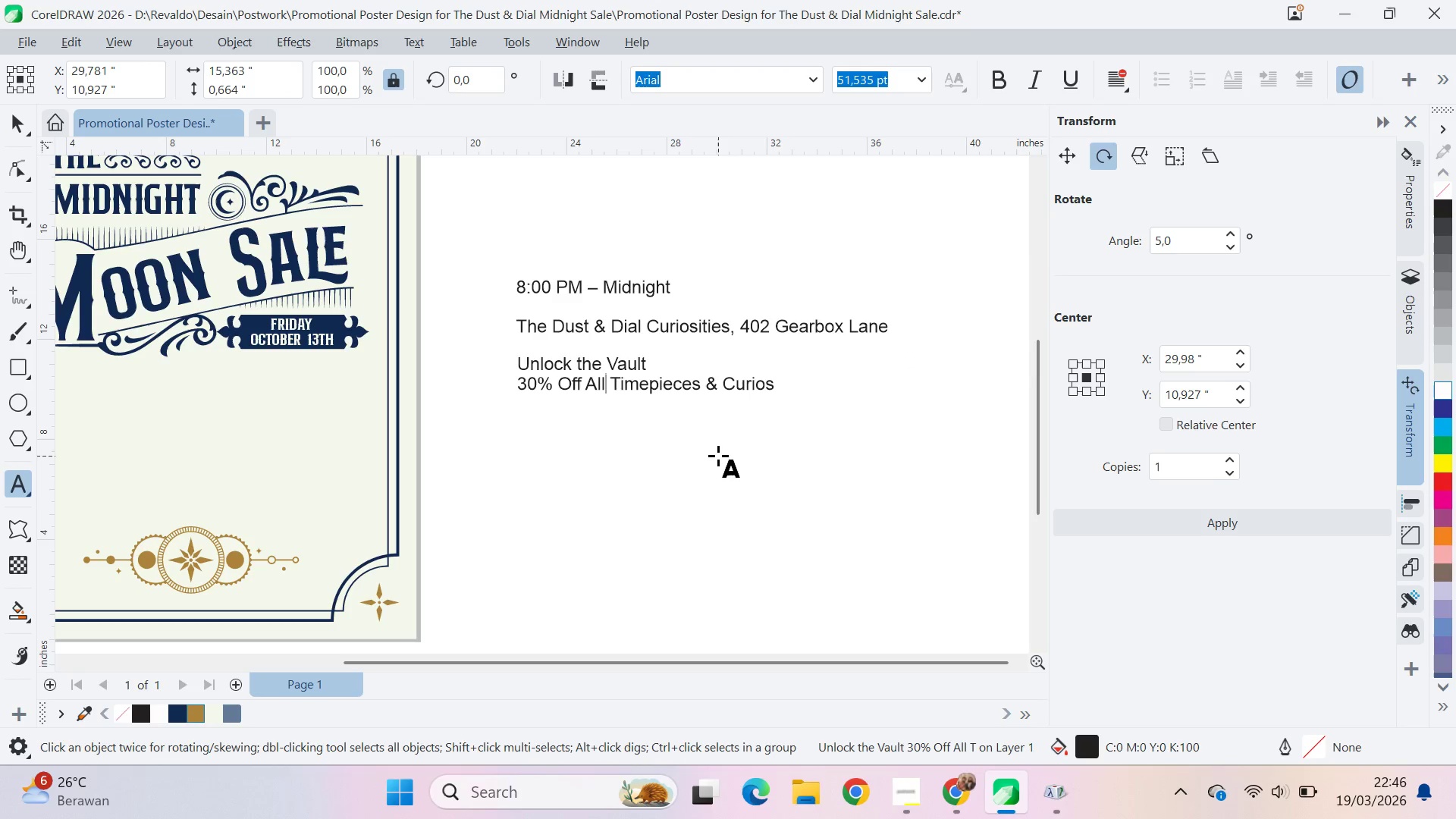 
key(ArrowLeft)
 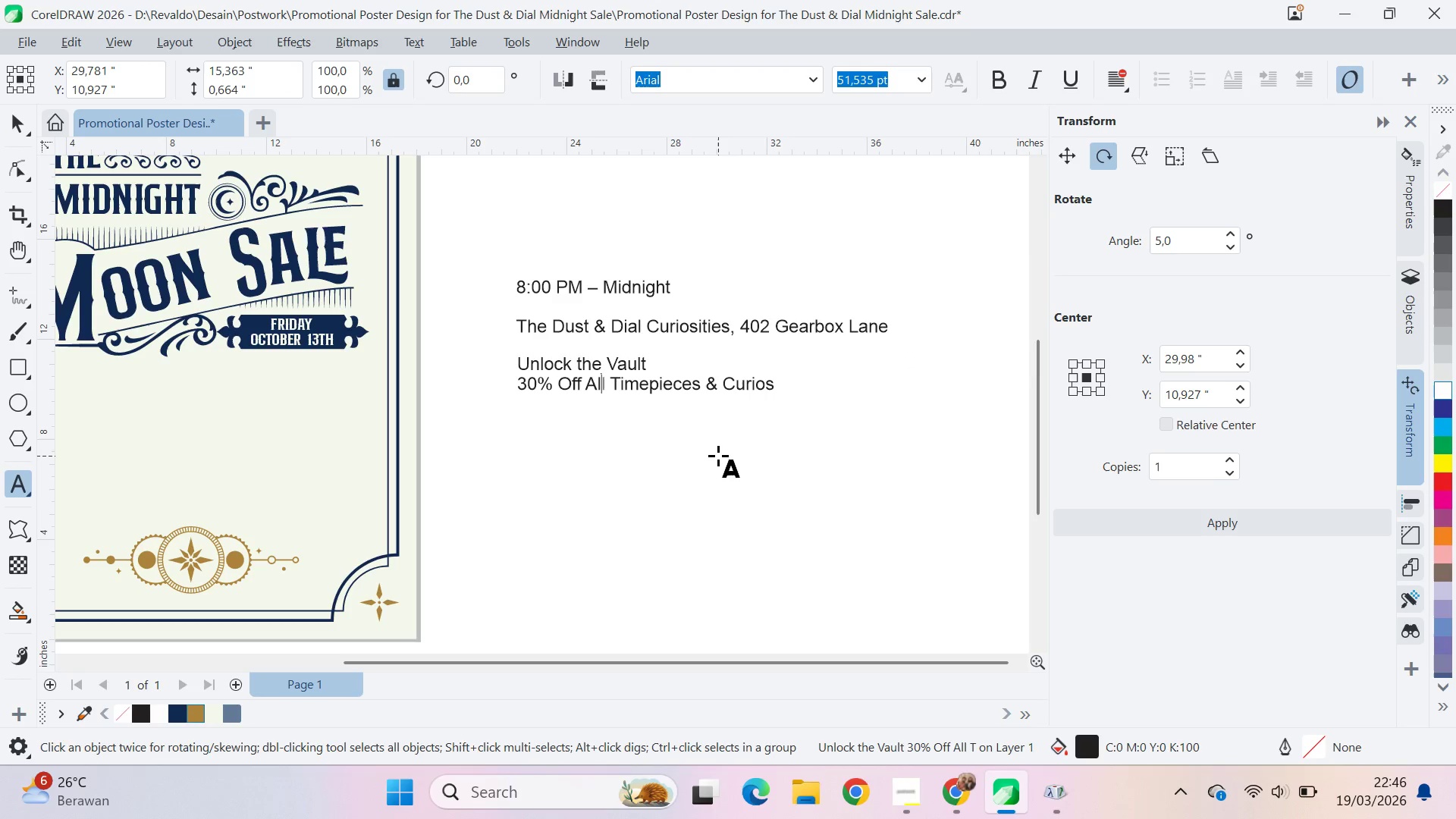 
key(ArrowLeft)
 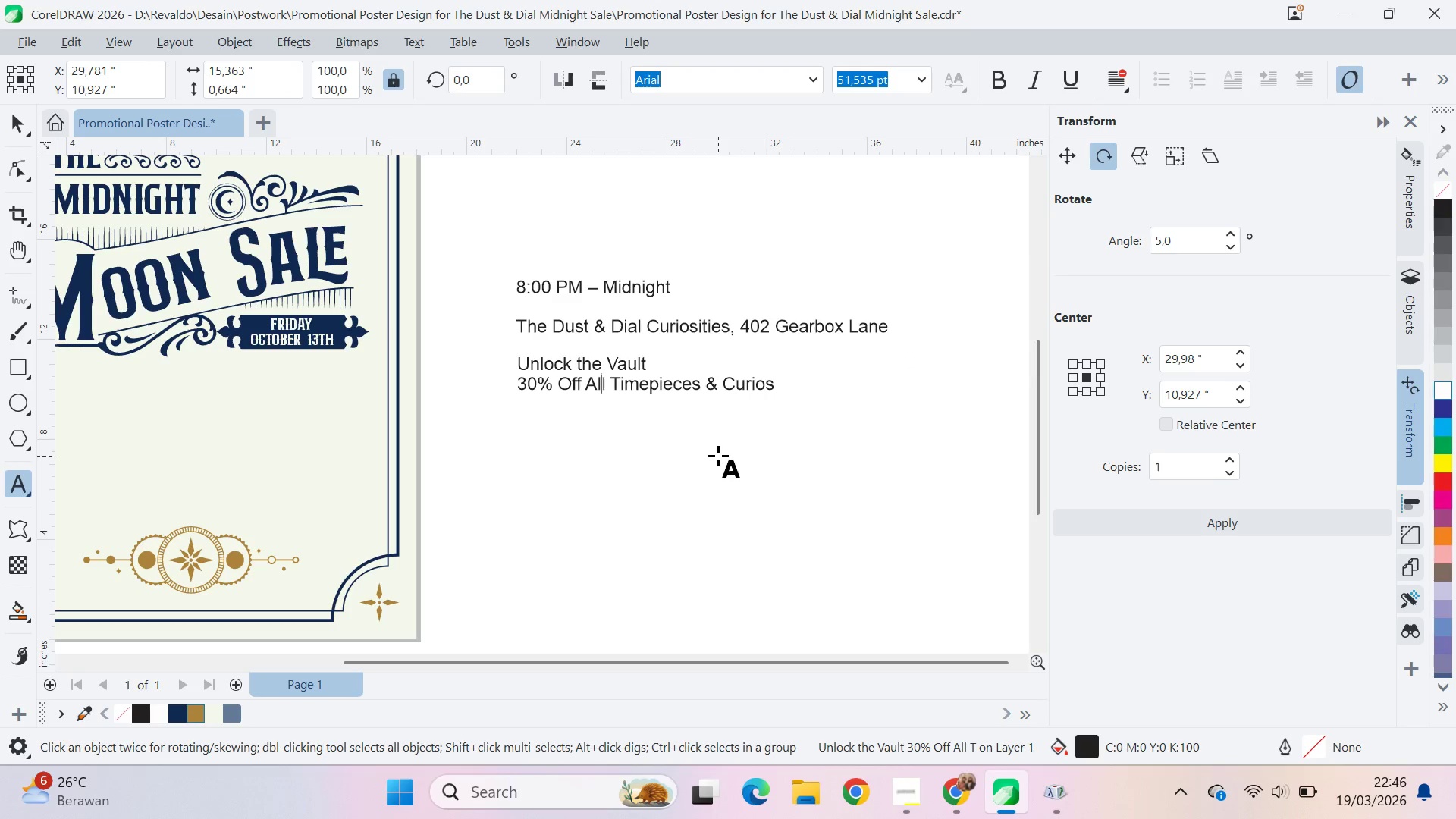 
key(ArrowLeft)
 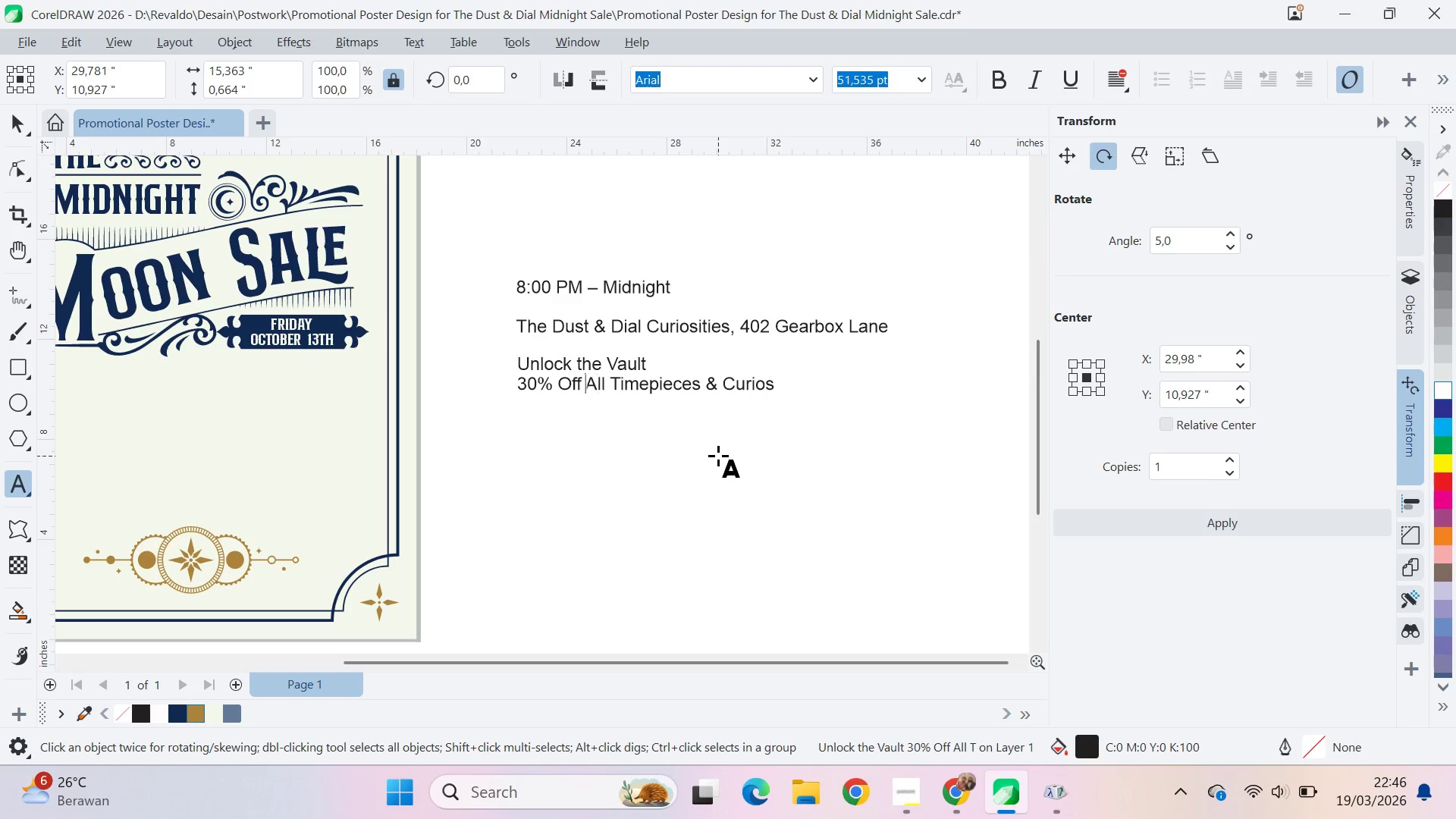 
key(ArrowLeft)
 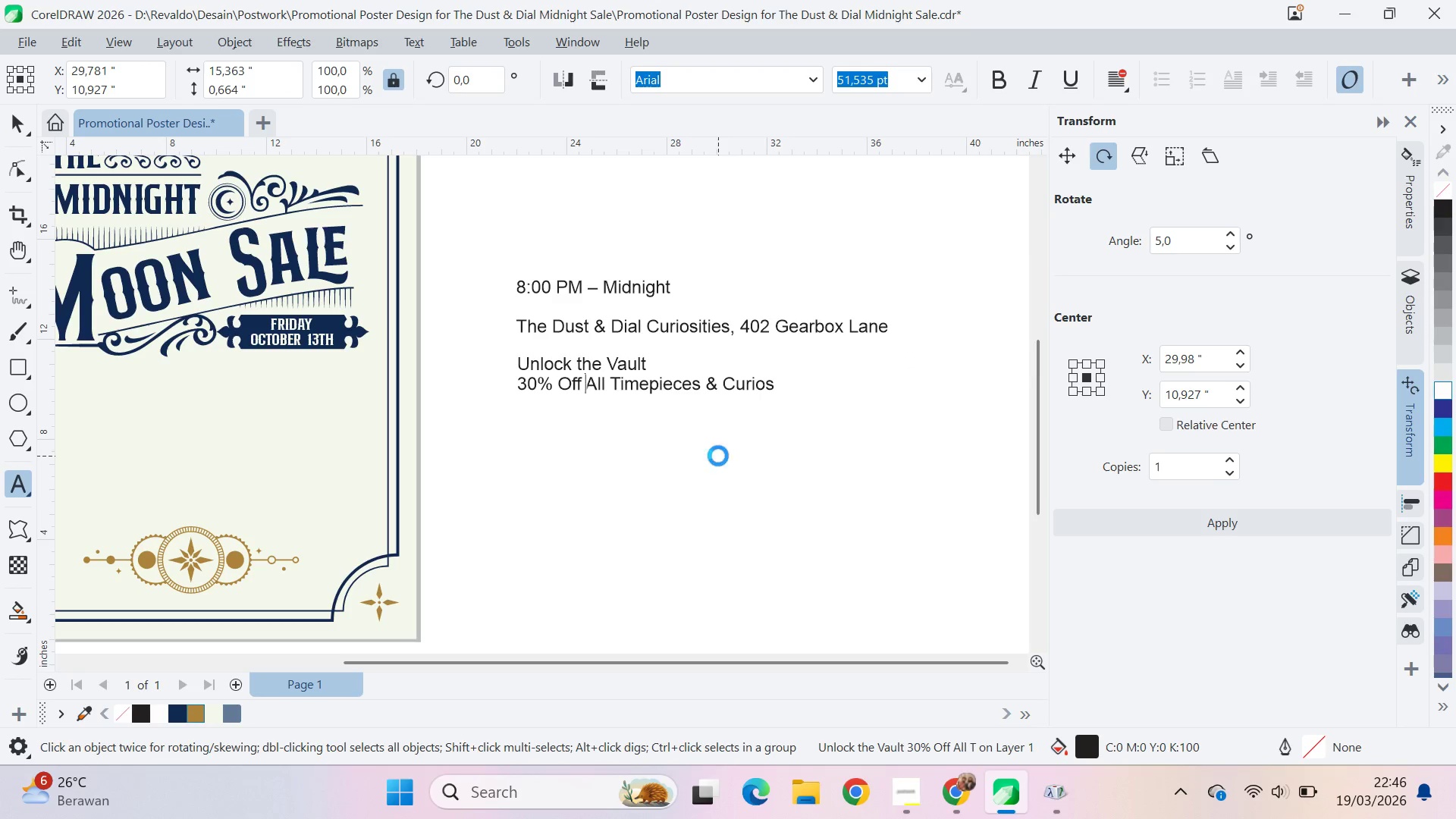 
key(Enter)
 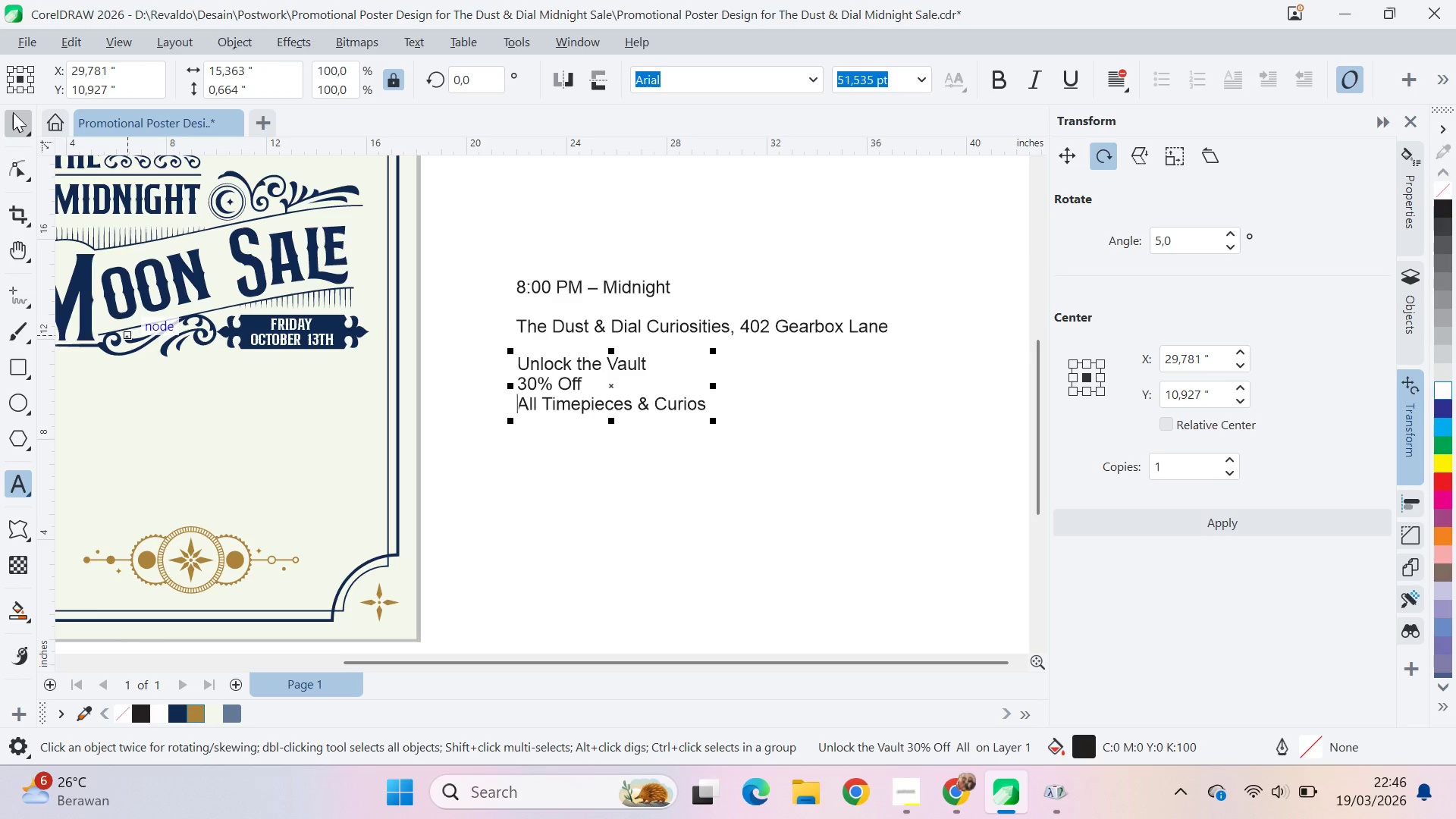 
double_click([19, 125])
 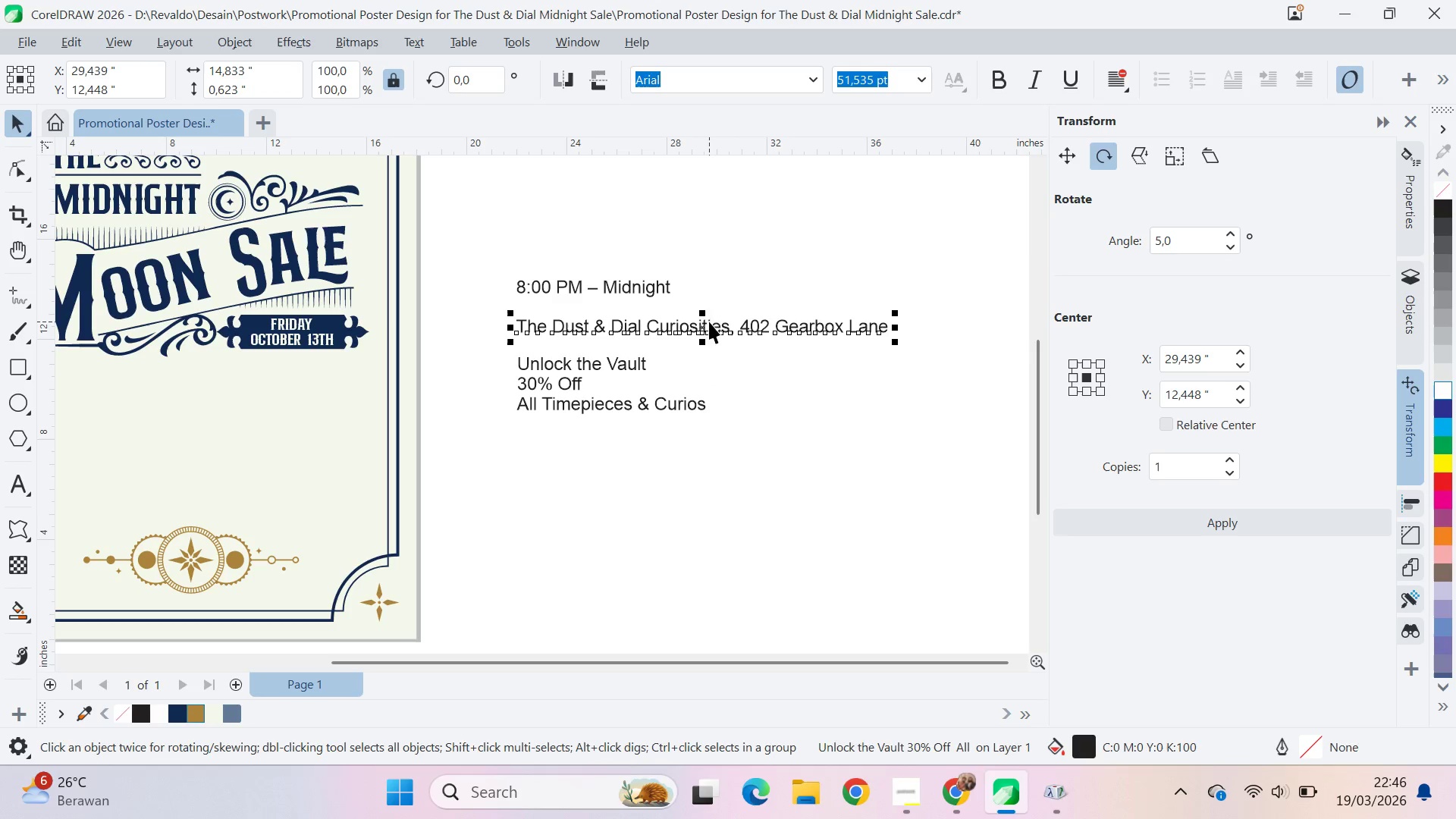 
left_click([768, 353])
 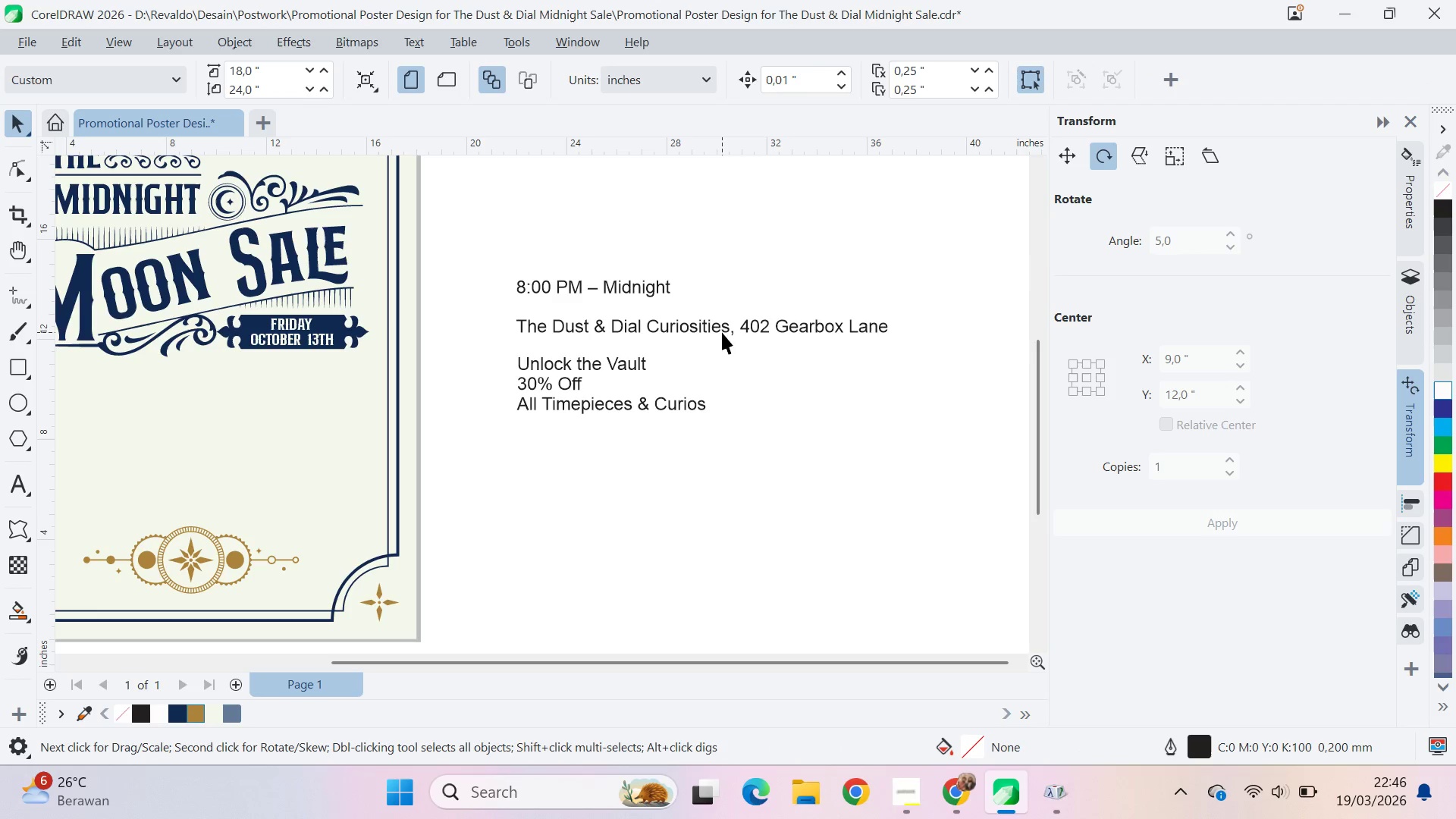 
left_click_drag(start_coordinate=[618, 362], to_coordinate=[656, 447])
 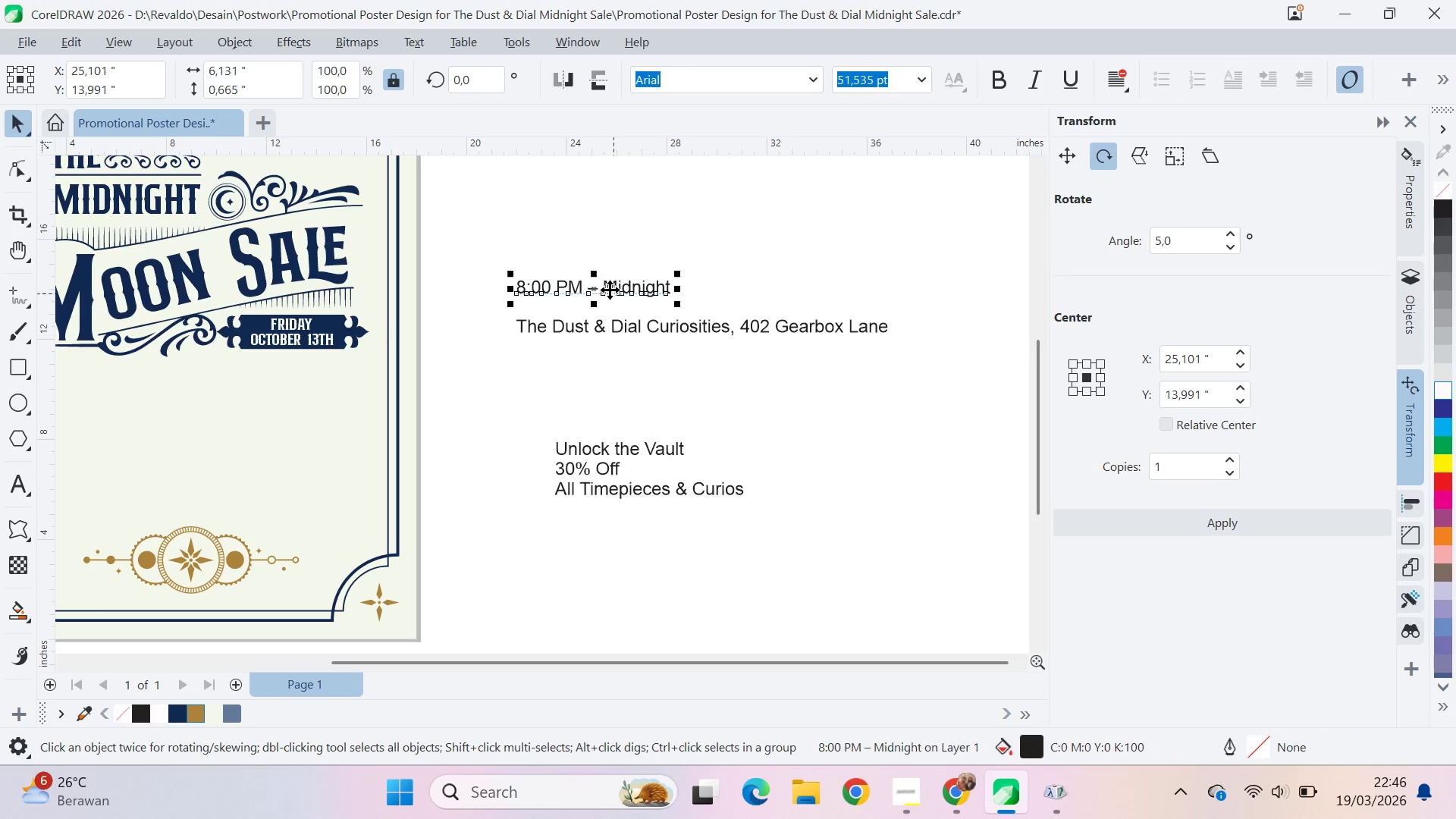 
double_click([606, 289])
 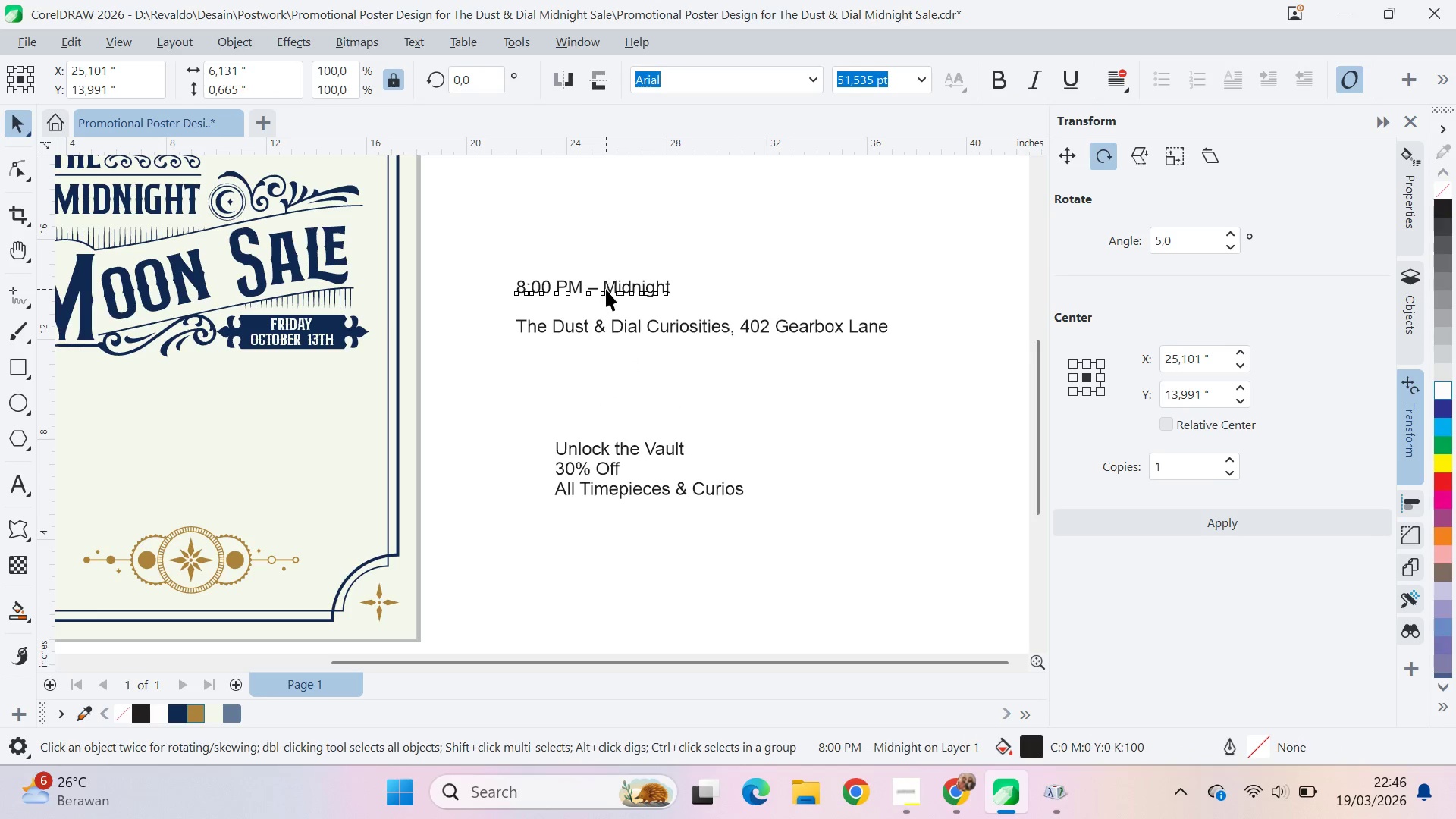 
triple_click([606, 289])
 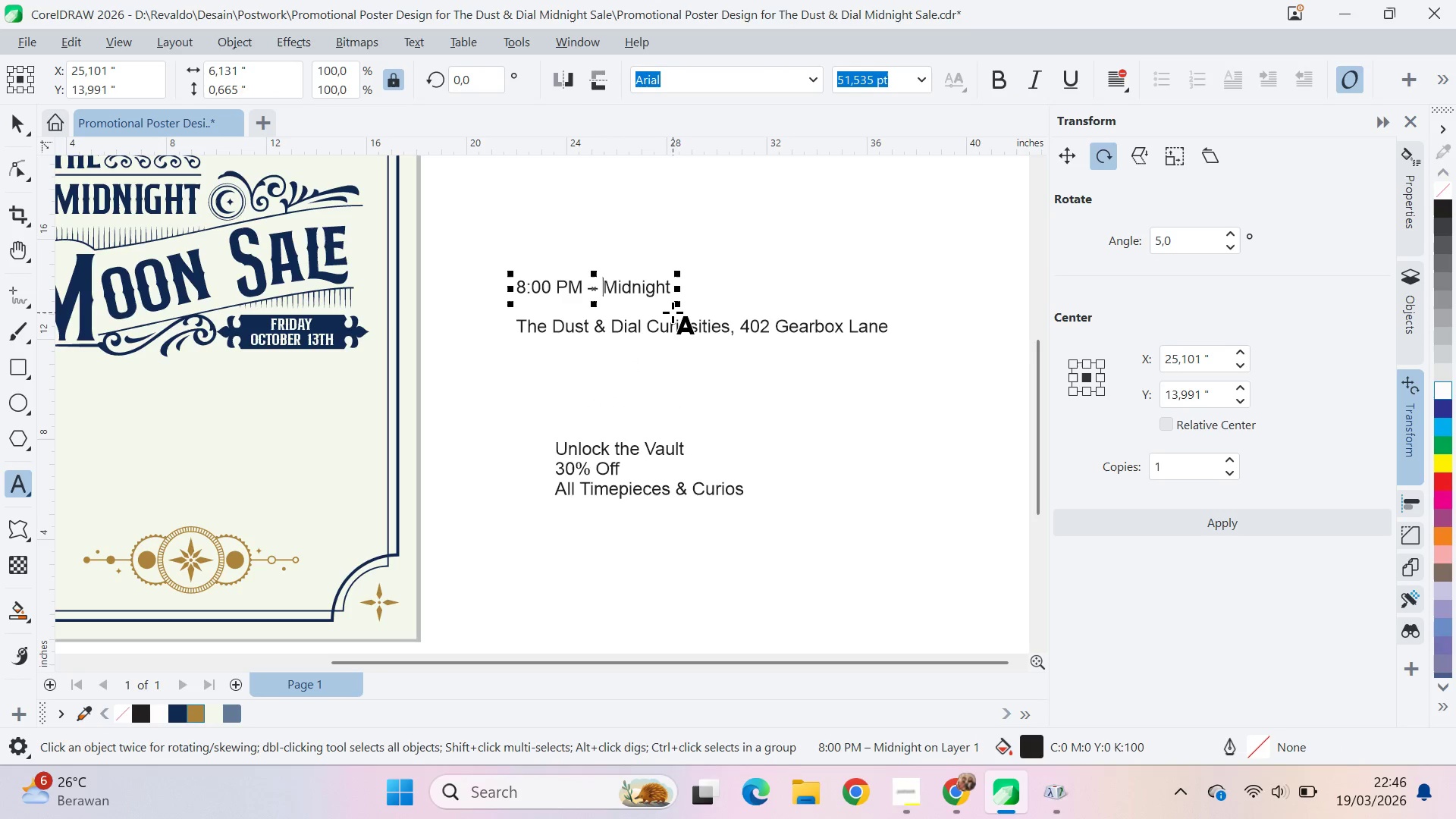 
key(Backspace)
key(Backspace)
type(unt)
key(Backspace)
key(Backspace)
key(Backspace)
type(until )
 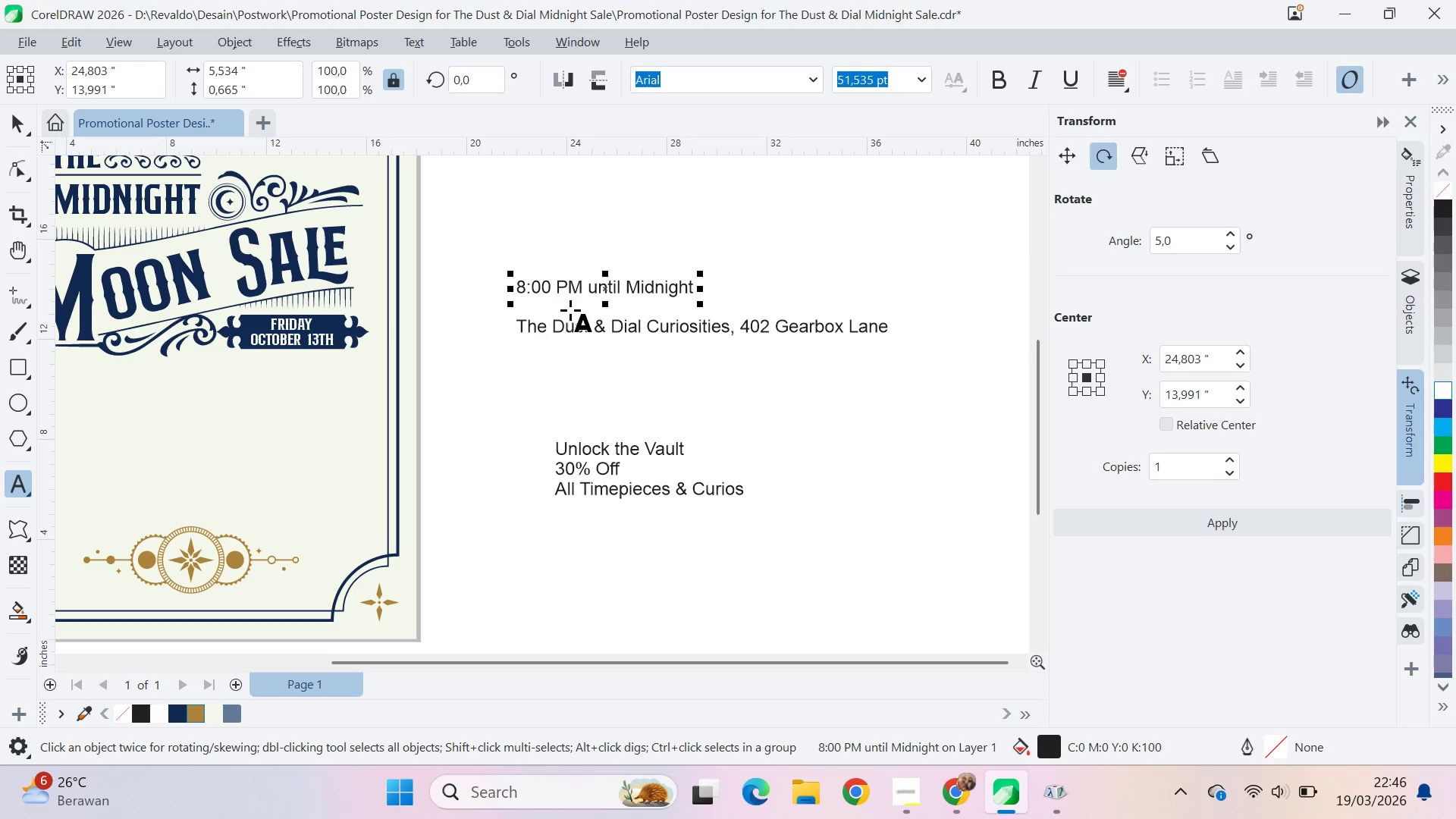 
left_click([558, 283])
 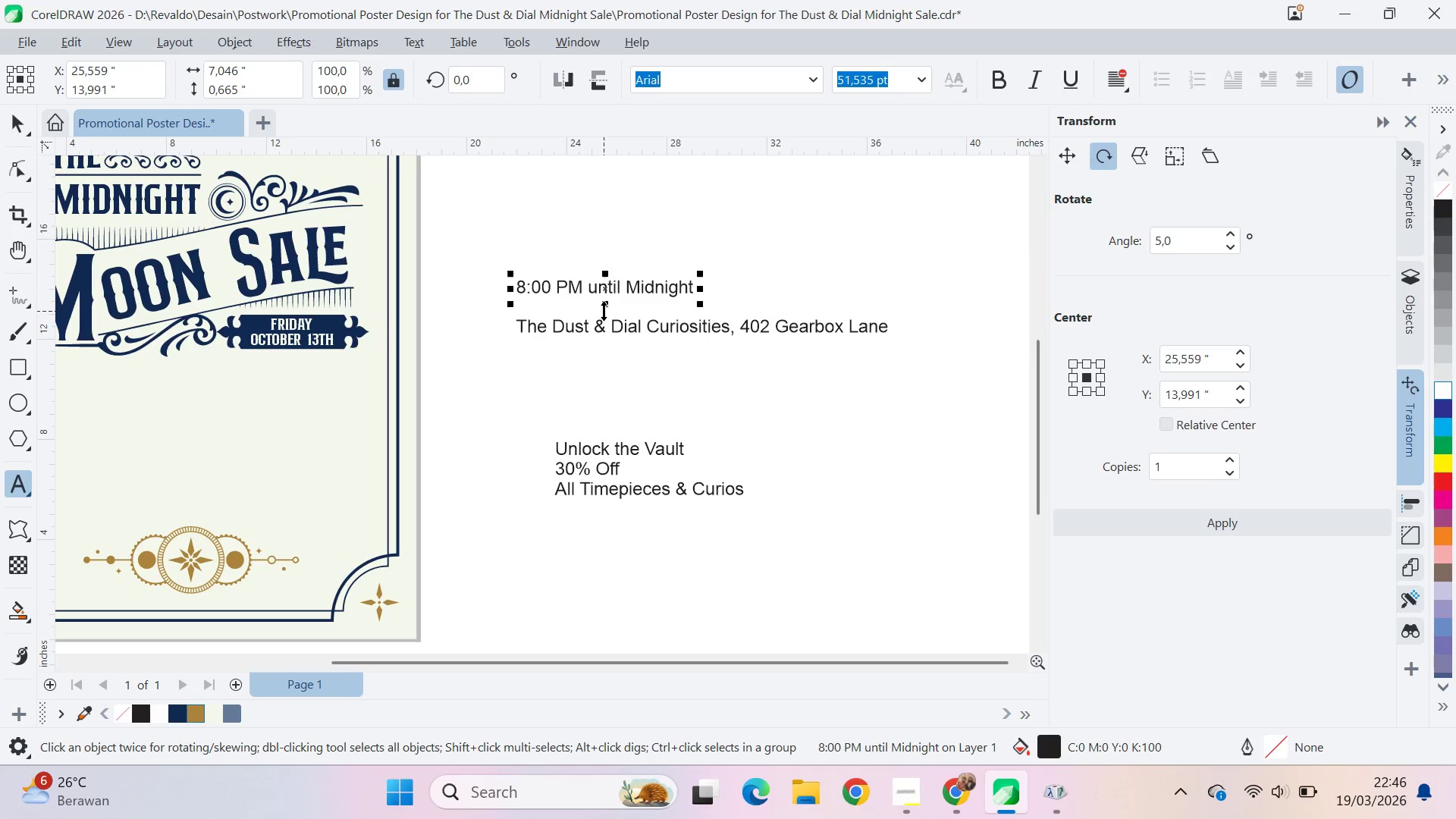 
key(Backspace)
 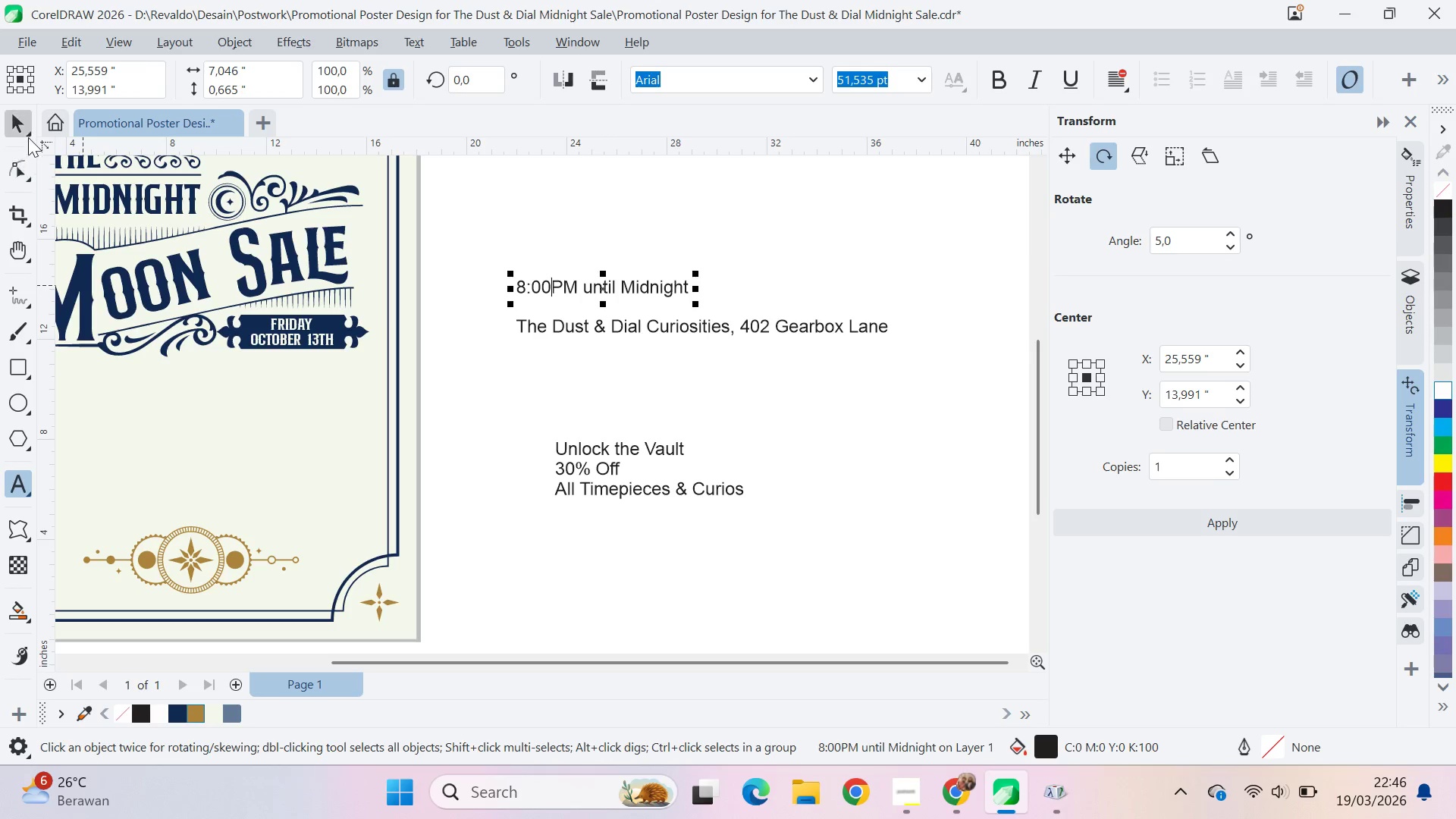 
key(Control+Z)
 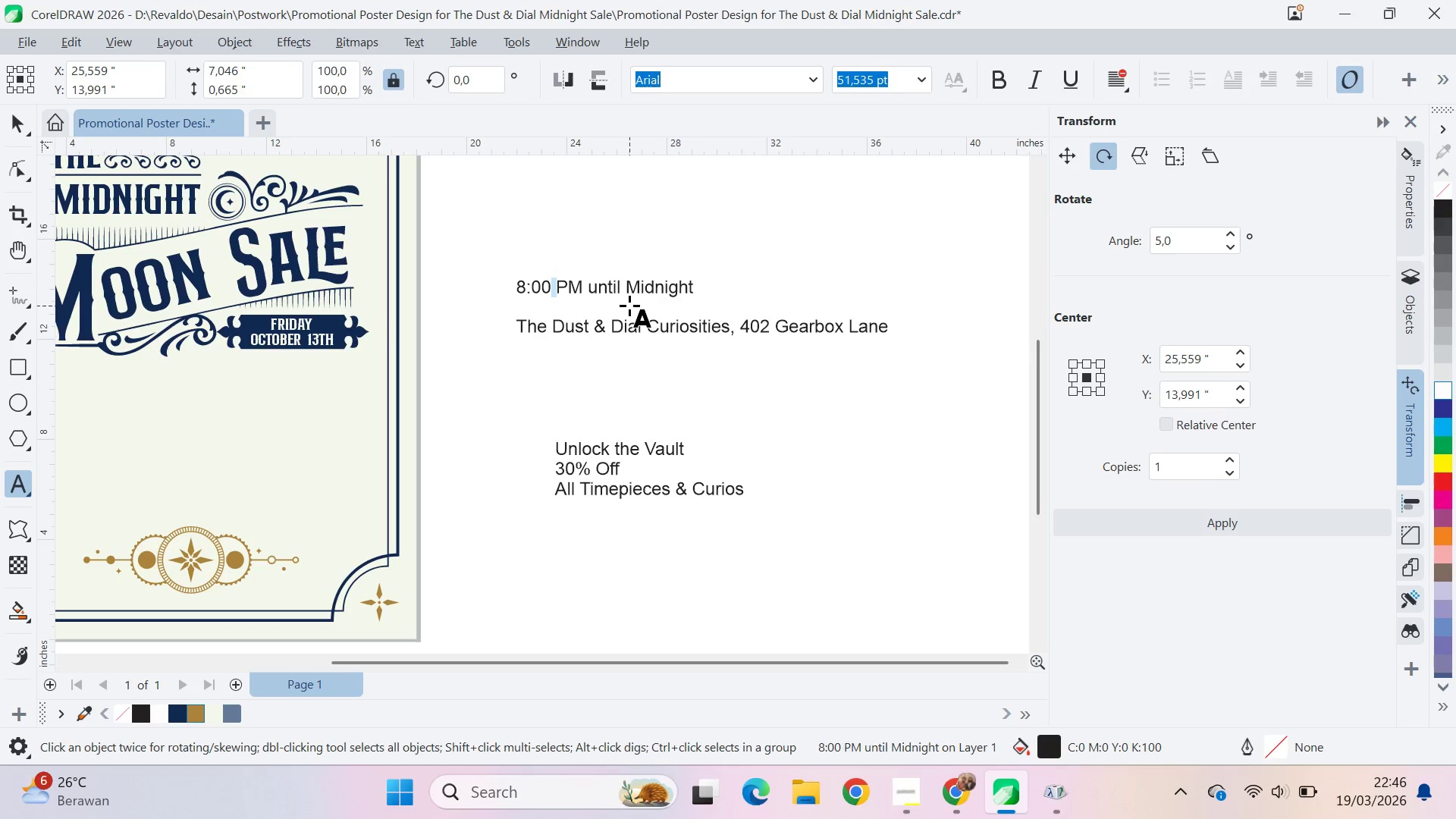 
key(Control+Z)
 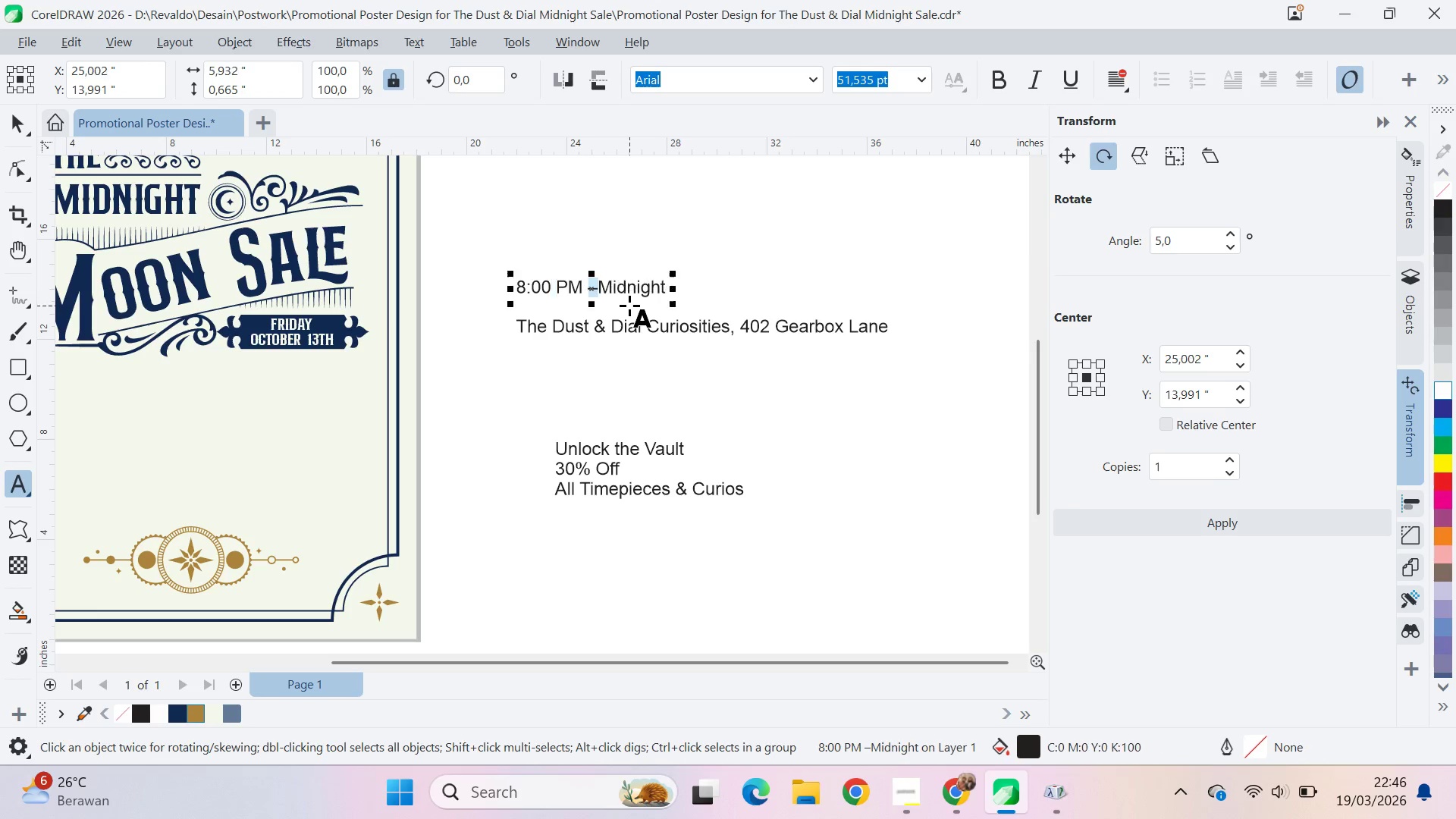 
key(Control+Z)
 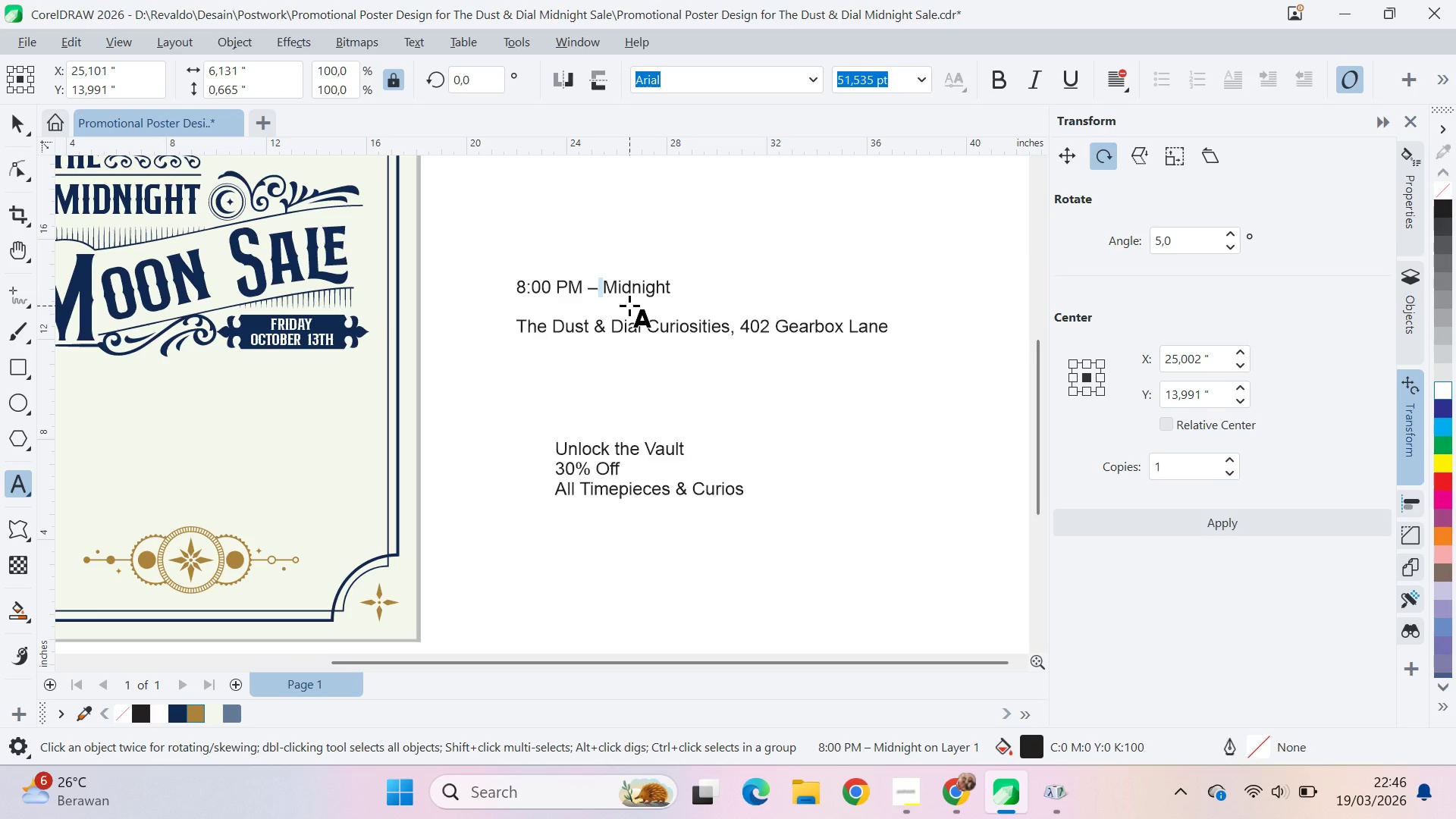 
key(Control+Z)
 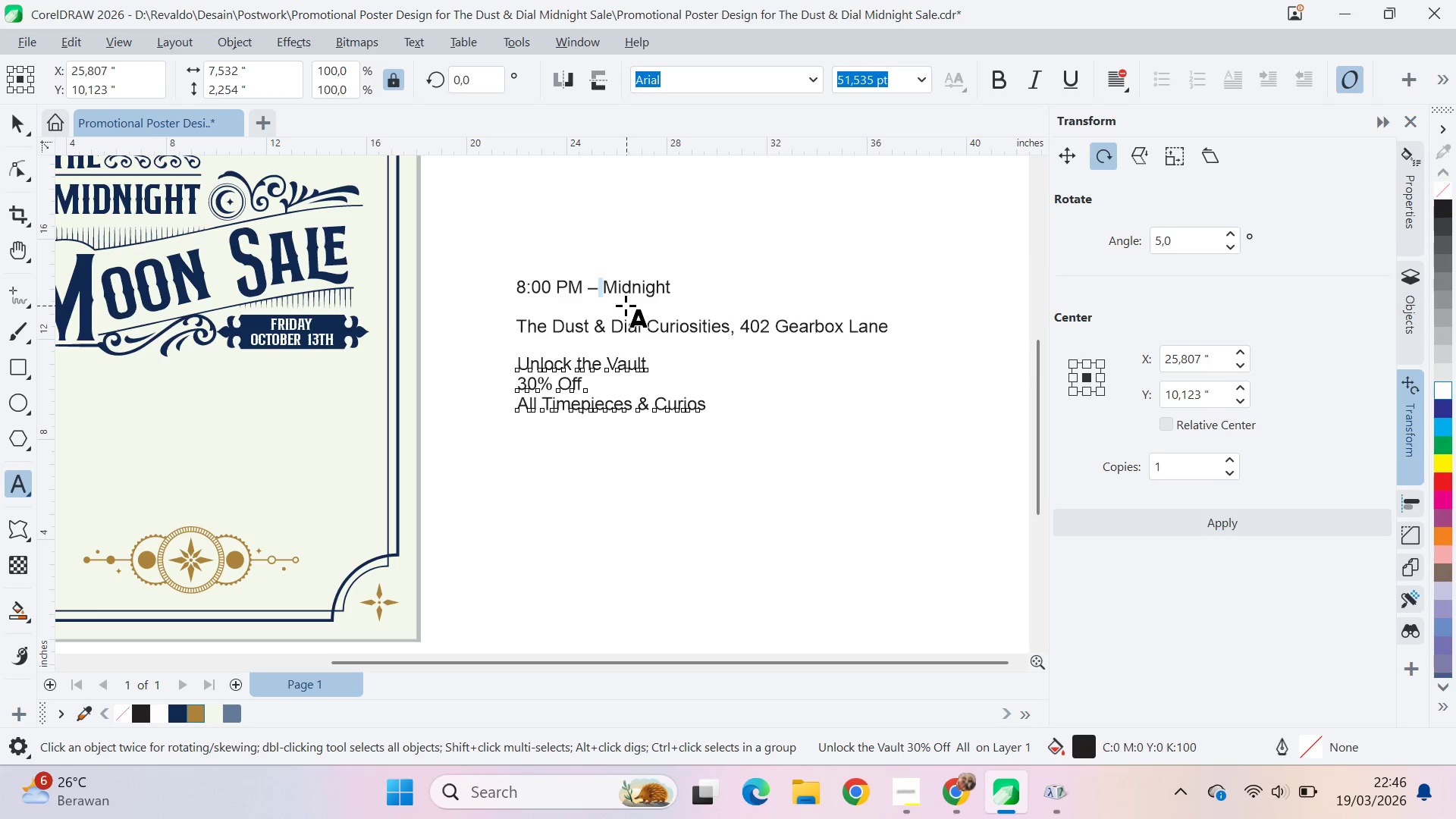 
key(Control+Shift+Z)
 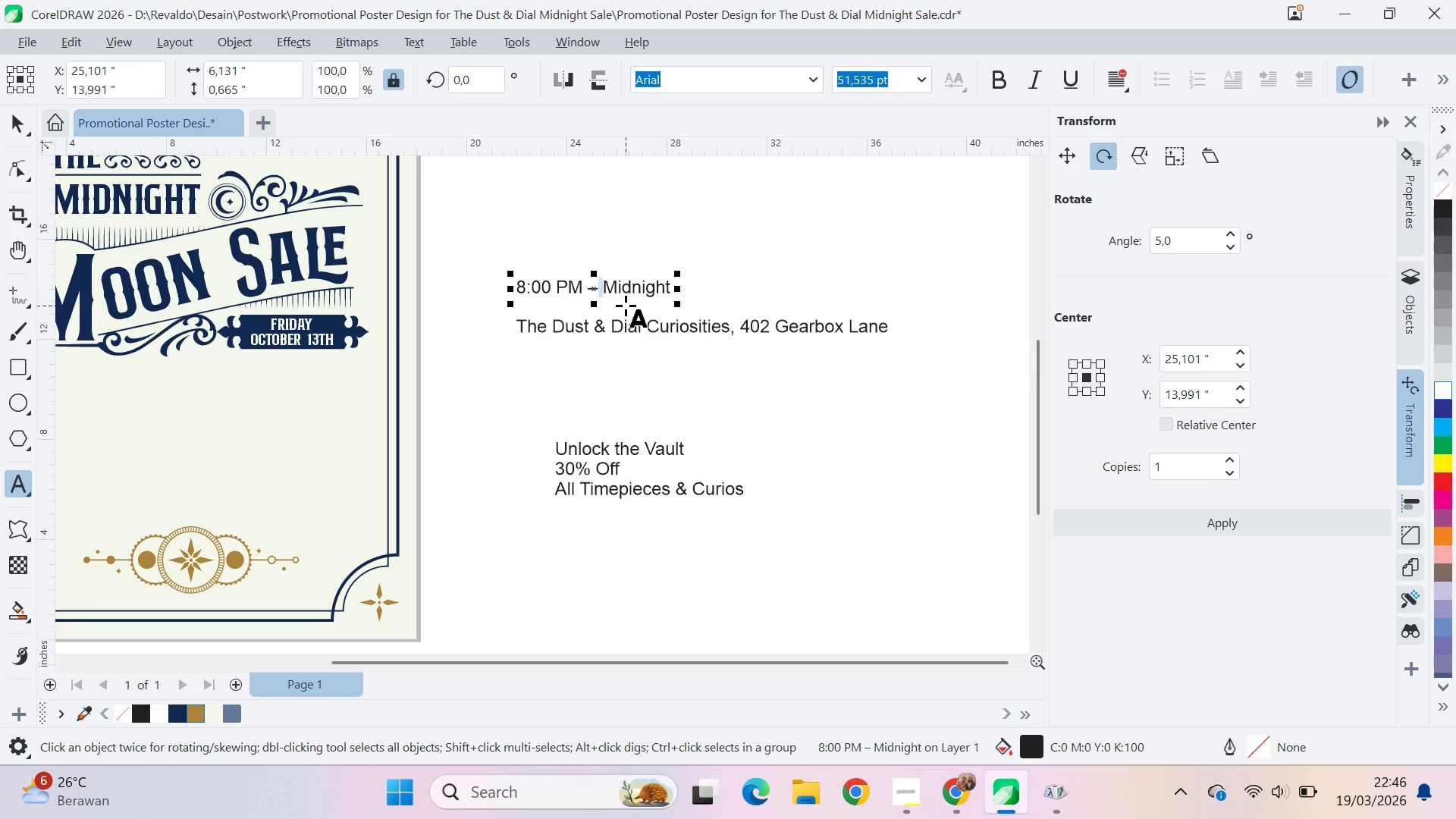 
key(Control+Shift+ShiftLeft)
 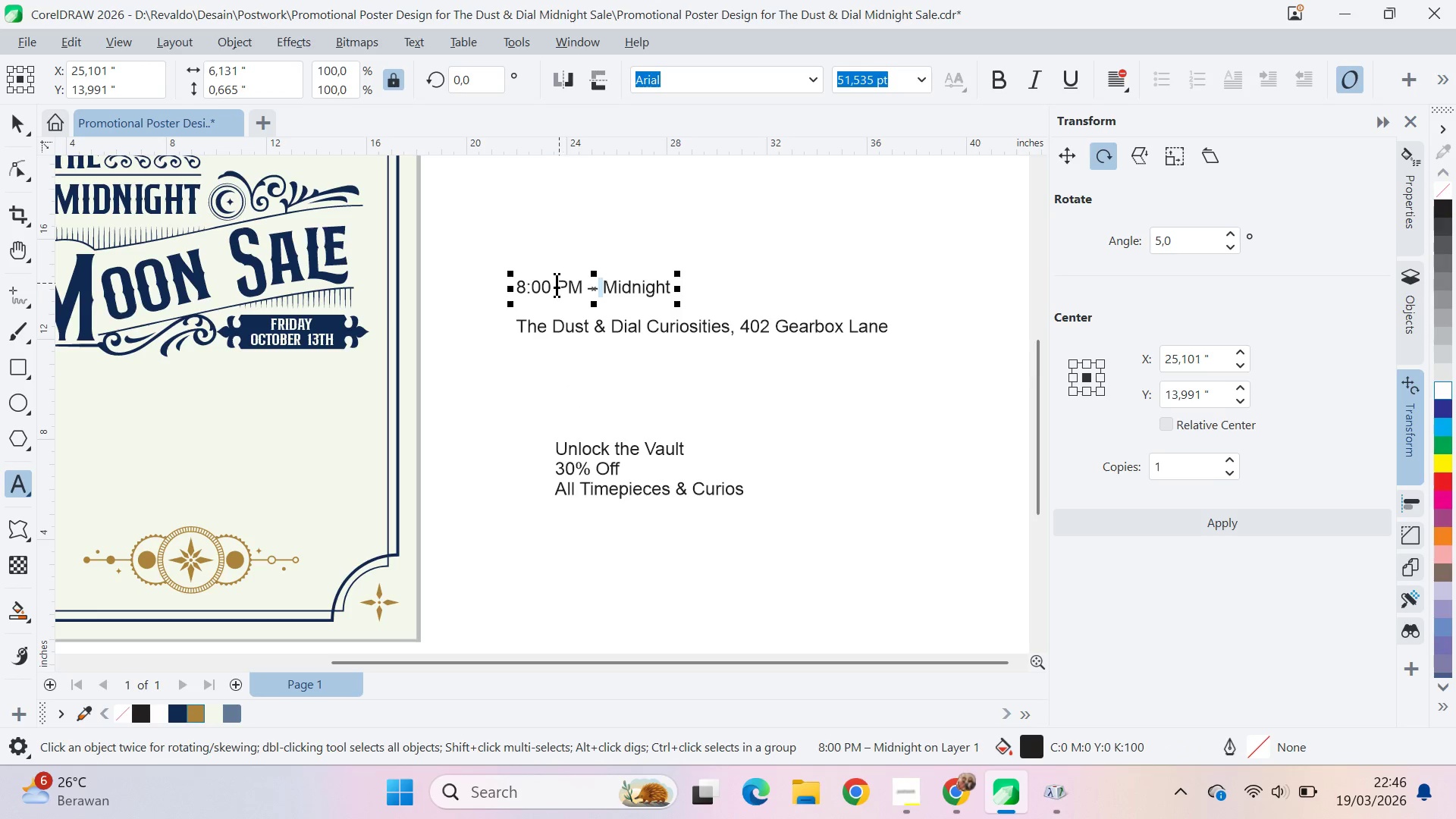 
left_click([557, 283])
 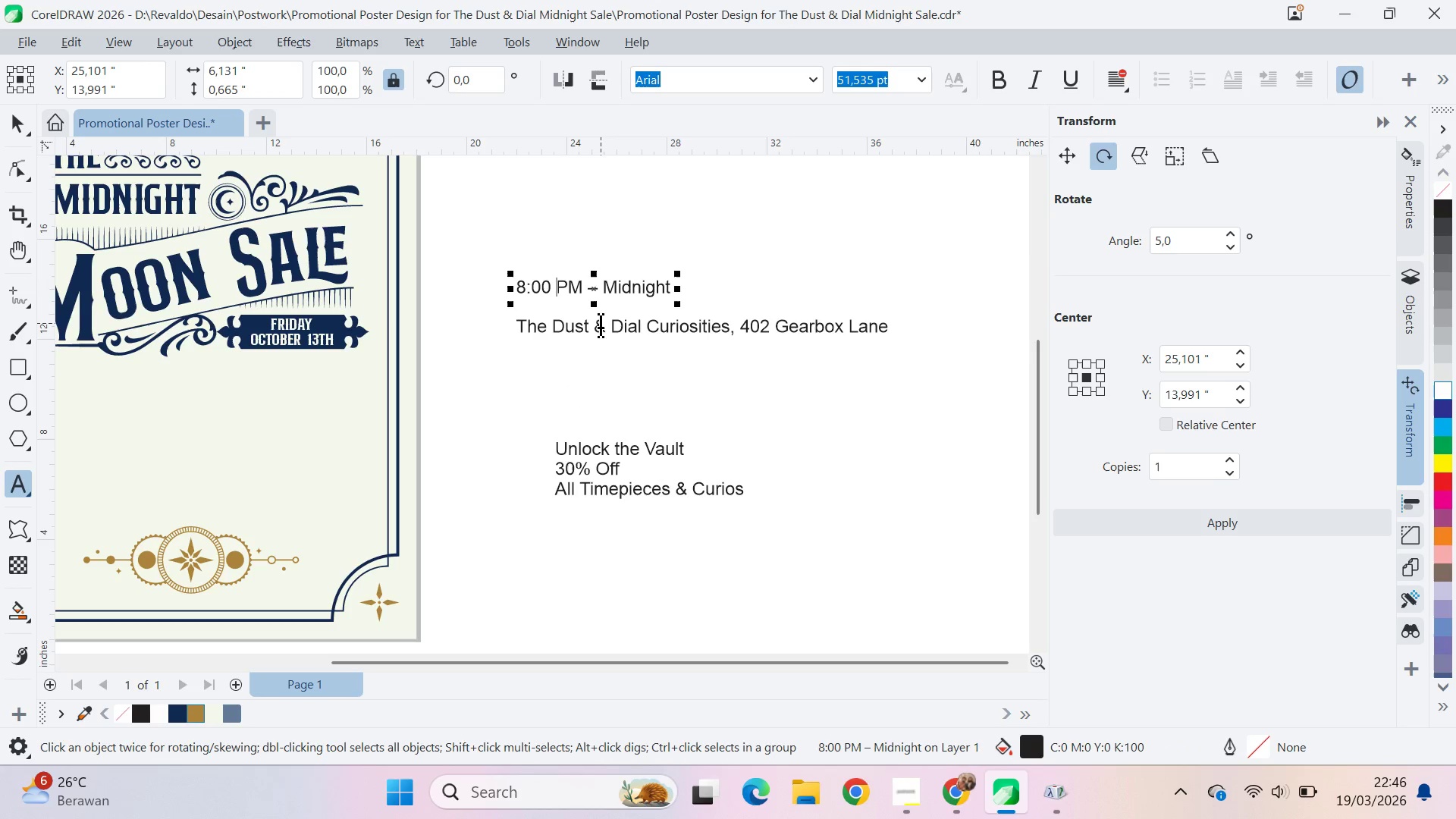 
key(Backspace)
 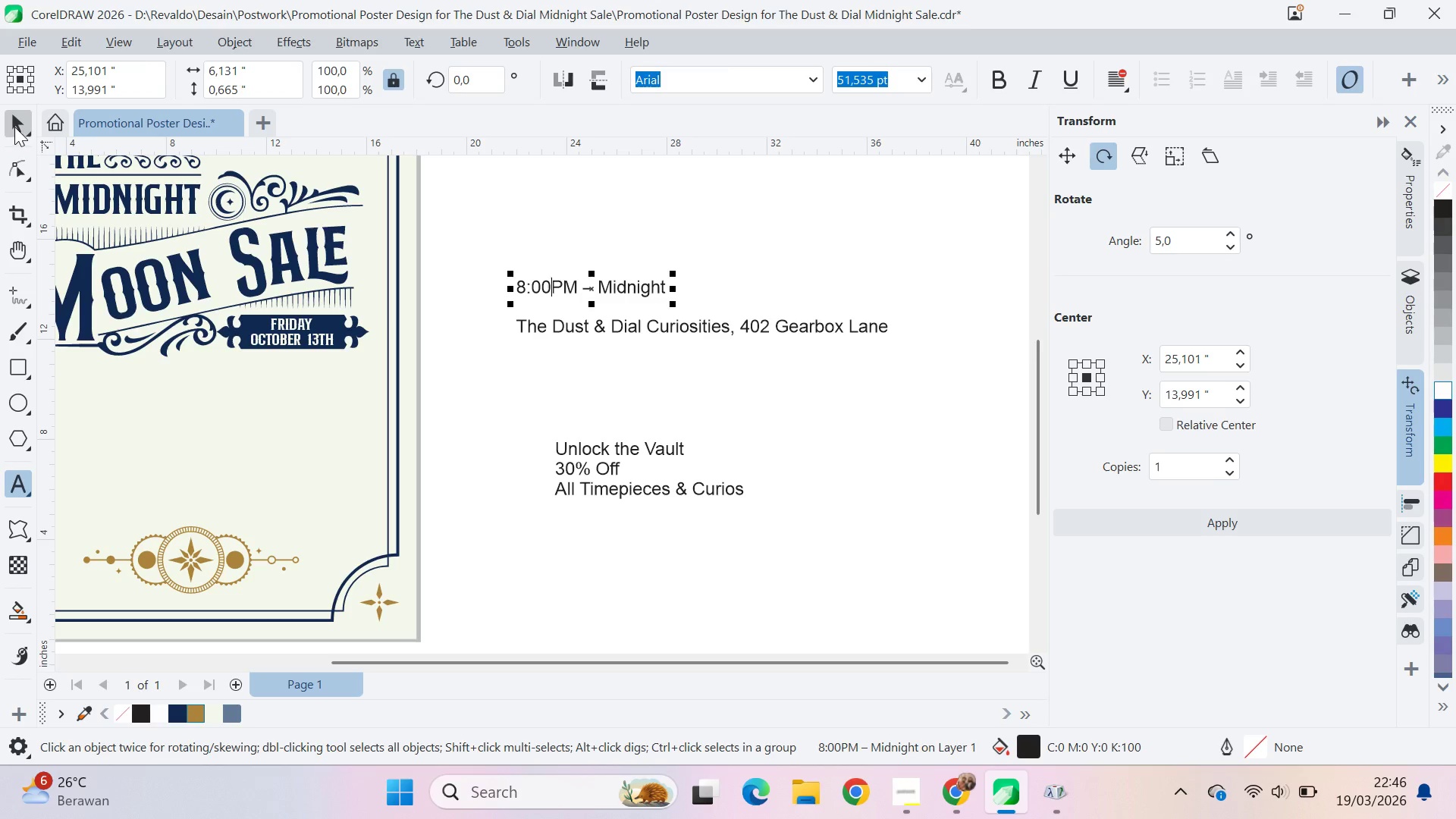 
type(qv)
 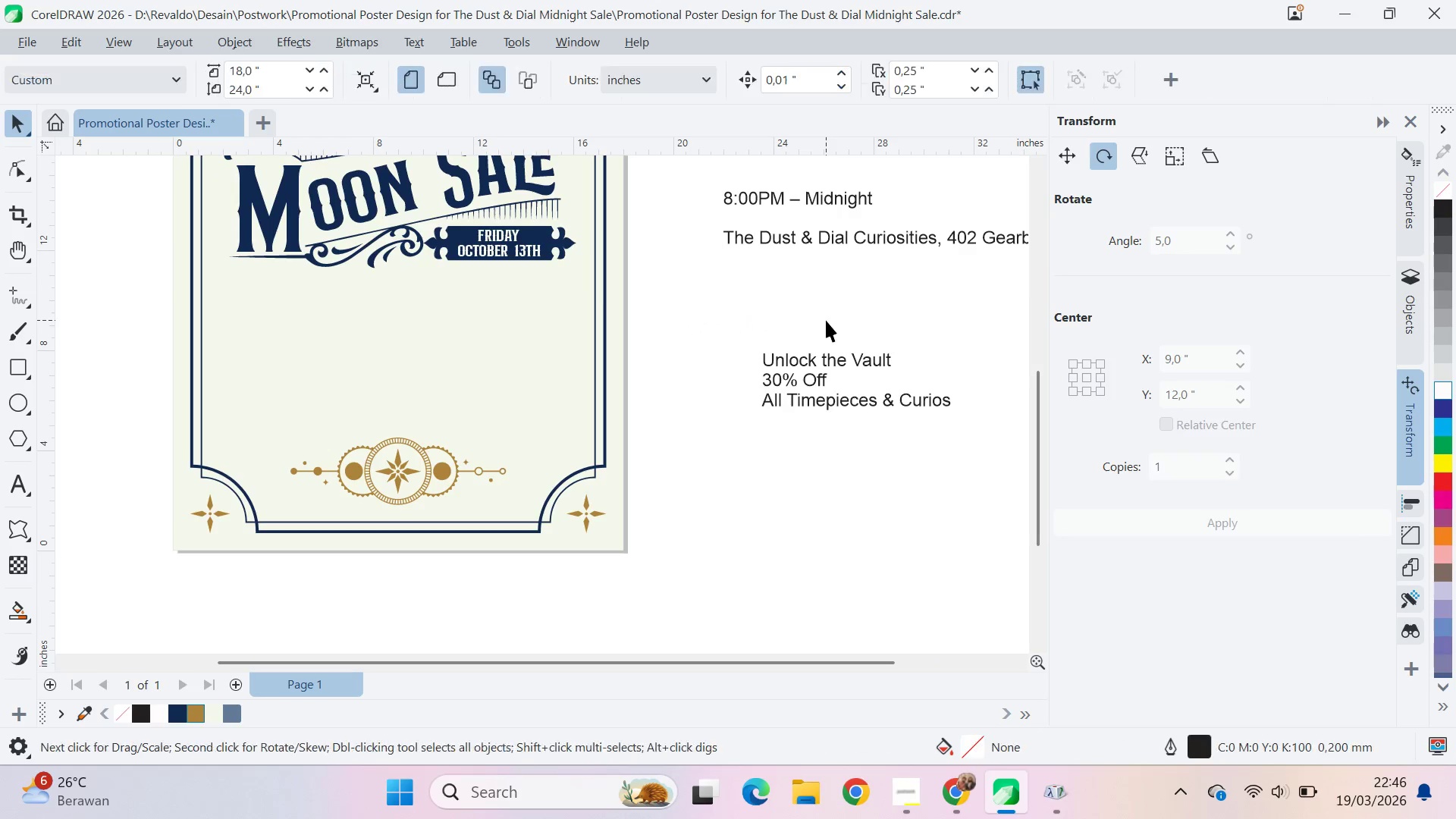 
left_click_drag(start_coordinate=[608, 429], to_coordinate=[815, 340])
 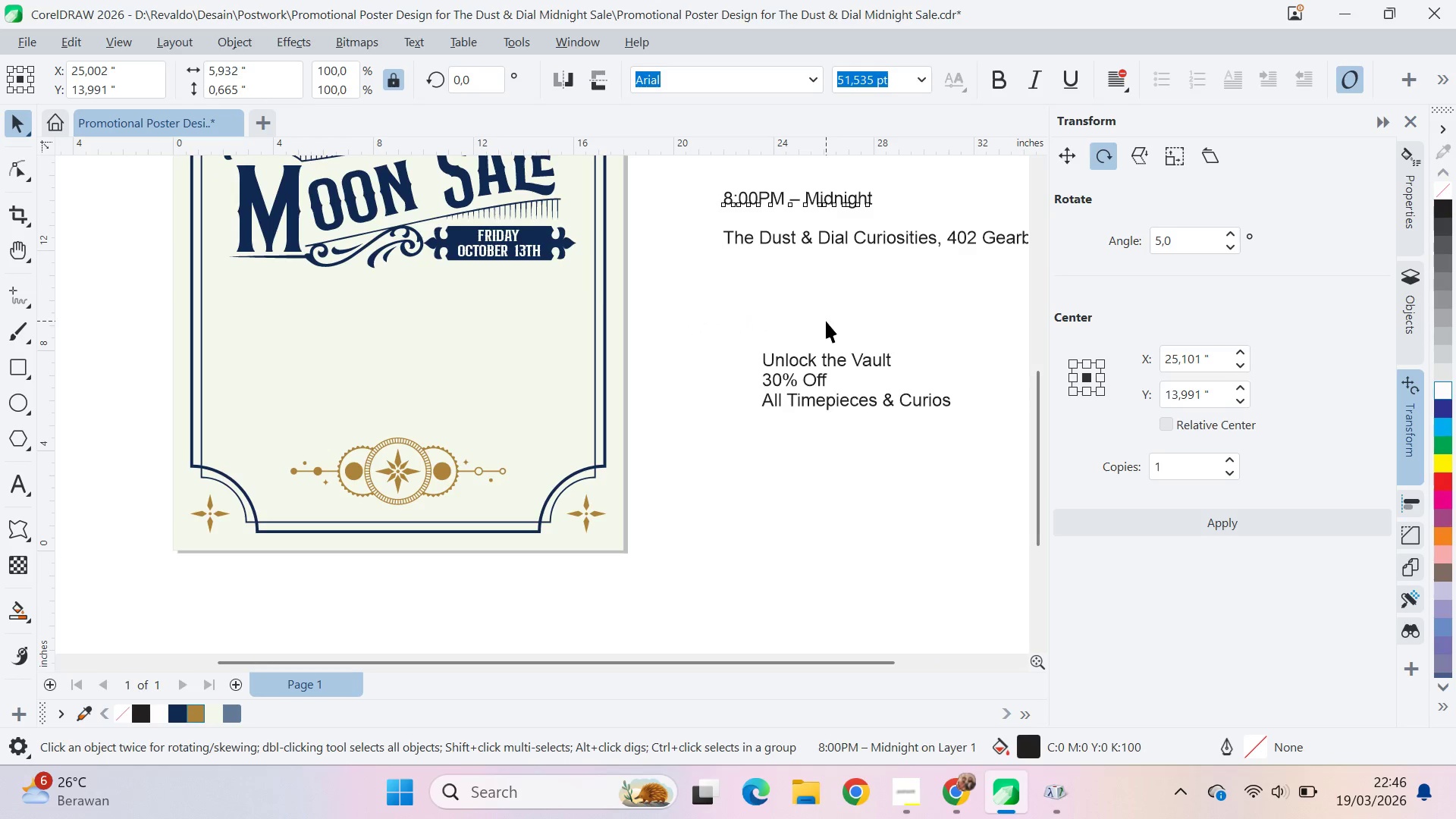 
key(Control+S)
 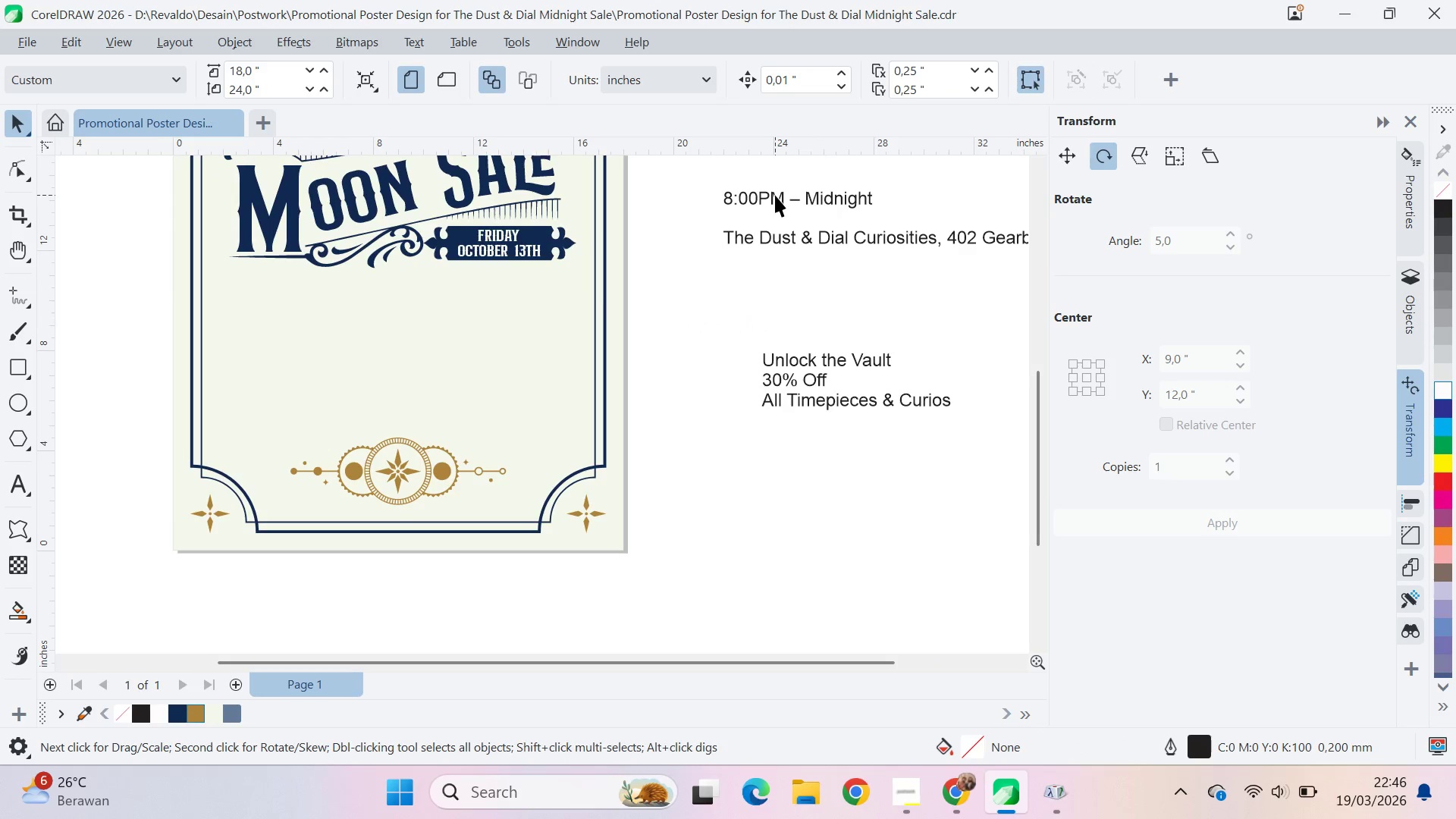 
left_click([775, 195])
 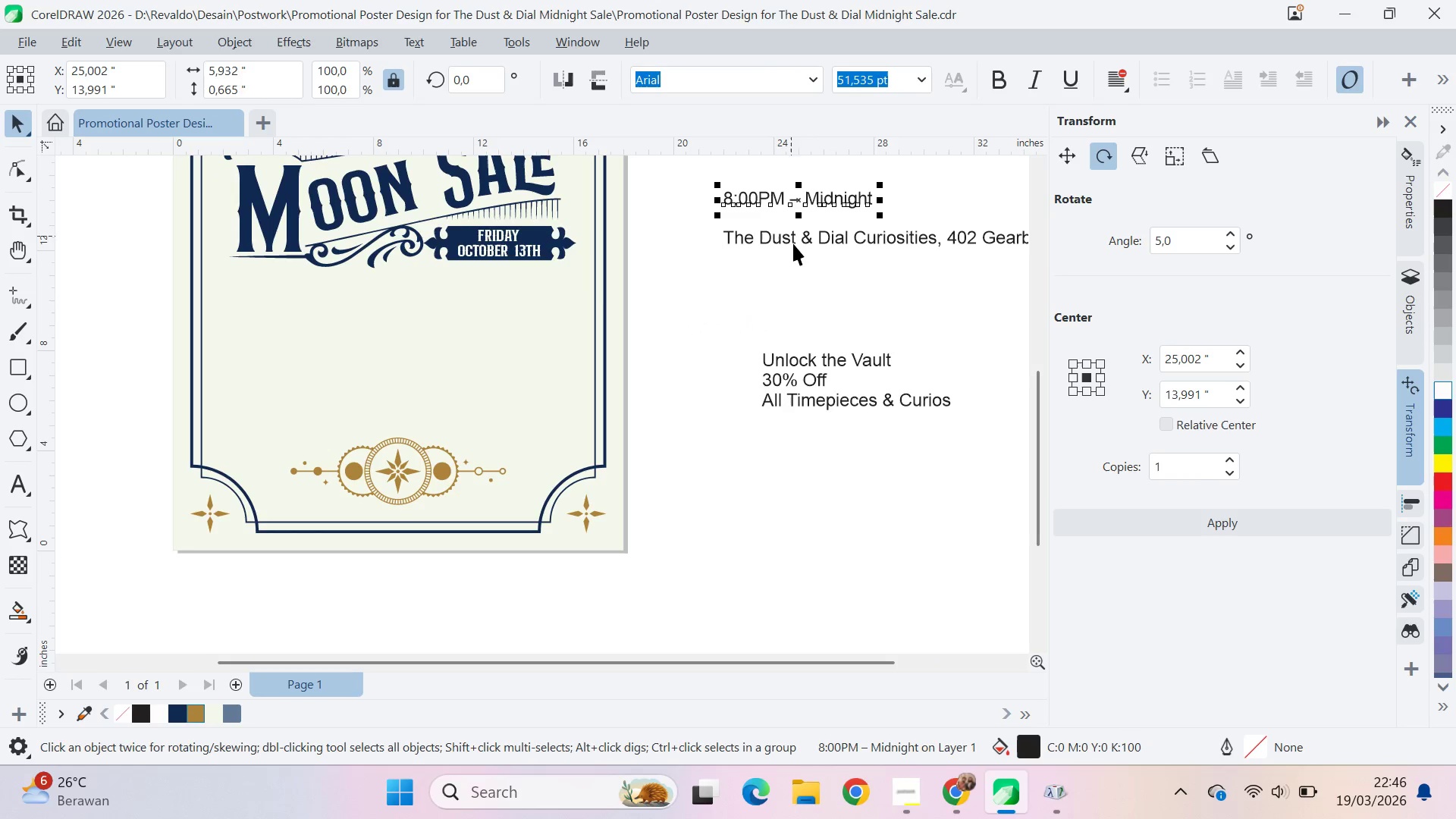 
key(Alt+Tab)
 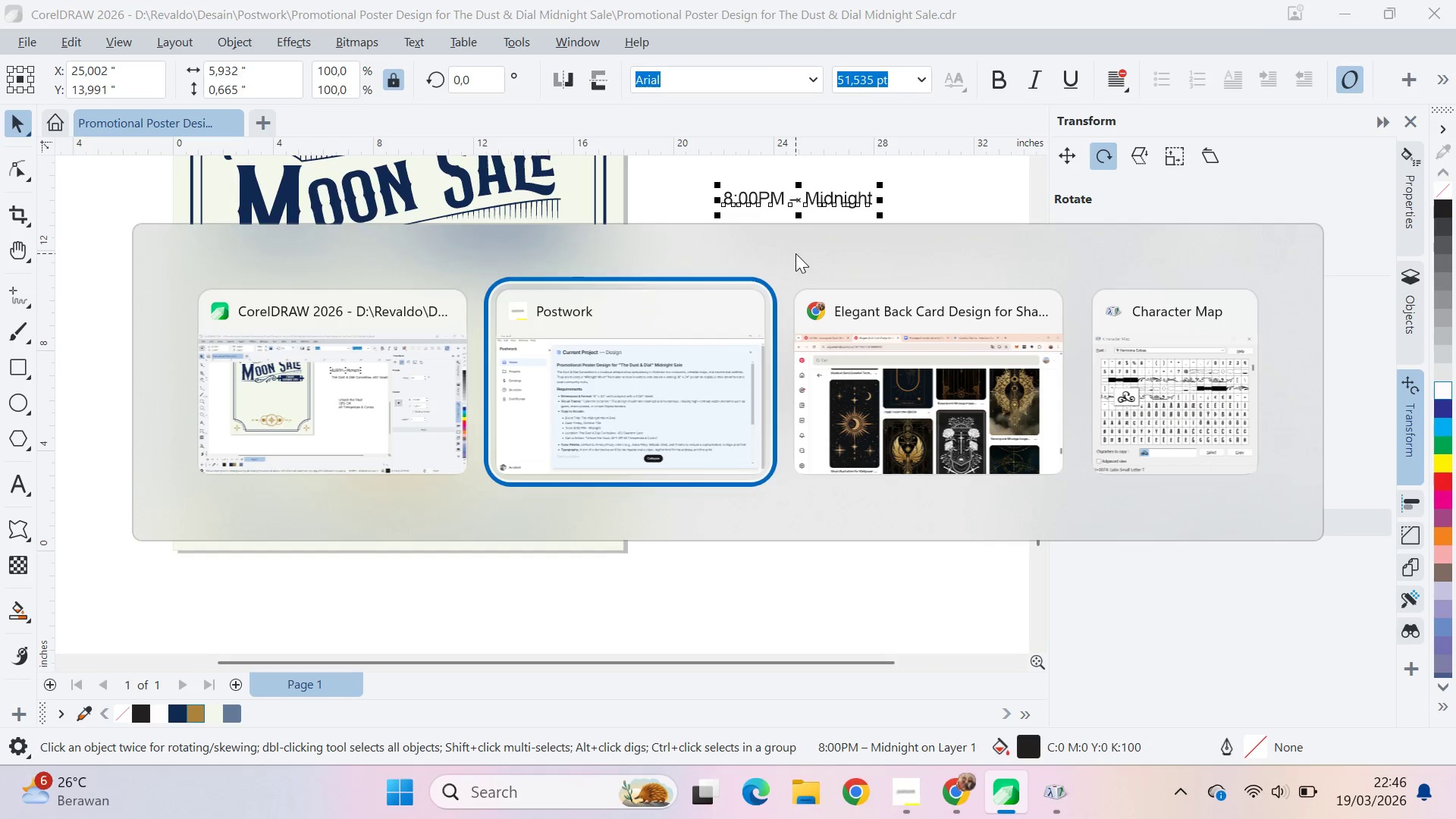 
key(Alt+Tab)
 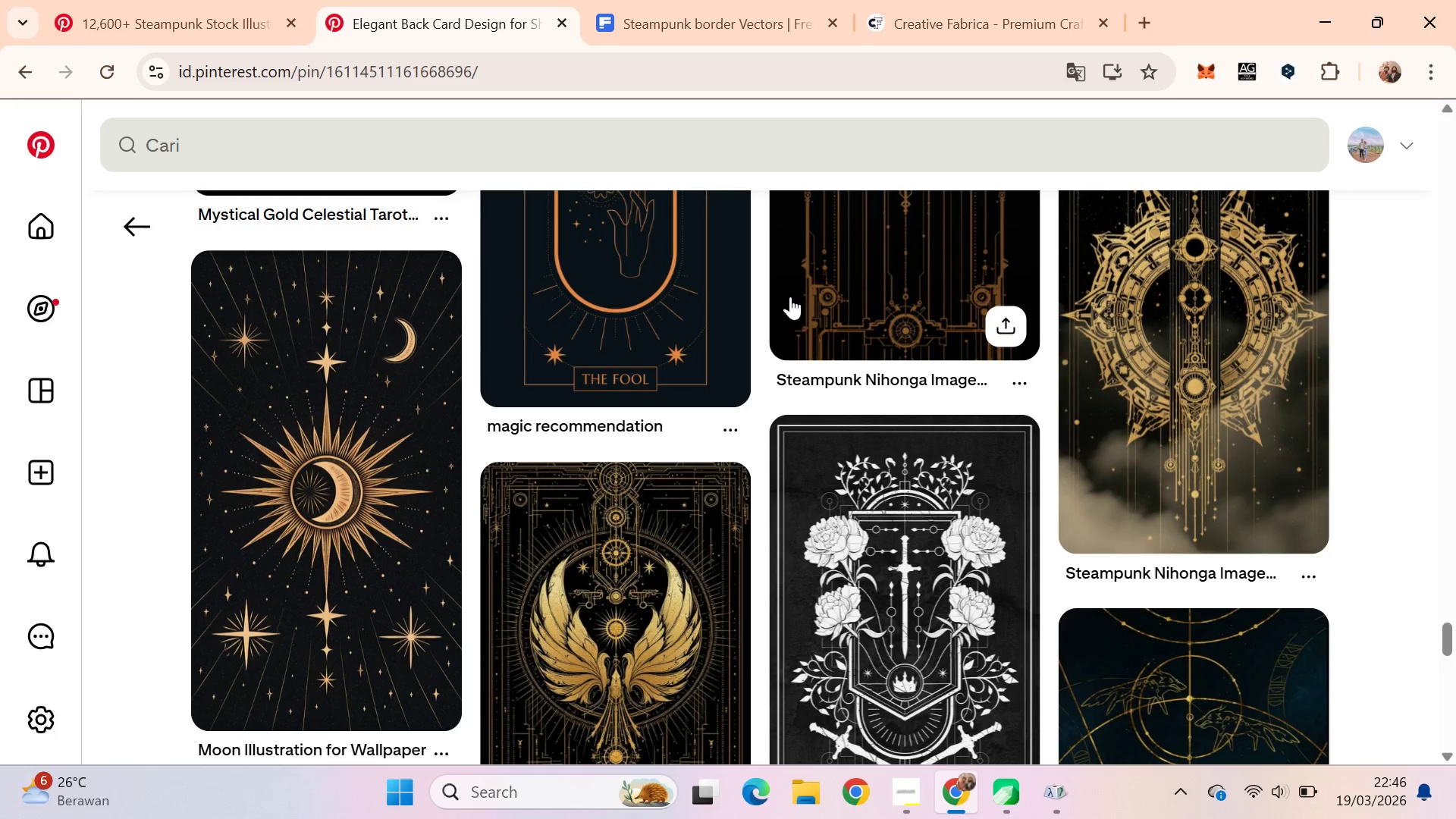 
scroll: coordinate [792, 308], scroll_direction: up, amount: 19.0
 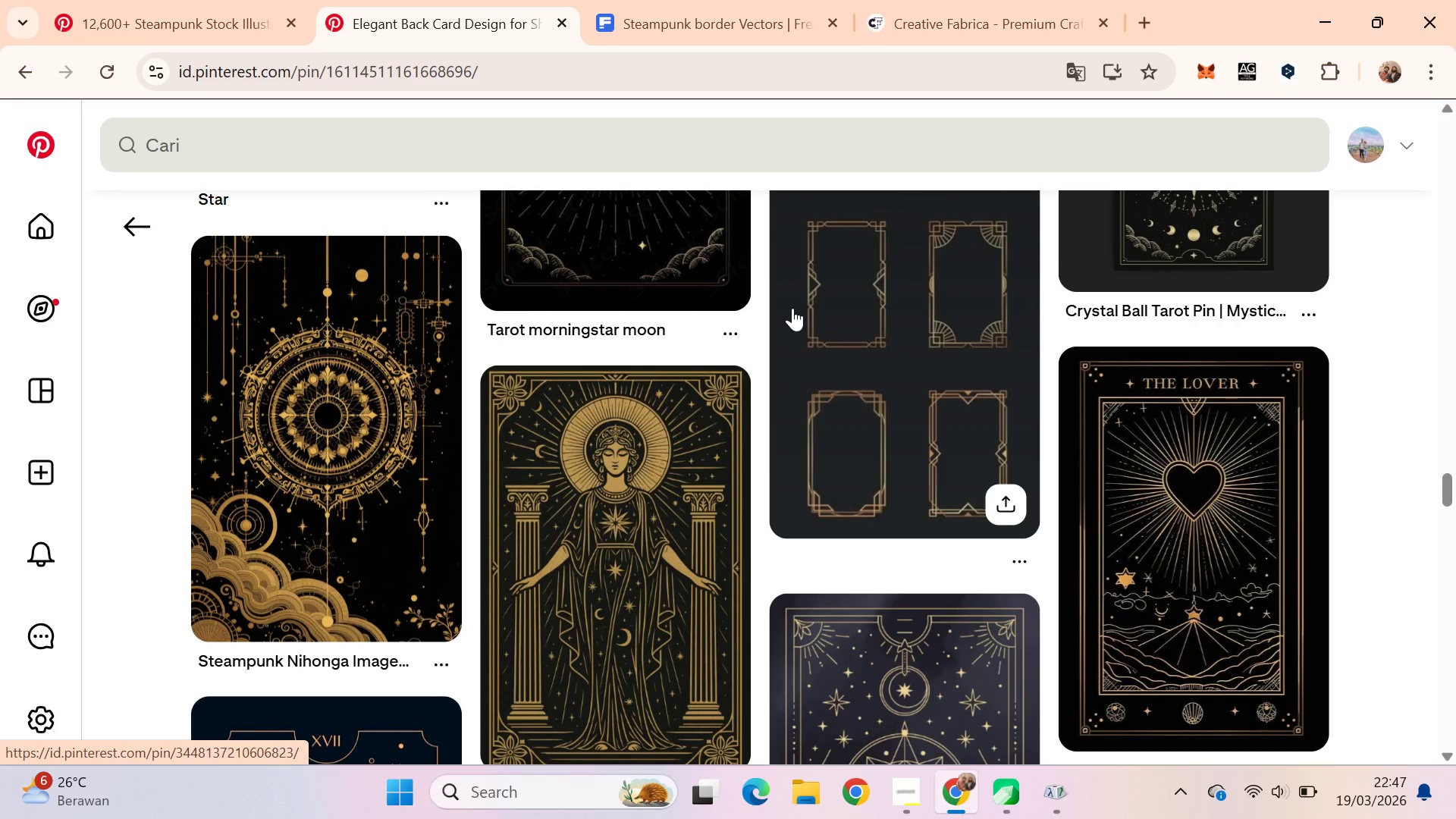 
scroll: coordinate [792, 308], scroll_direction: down, amount: 4.0
 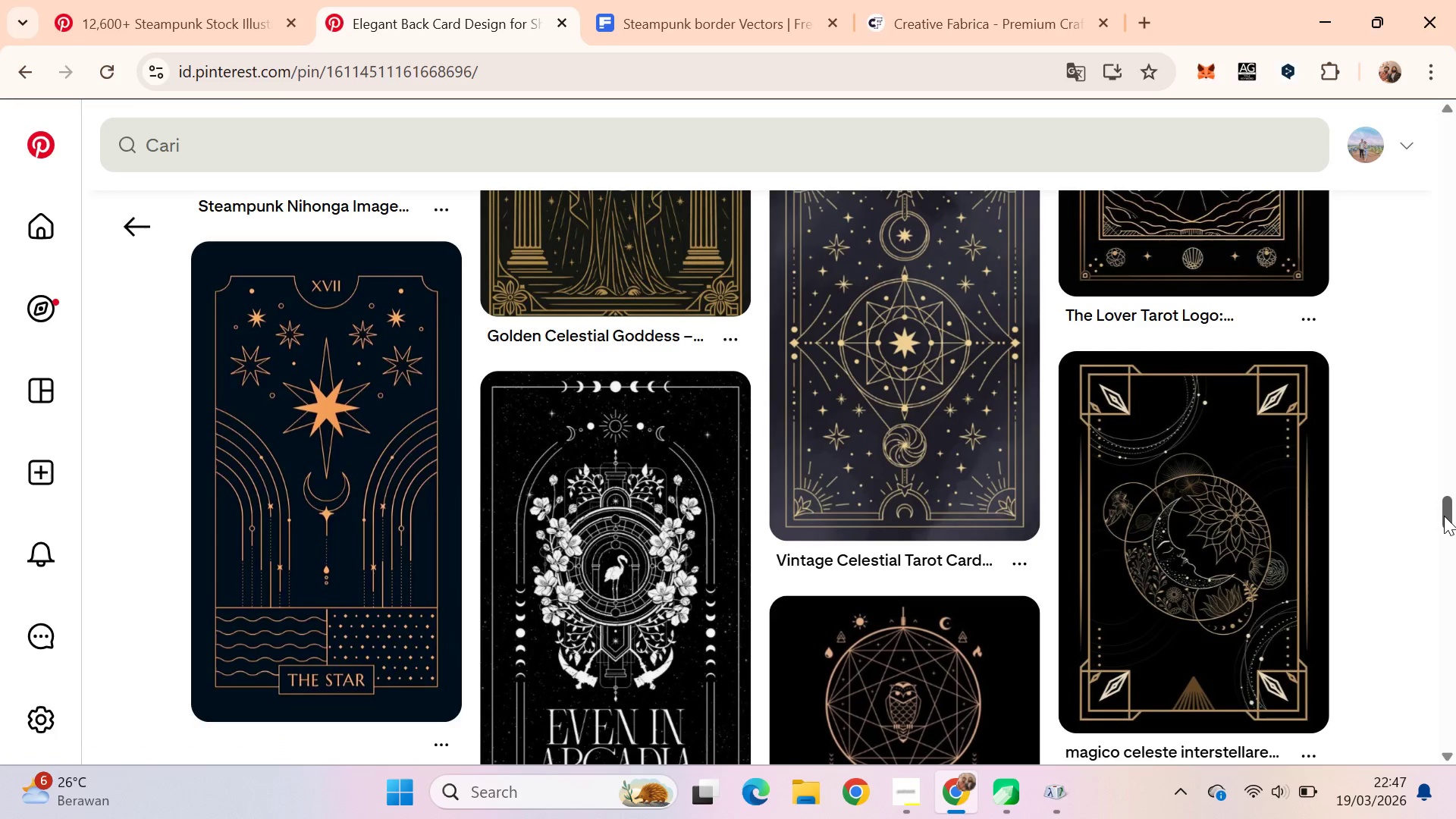 
left_click_drag(start_coordinate=[1447, 516], to_coordinate=[1453, 111])
 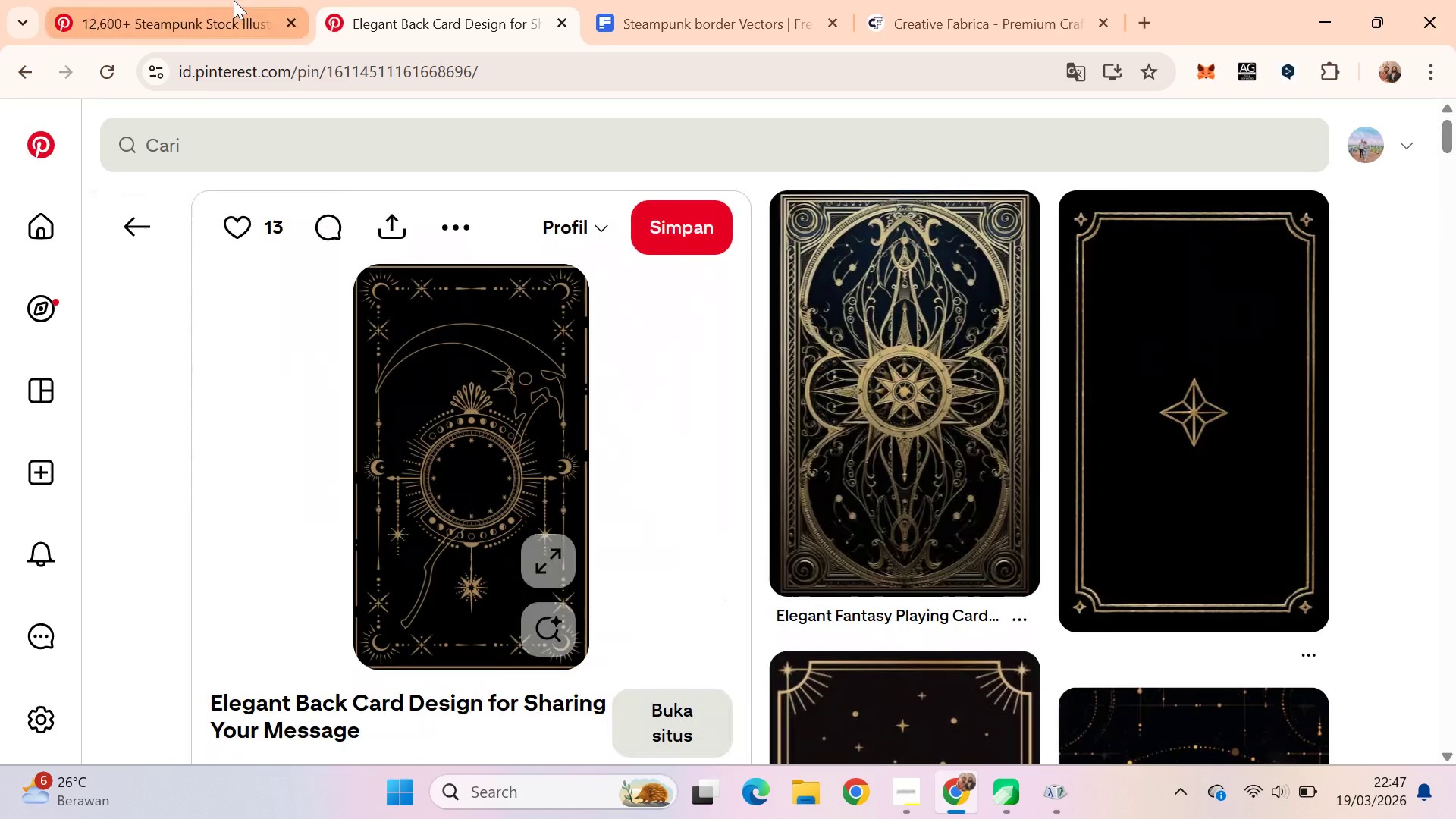 
left_click([234, 0])
 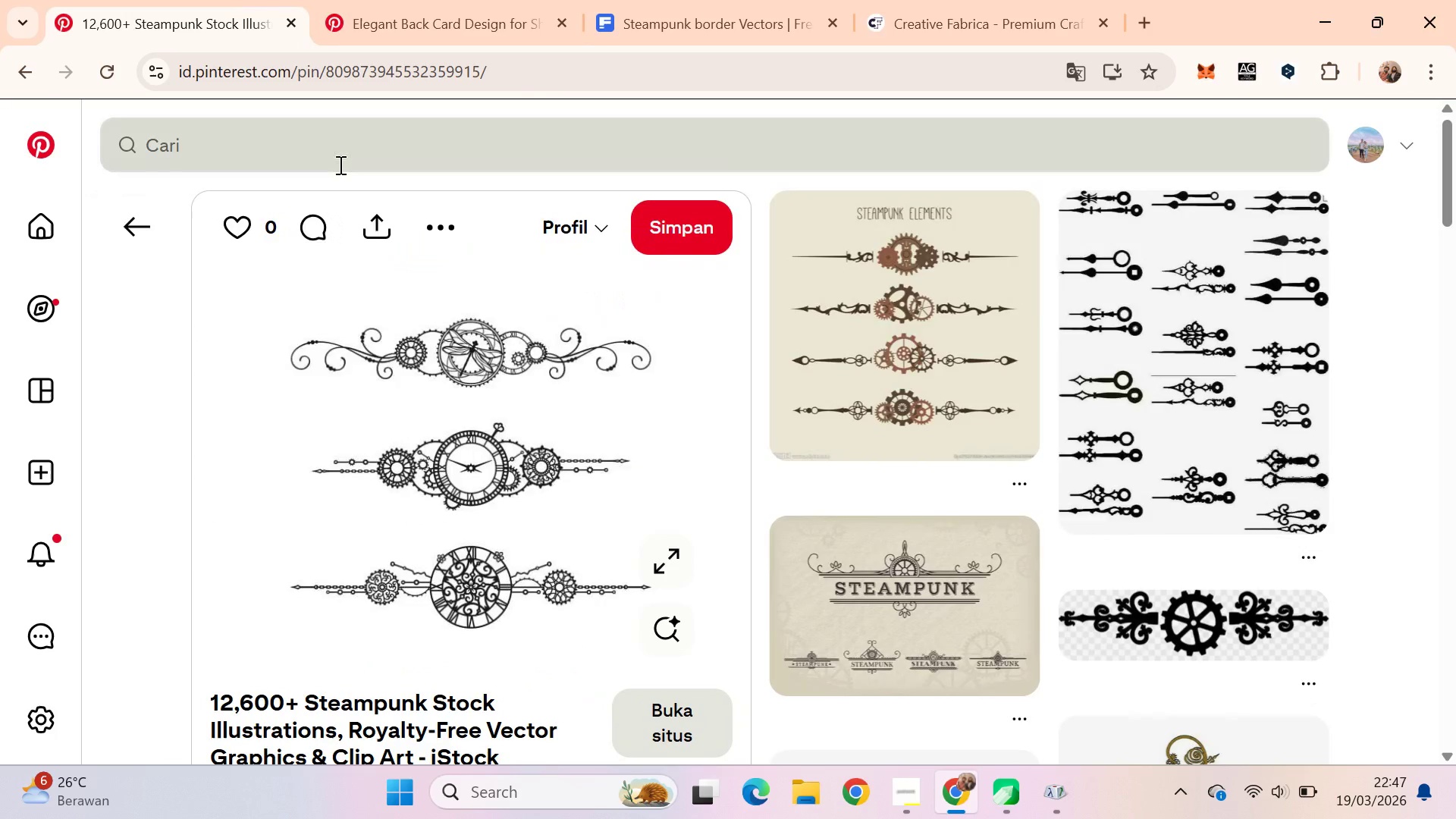 
left_click([339, 165])
 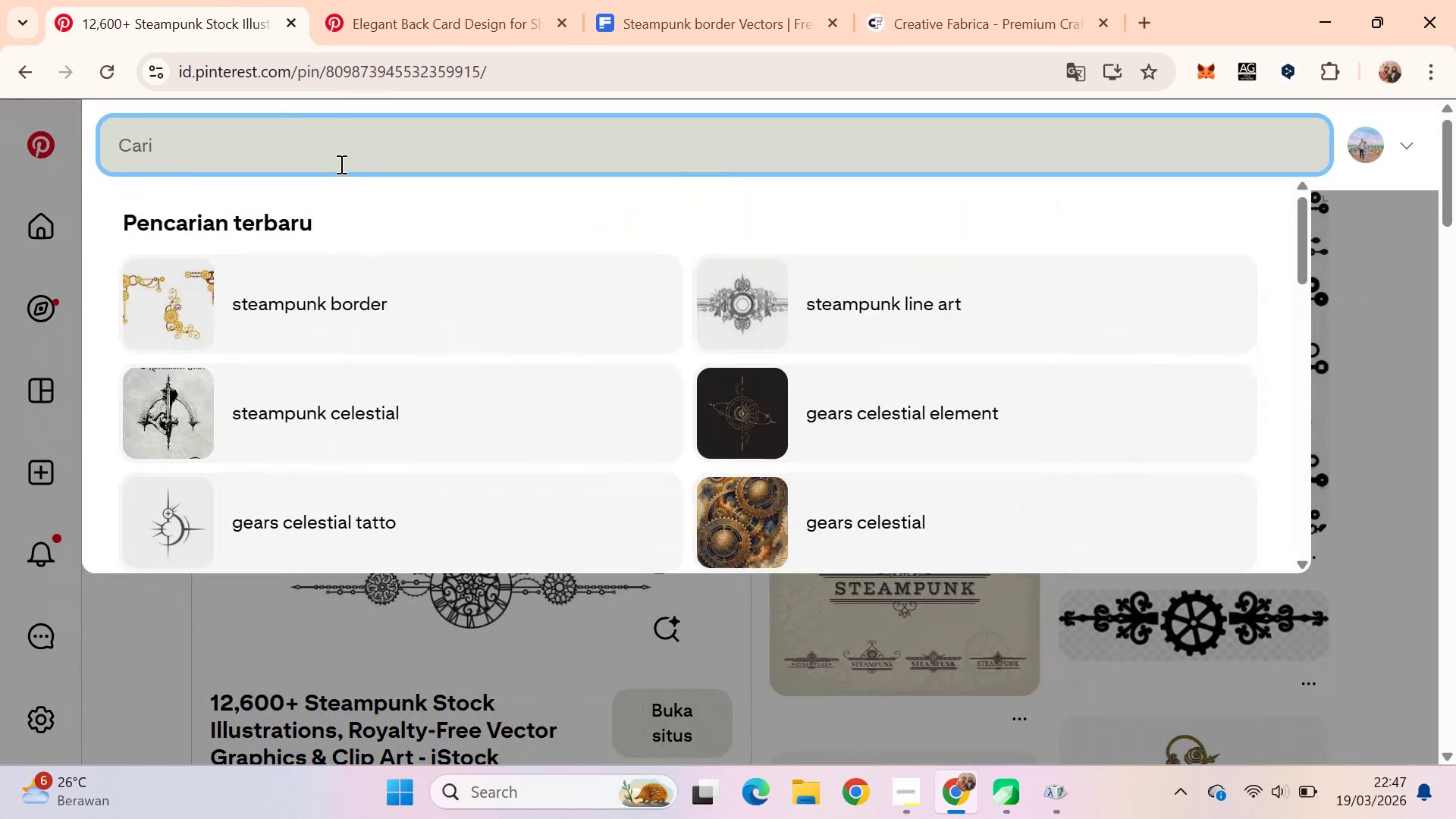 
type(celesi)
key(Backspace)
type(tial po)
key(Backspace)
key(Backspace)
type(poster)
 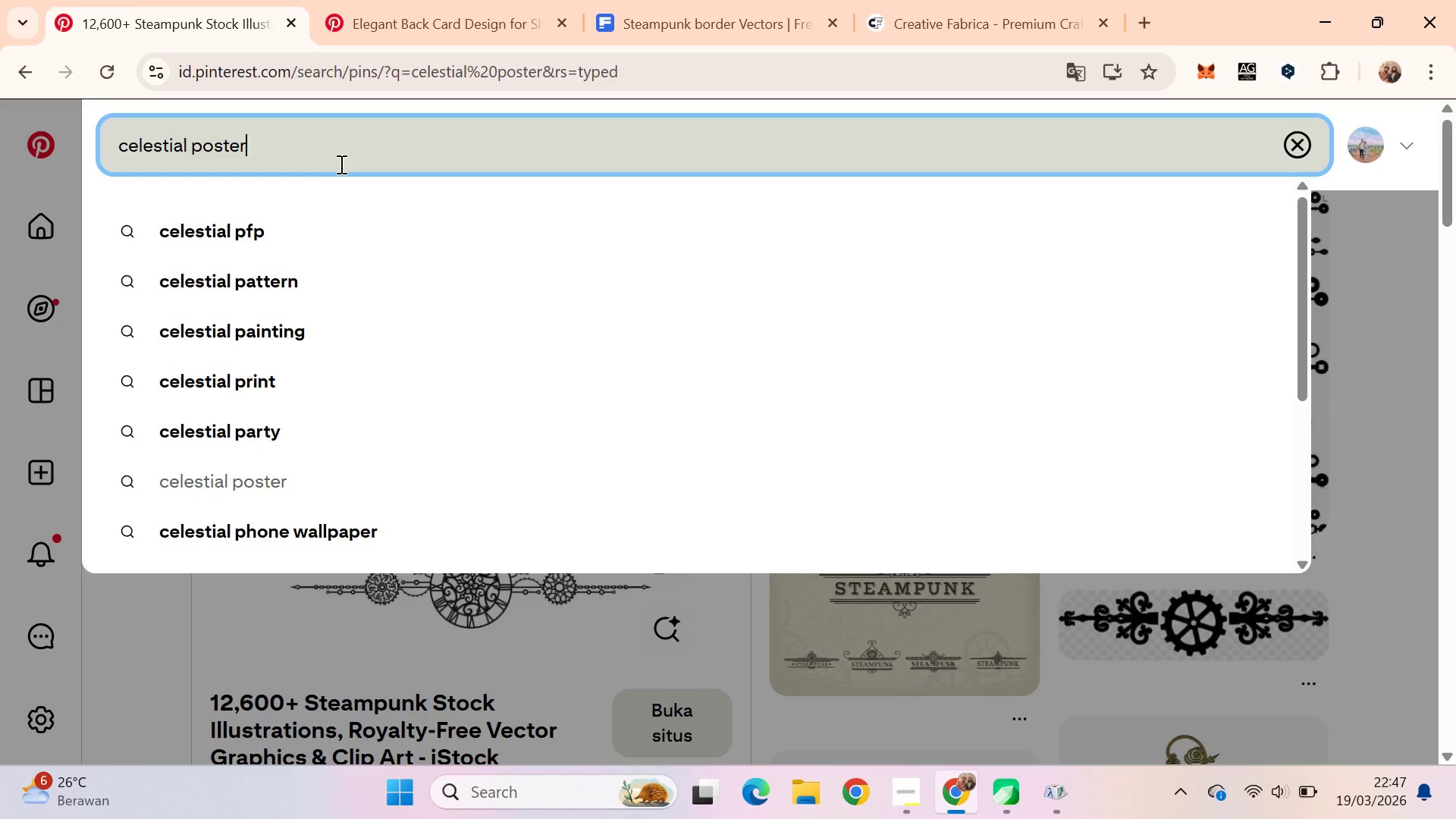 
key(Enter)
 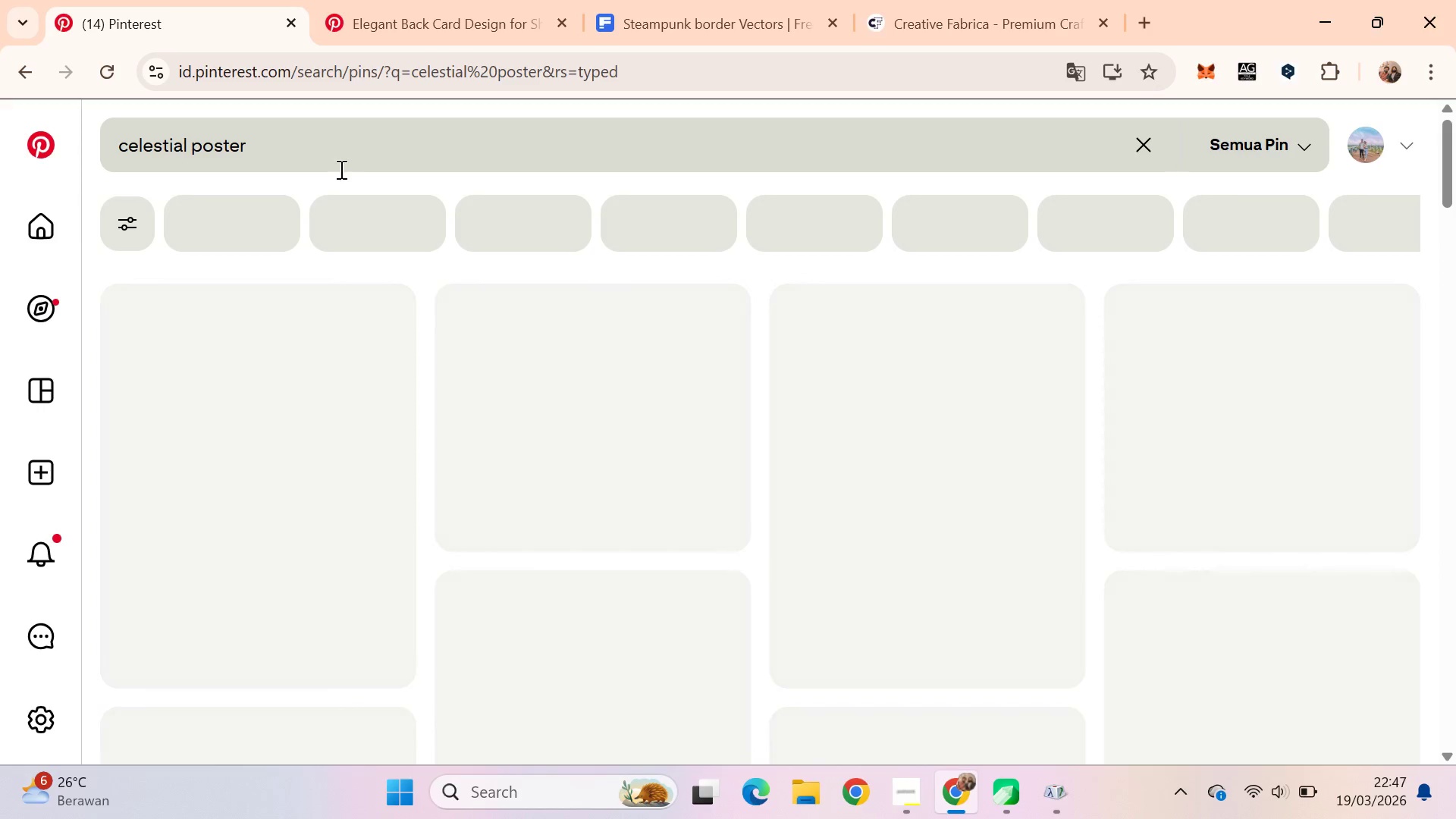 
mouse_move([387, 184])
 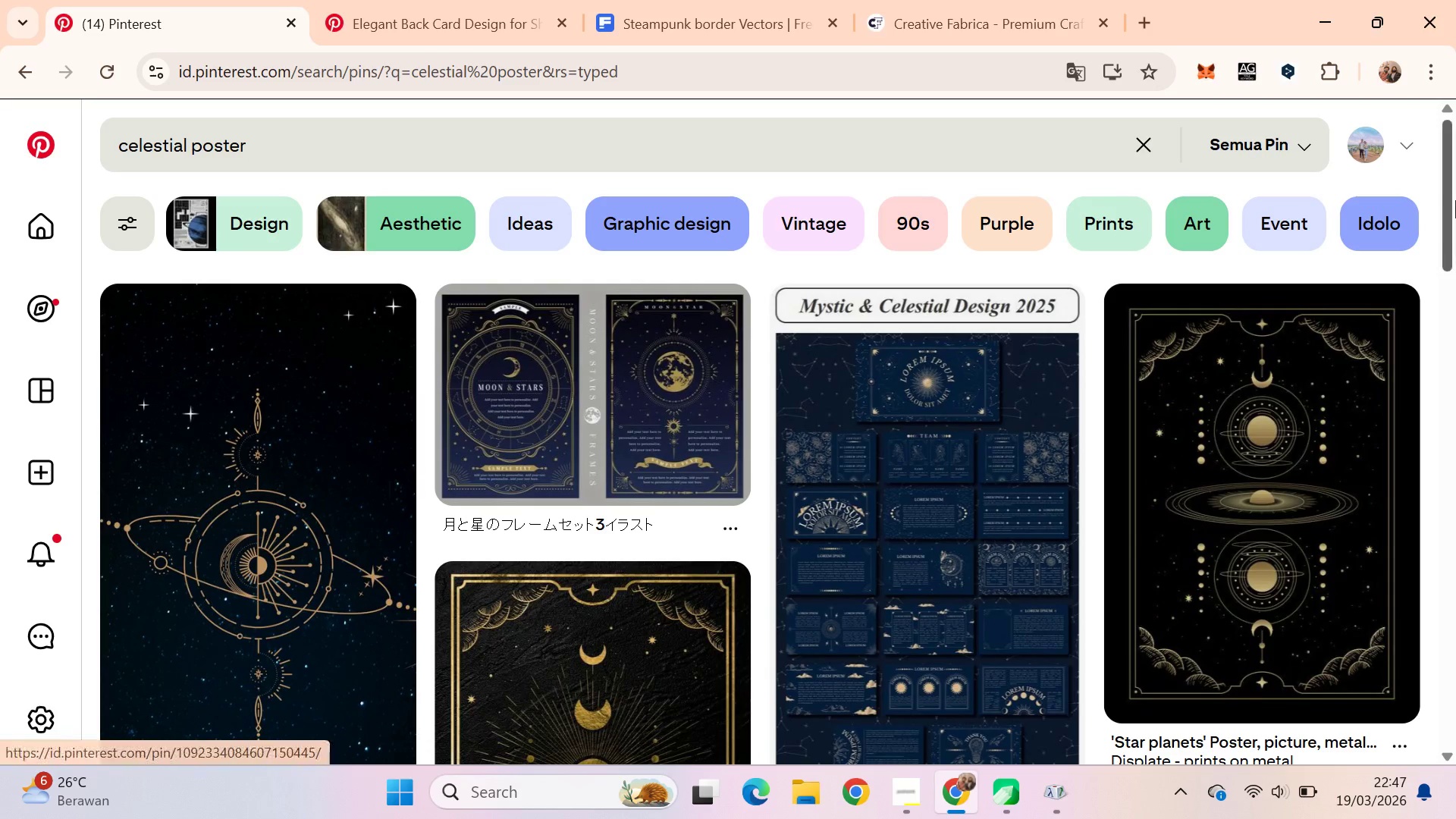 
left_click_drag(start_coordinate=[1455, 194], to_coordinate=[1454, 362])
 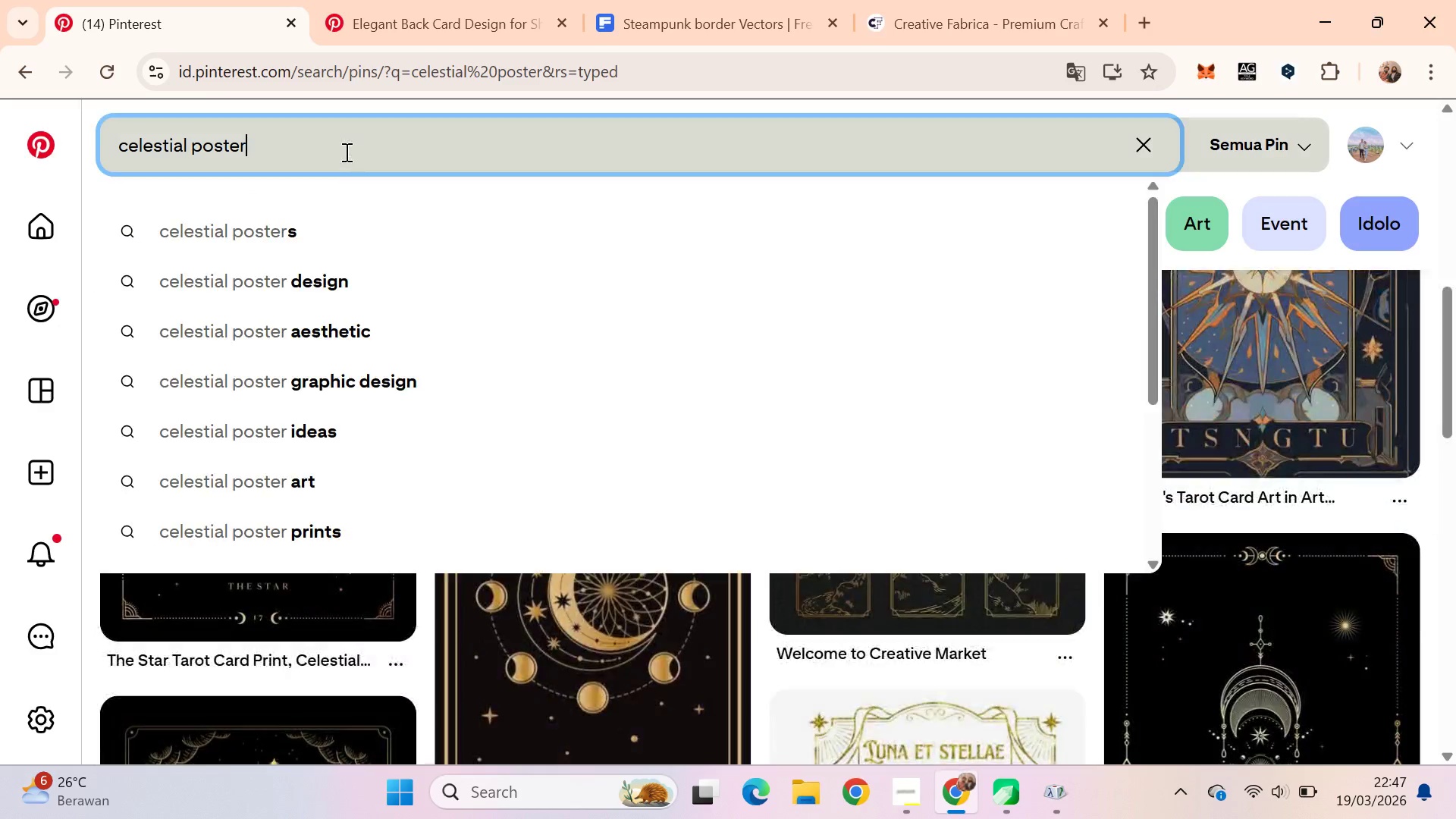 
type( promo)
 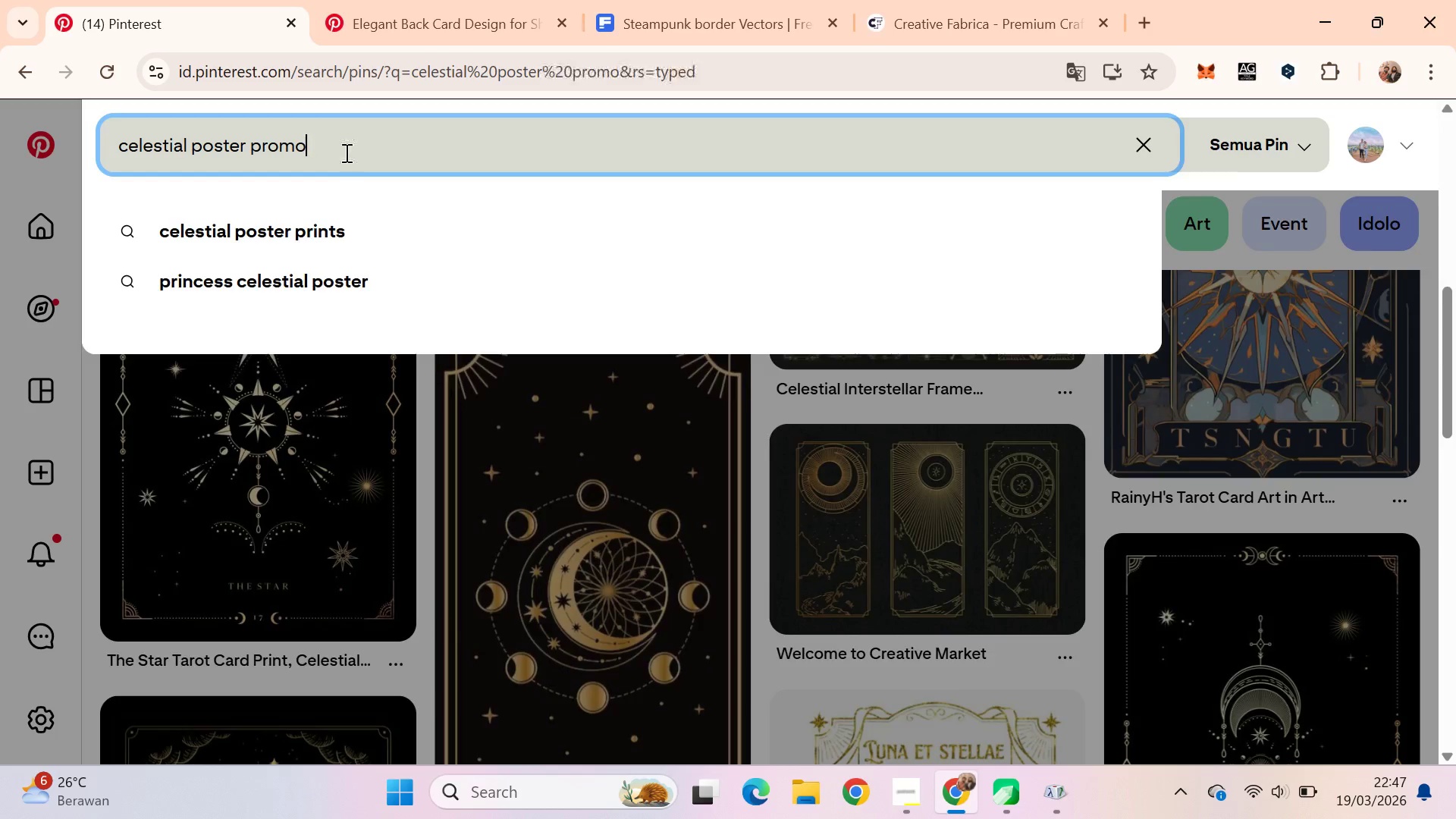 
key(Enter)
 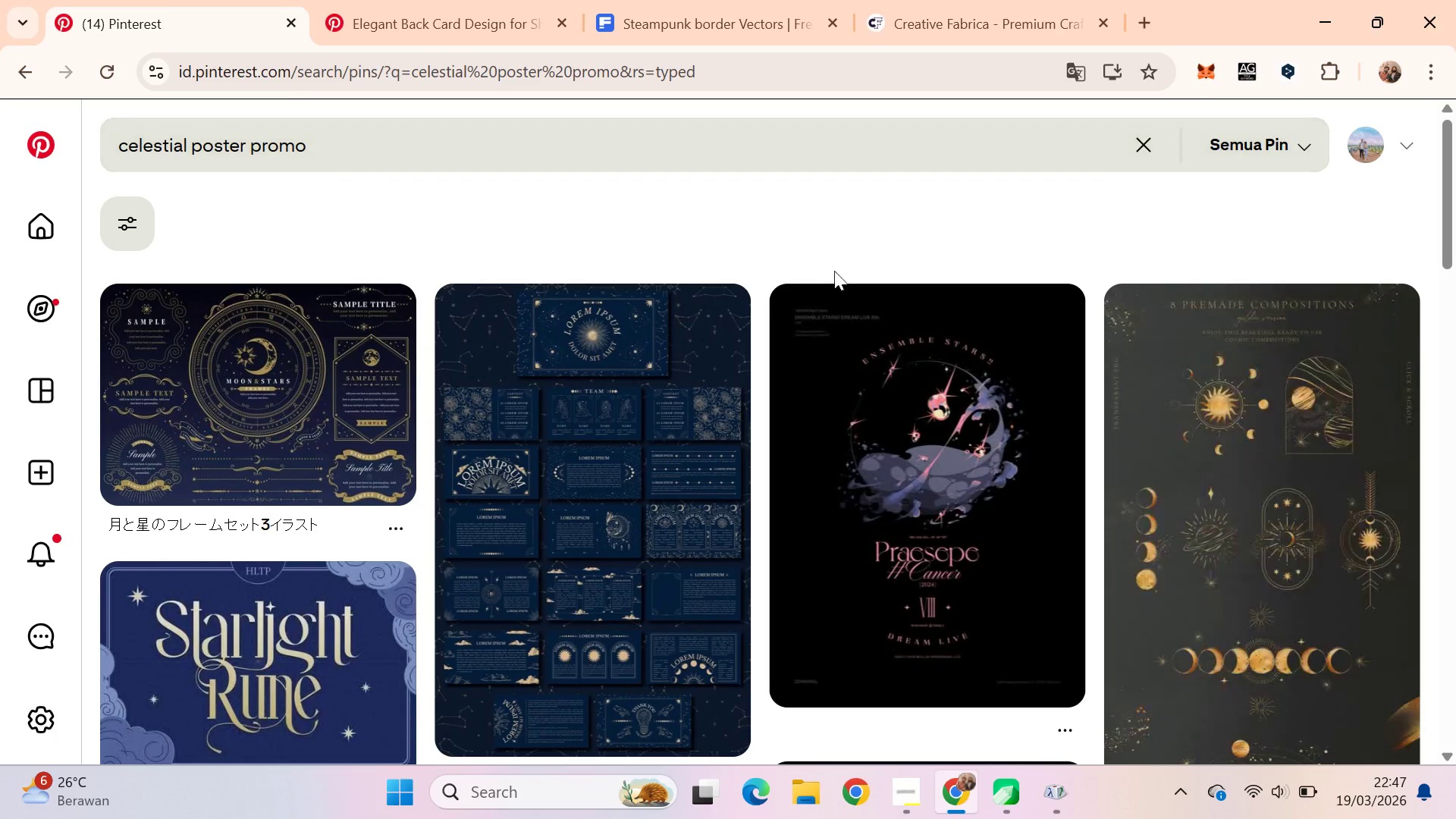 
left_click_drag(start_coordinate=[1455, 198], to_coordinate=[1455, 771])
 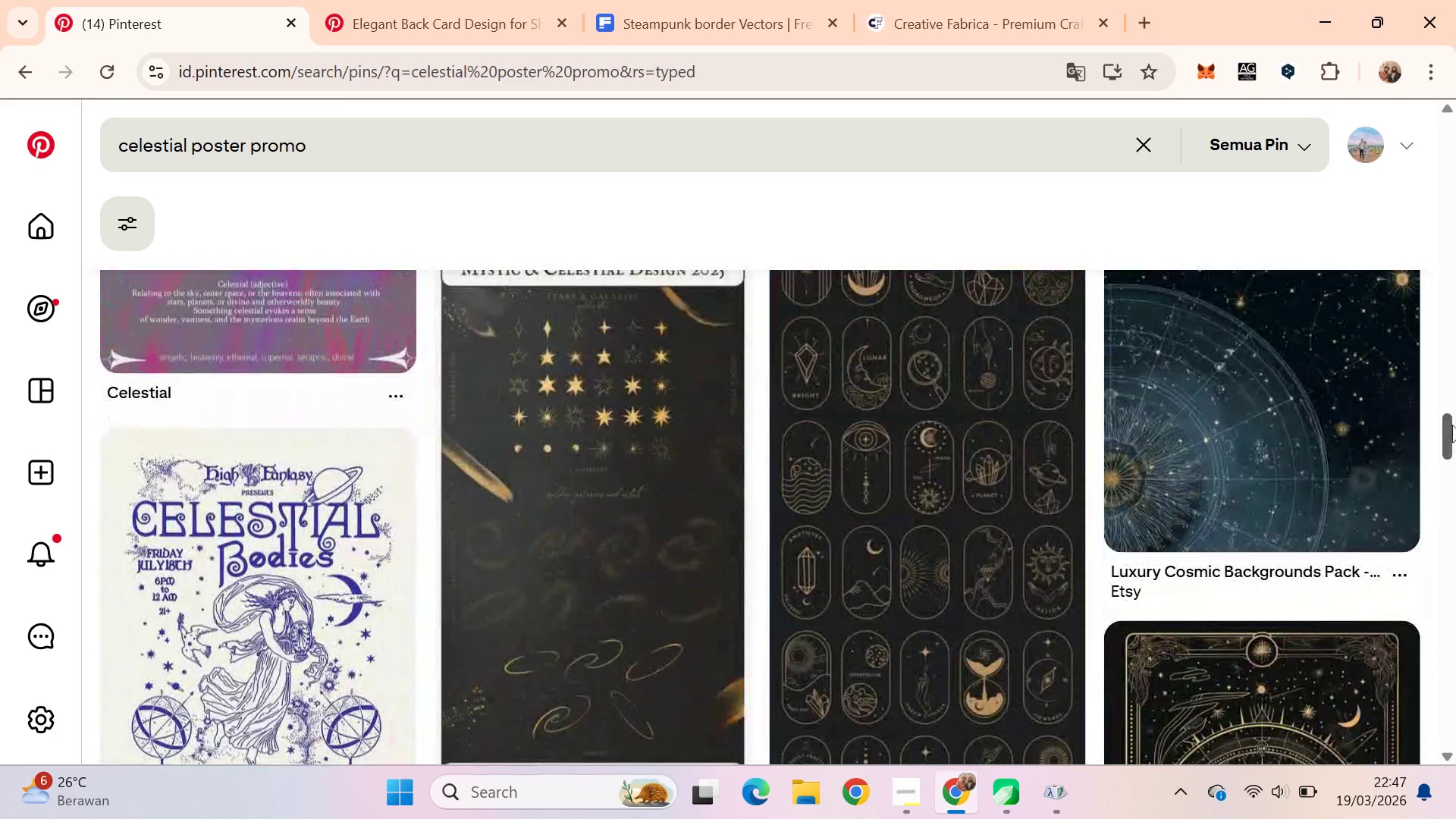 
left_click_drag(start_coordinate=[1453, 423], to_coordinate=[1454, 466])
 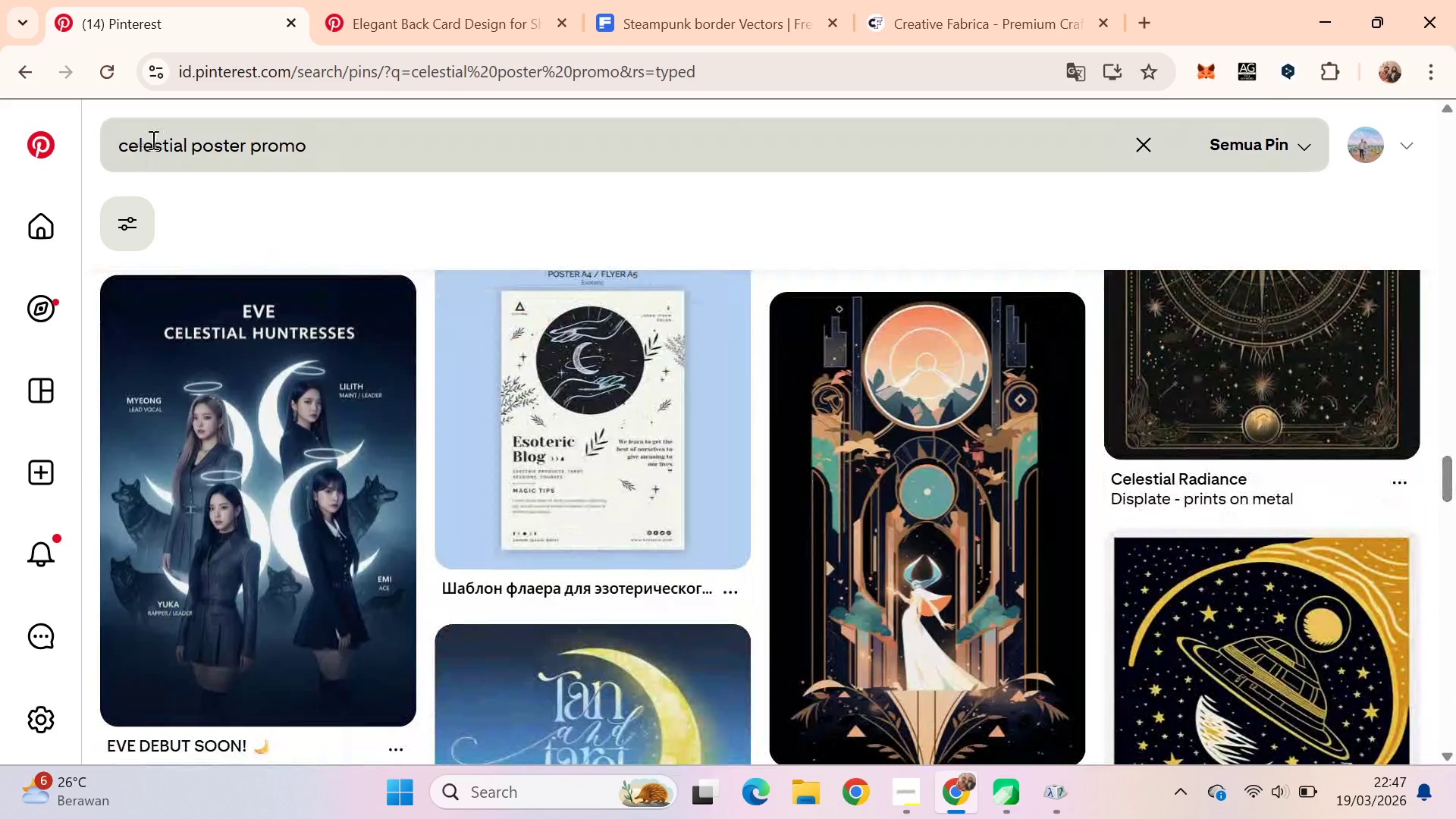 
double_click([152, 139])
 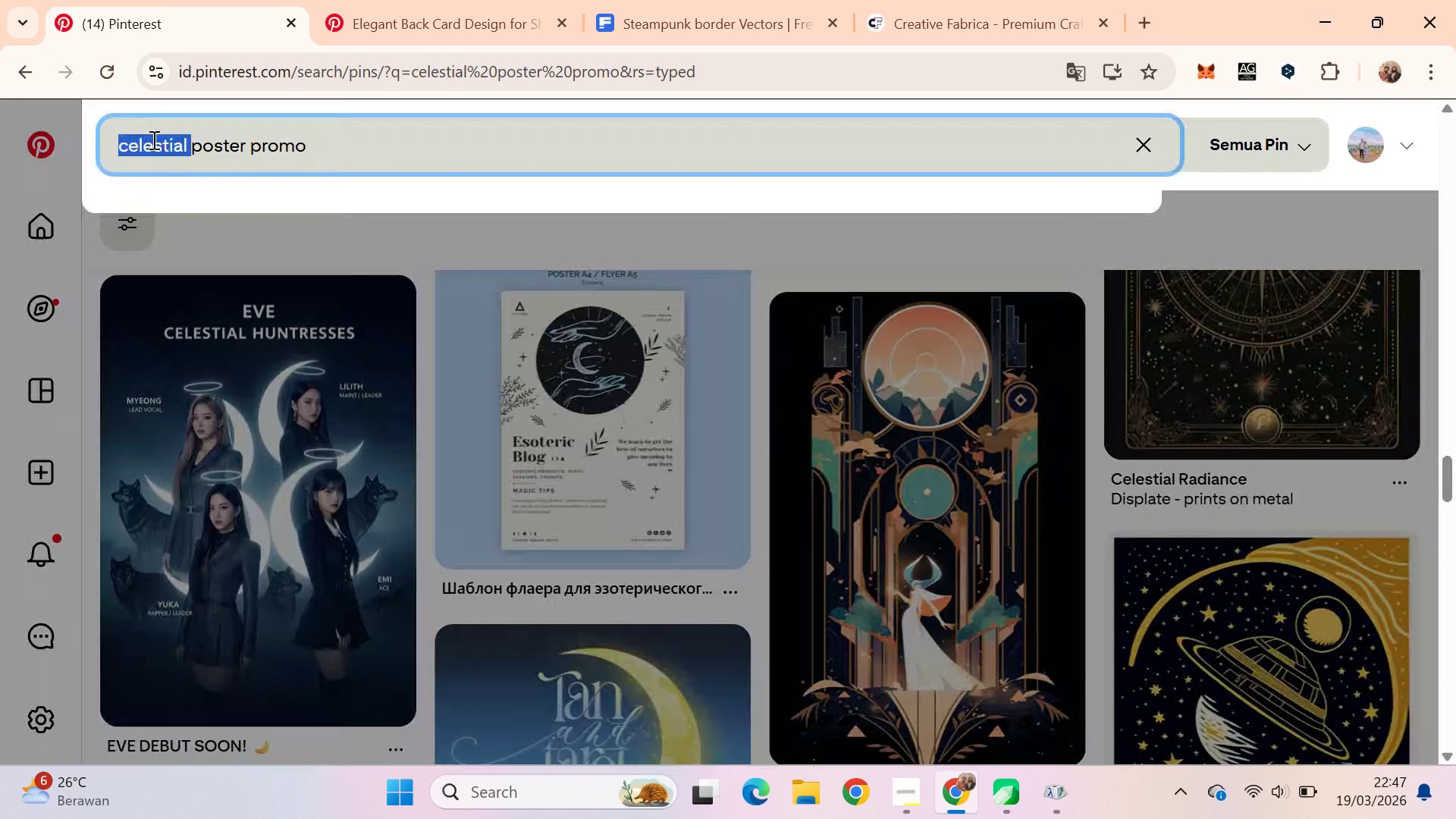 
type(victorian)
key(Backspace)
type( )
key(Backspace)
type(n )
 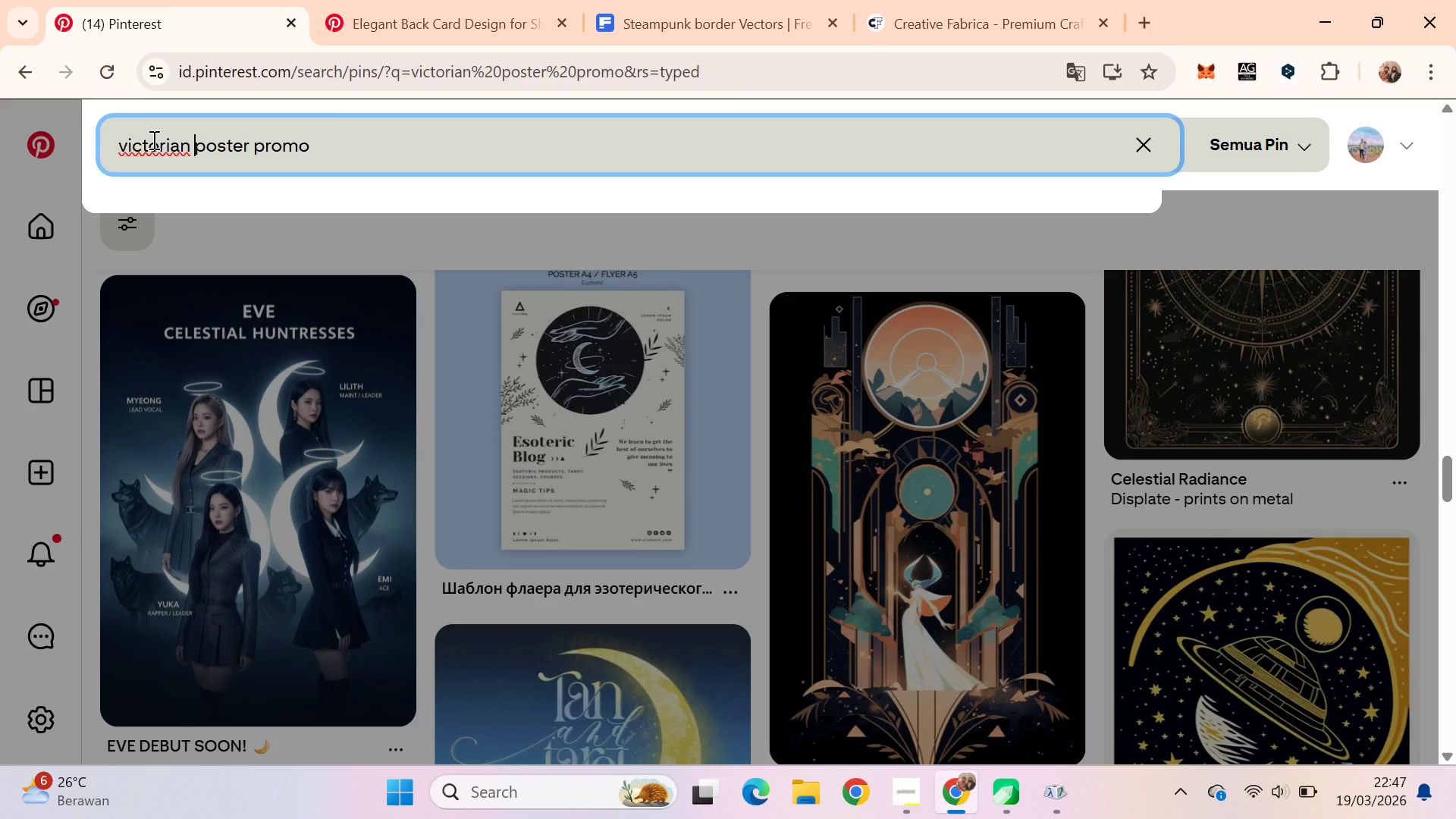 
key(Enter)
 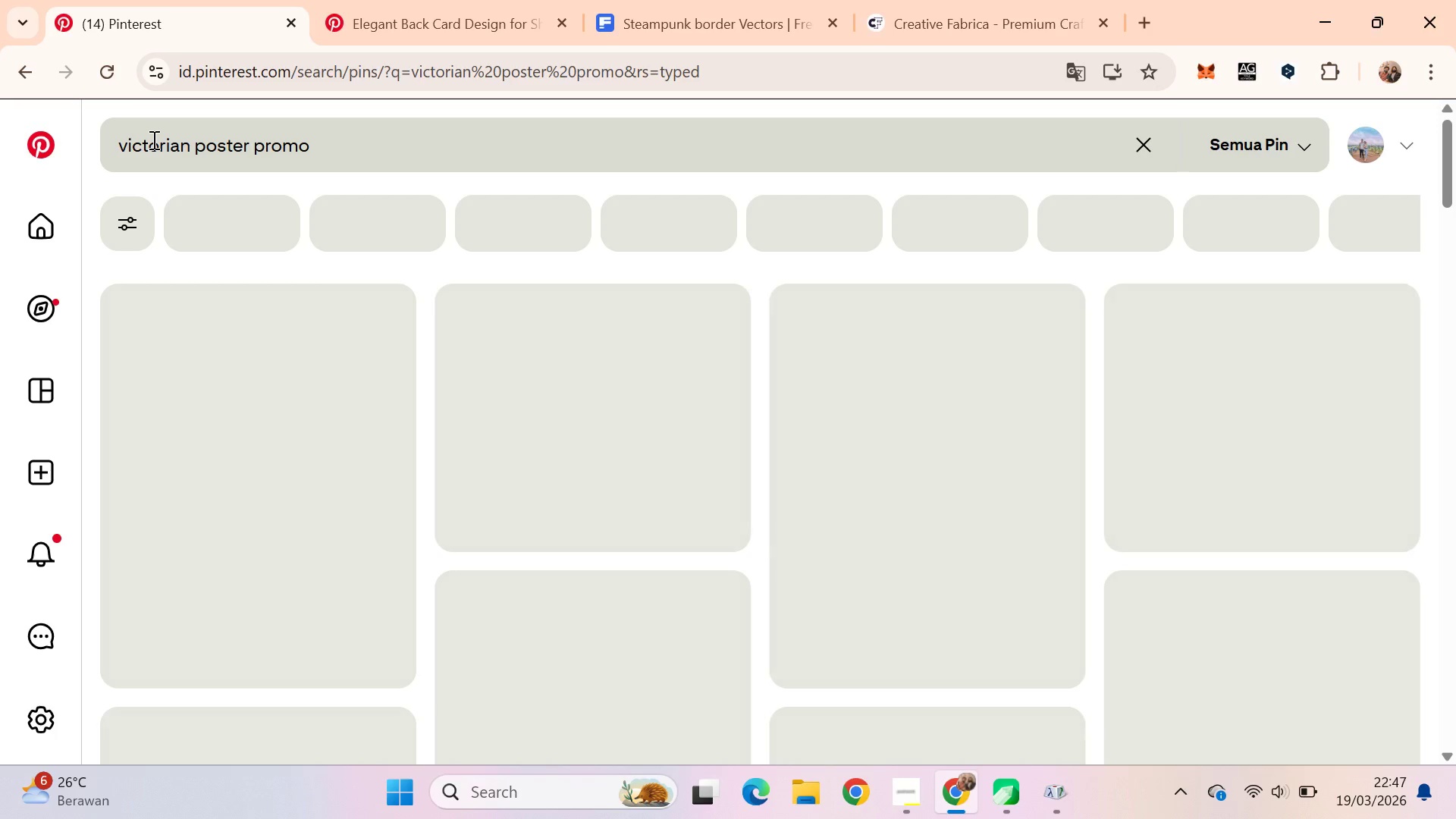 
key(Alt+AltLeft)
 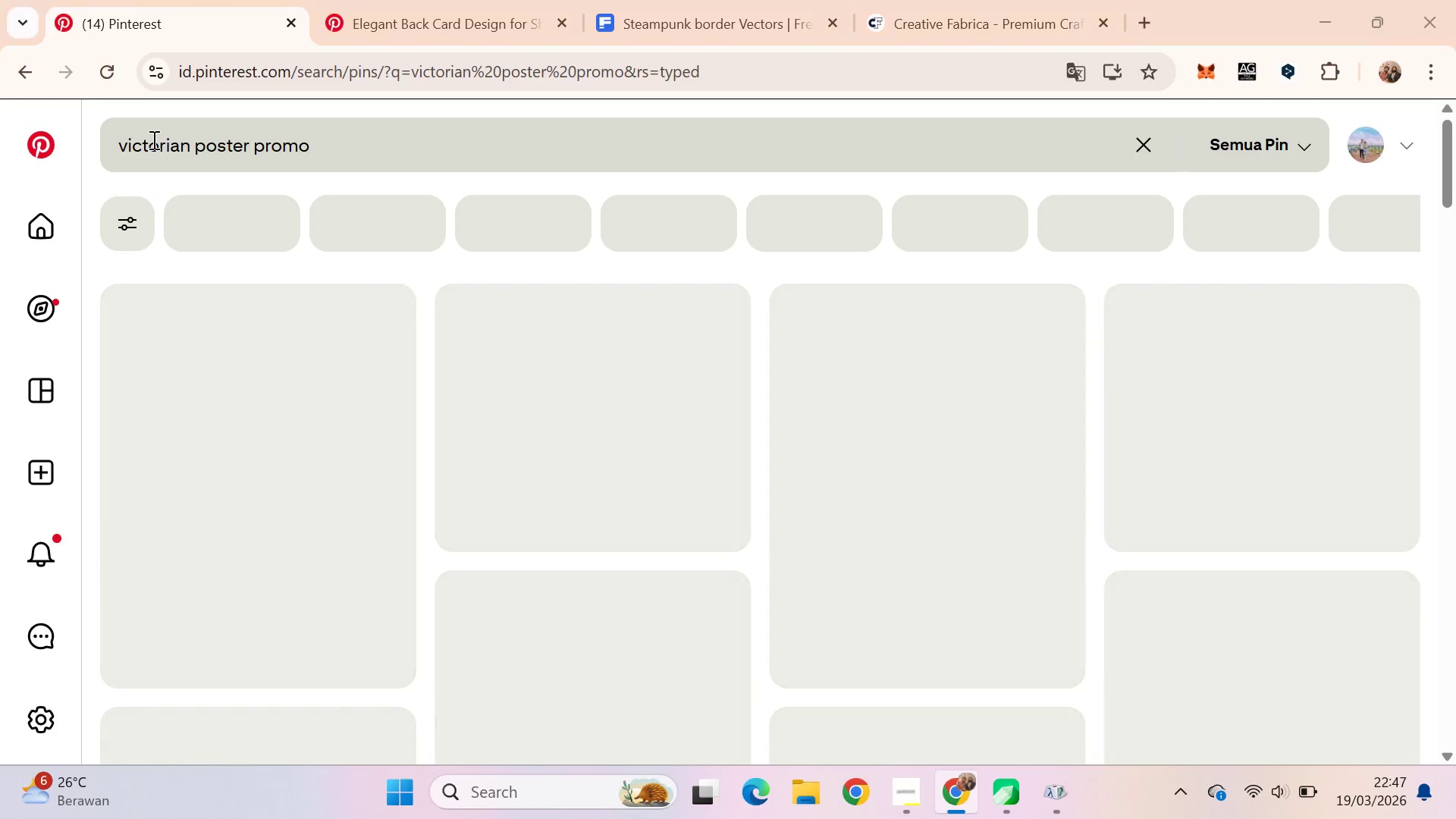 
key(Alt+Tab)
 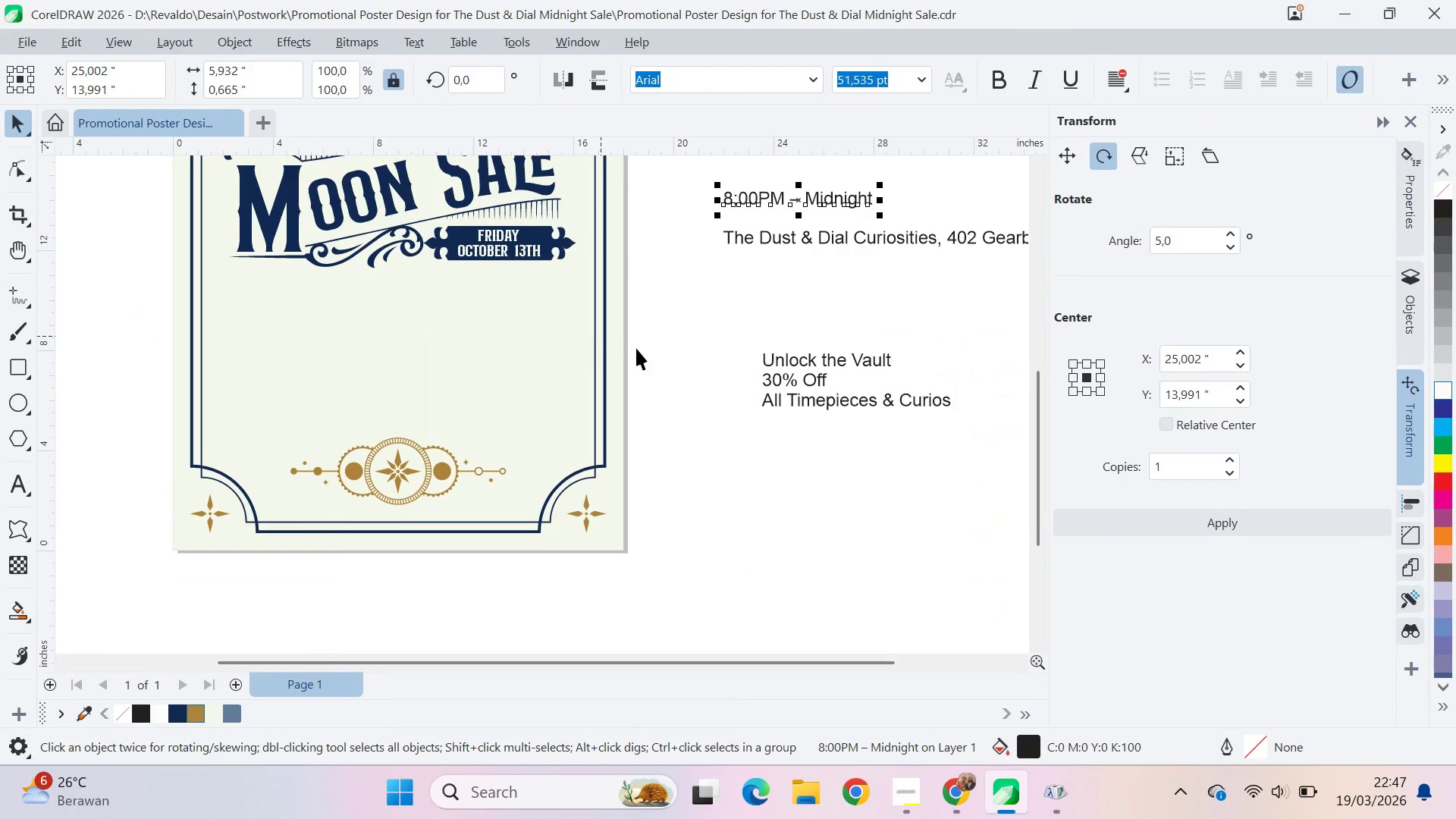 
key(Alt+AltLeft)
 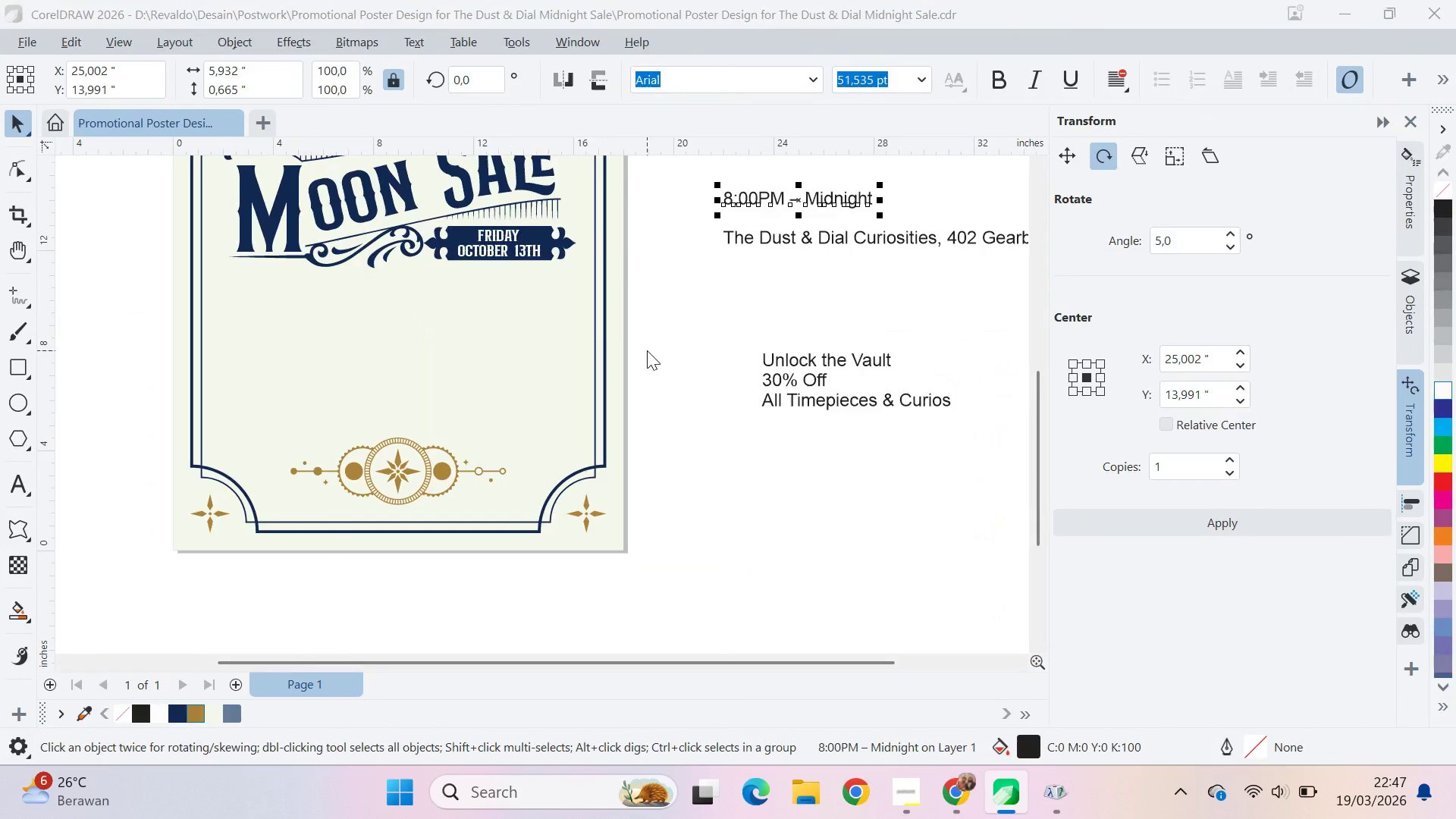 
key(Alt+Tab)
 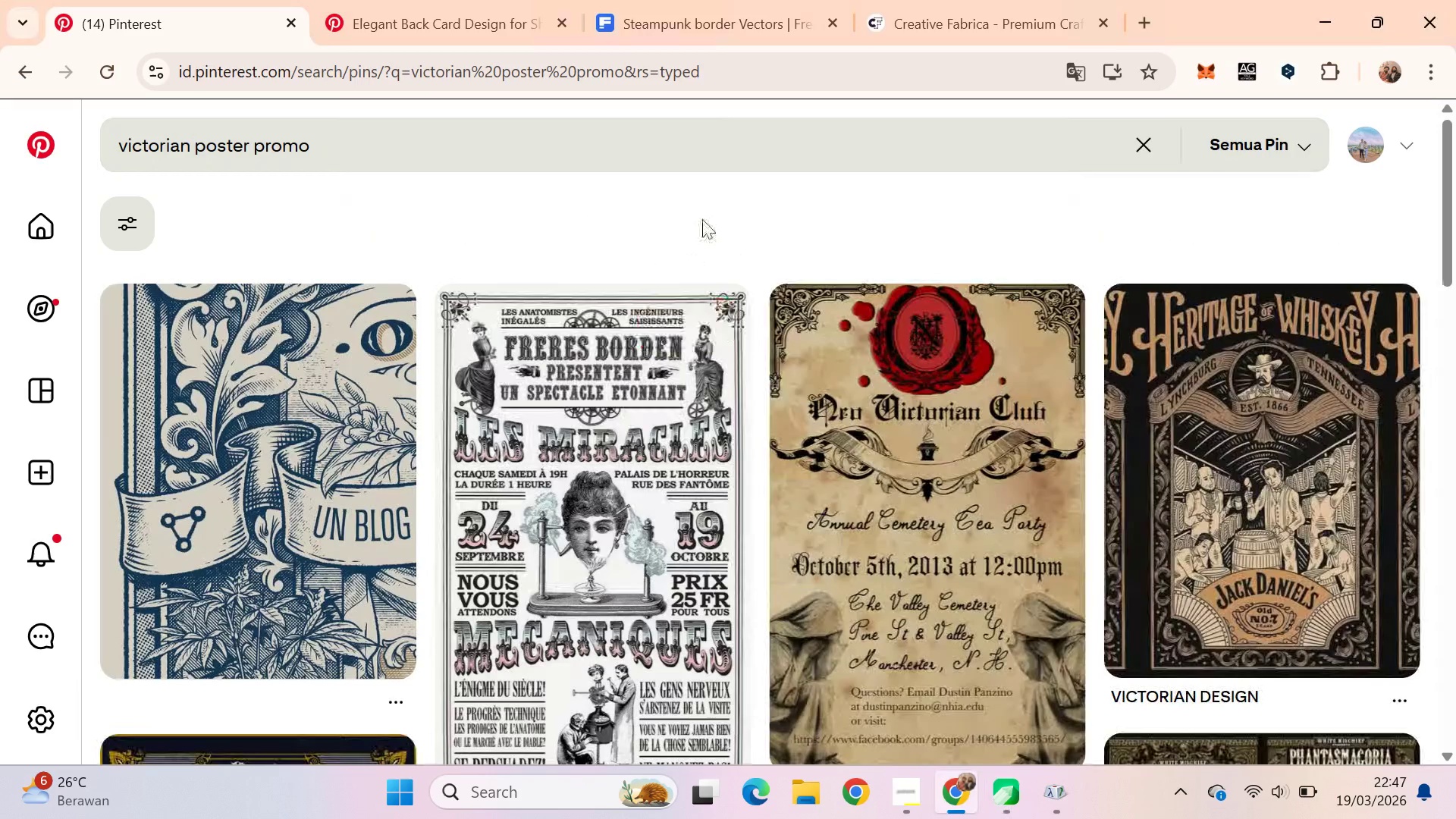 
scroll: coordinate [702, 219], scroll_direction: down, amount: 1.0
 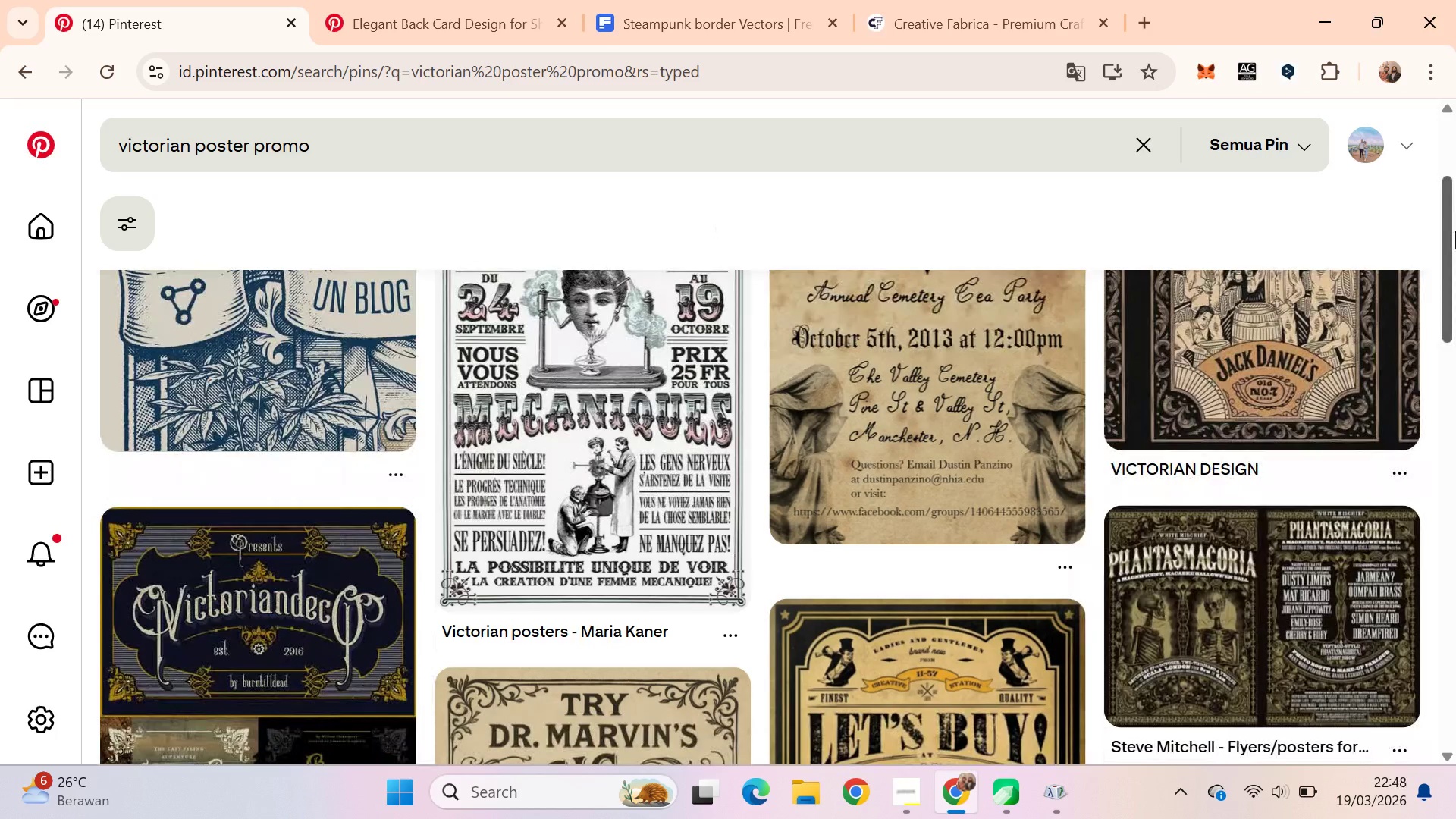 
left_click_drag(start_coordinate=[1455, 250], to_coordinate=[1454, 623])
 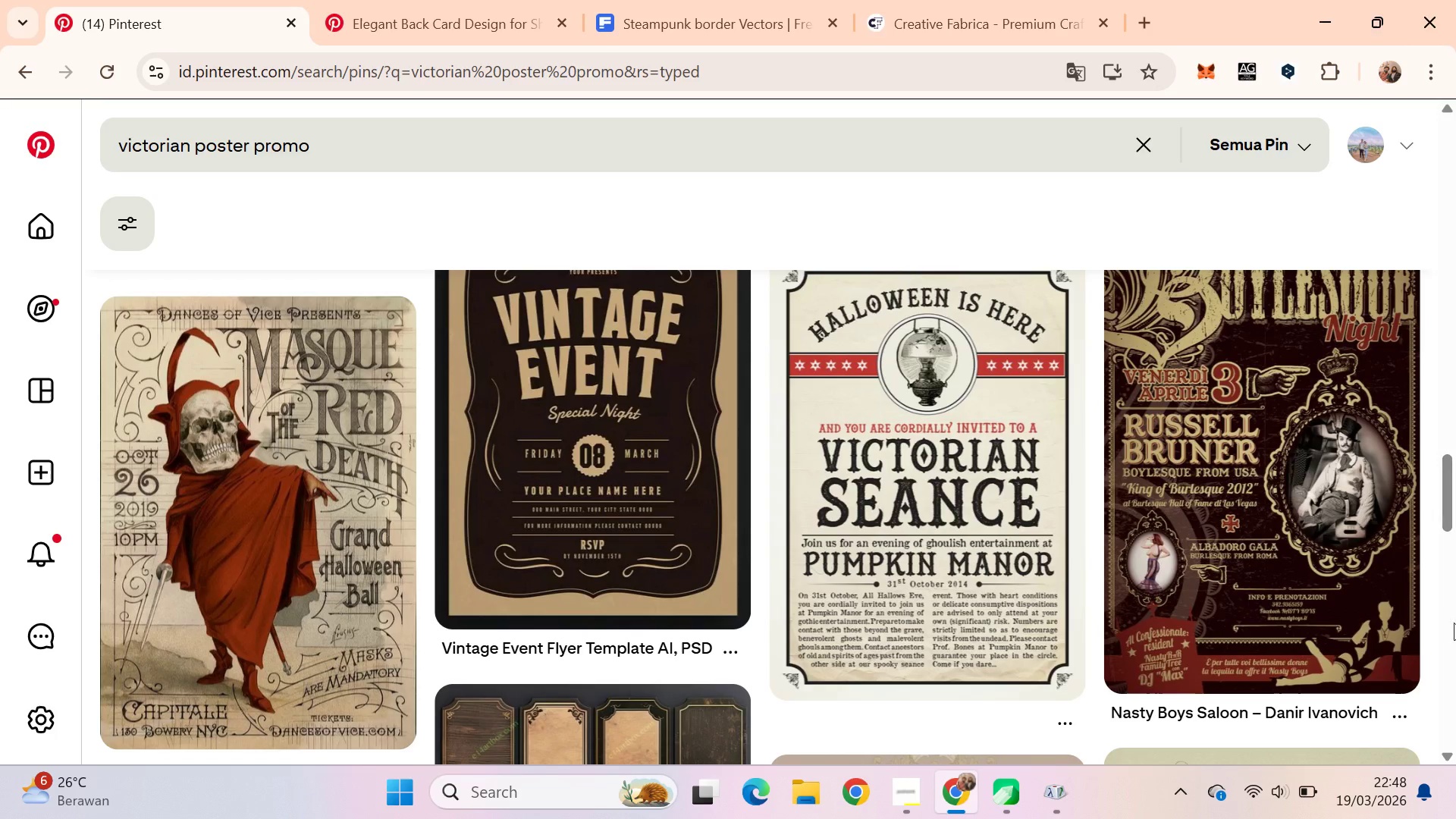 
key(Alt+AltLeft)
 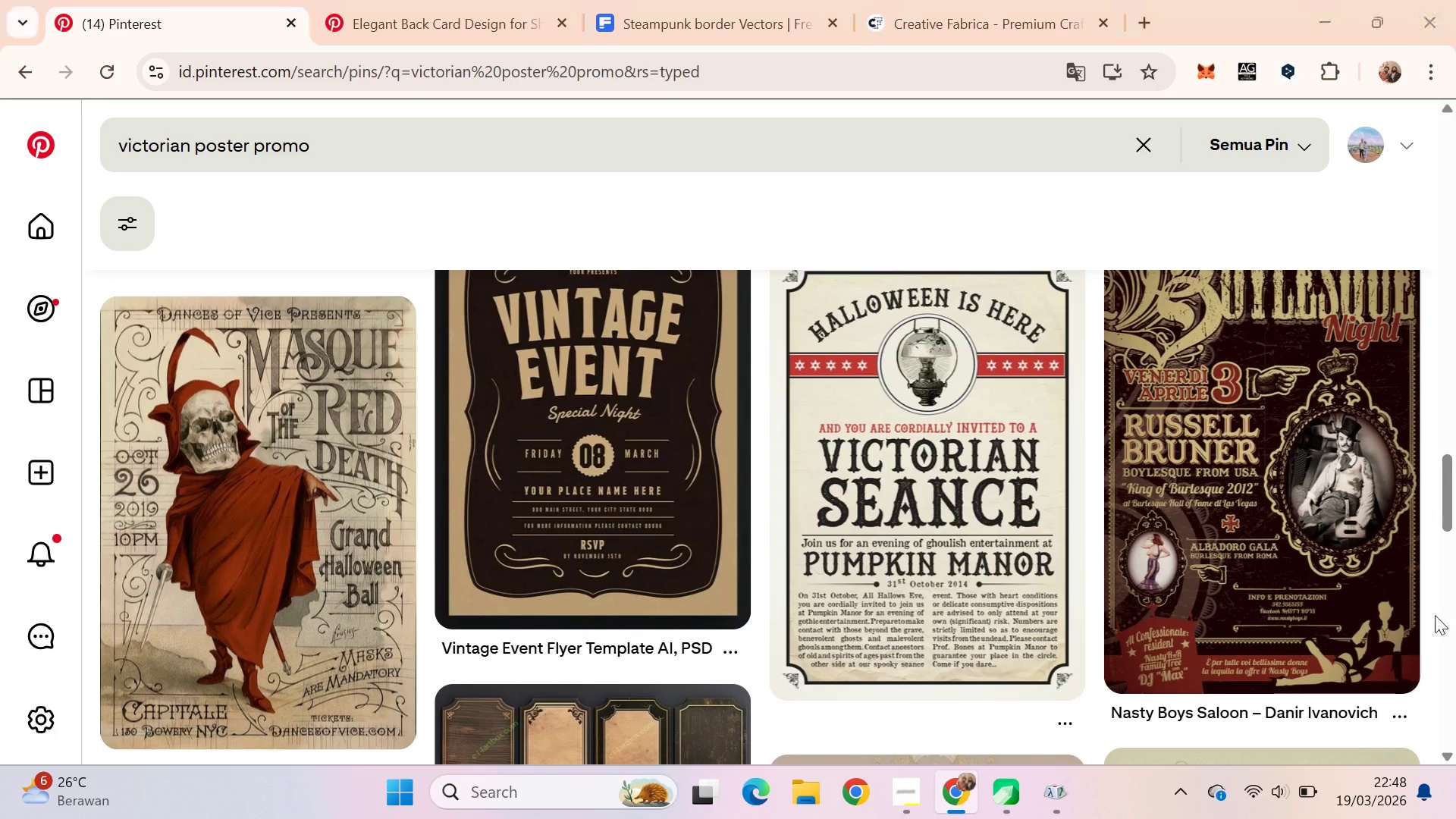 
key(Alt+Tab)
 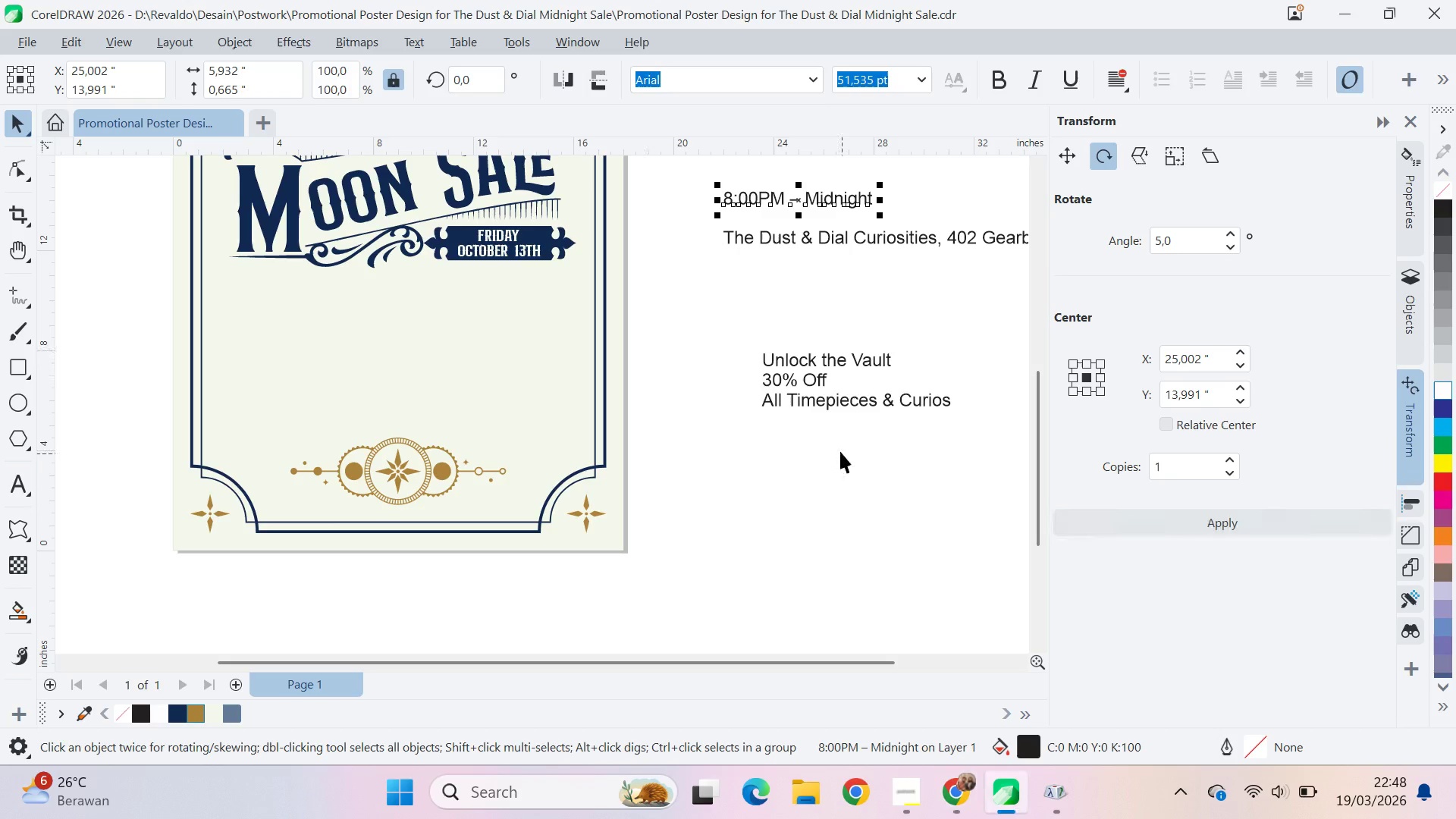 
type(qv)
 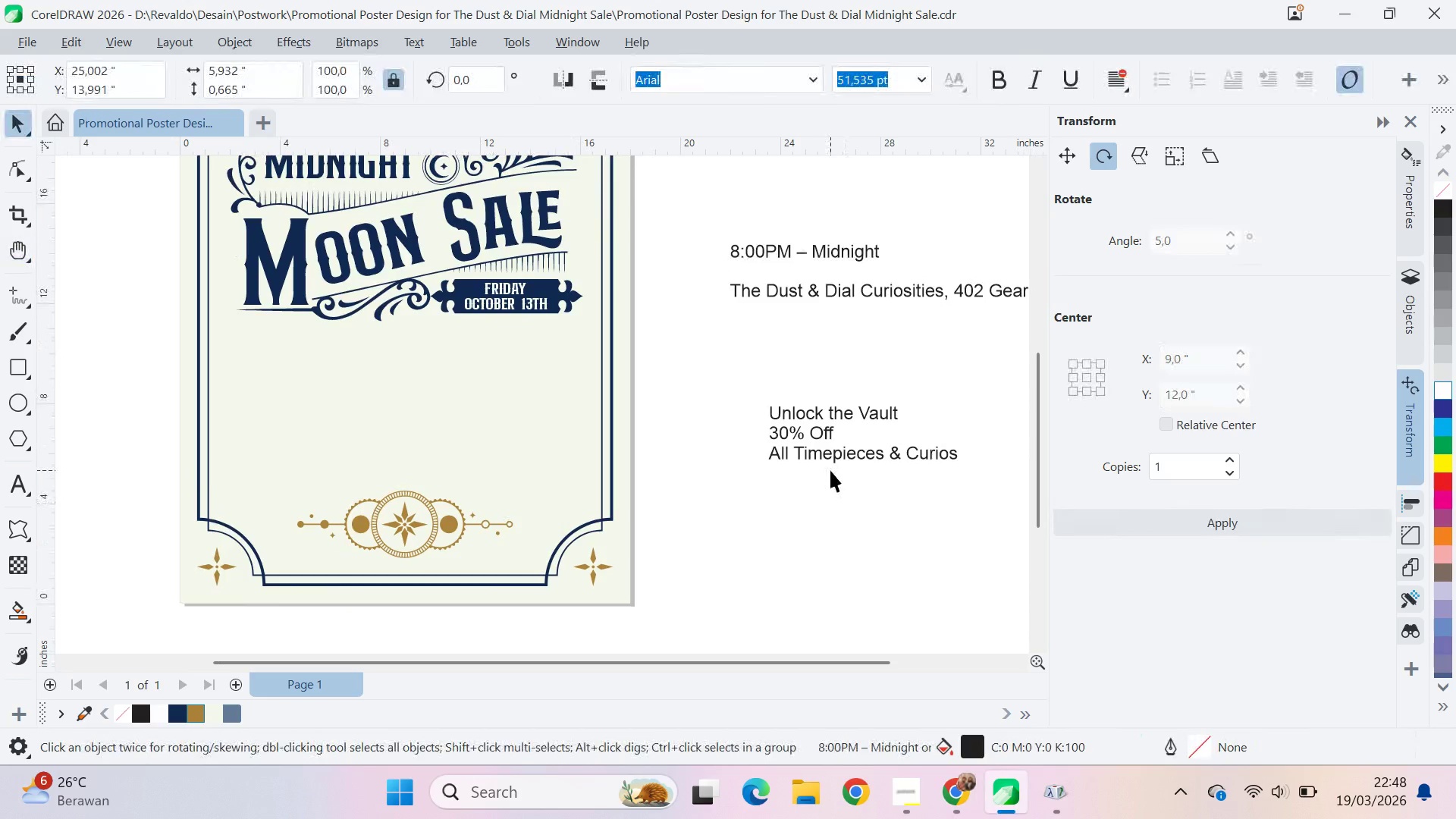 
left_click_drag(start_coordinate=[838, 450], to_coordinate=[845, 503])
 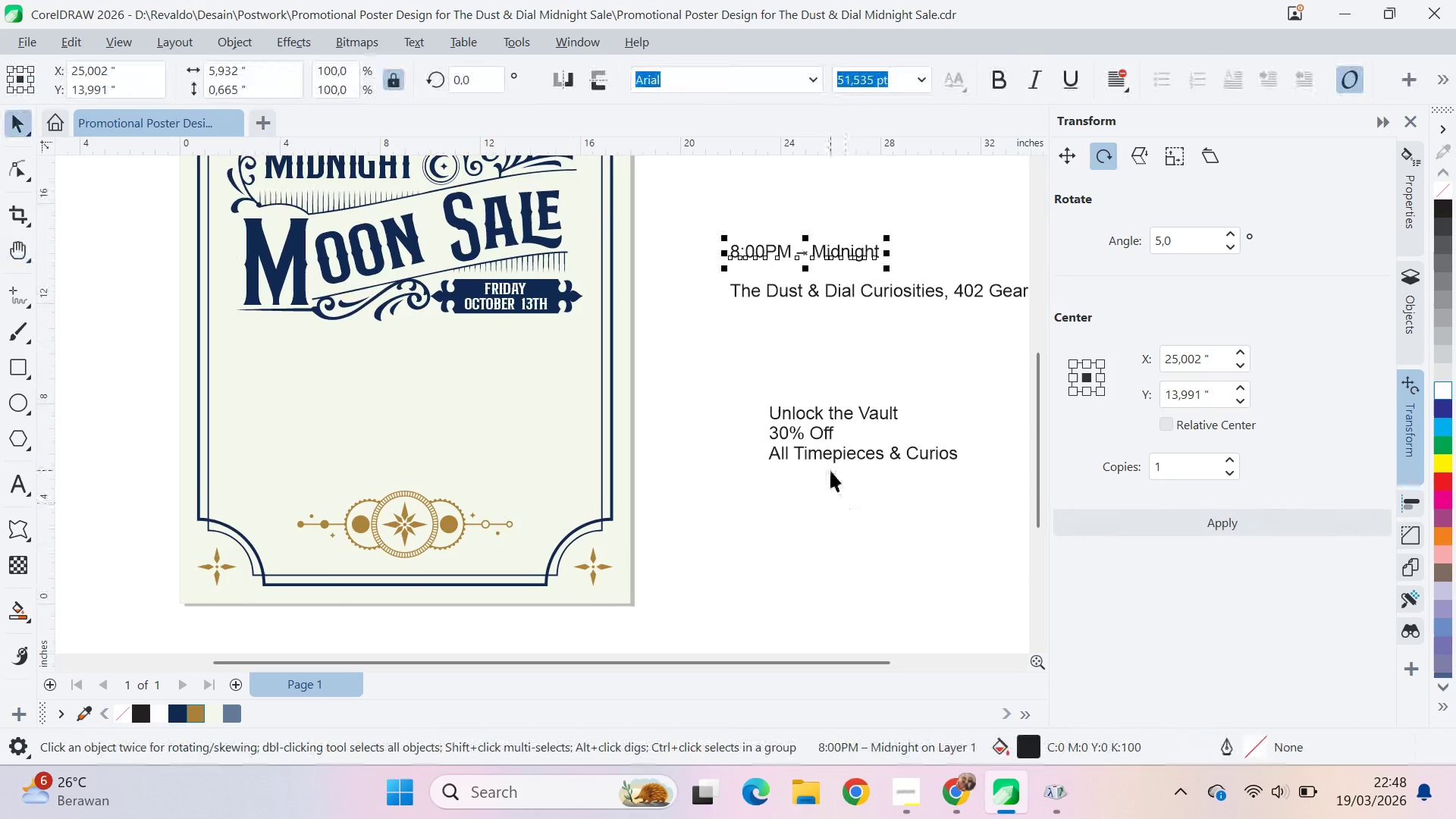 
left_click([830, 470])
 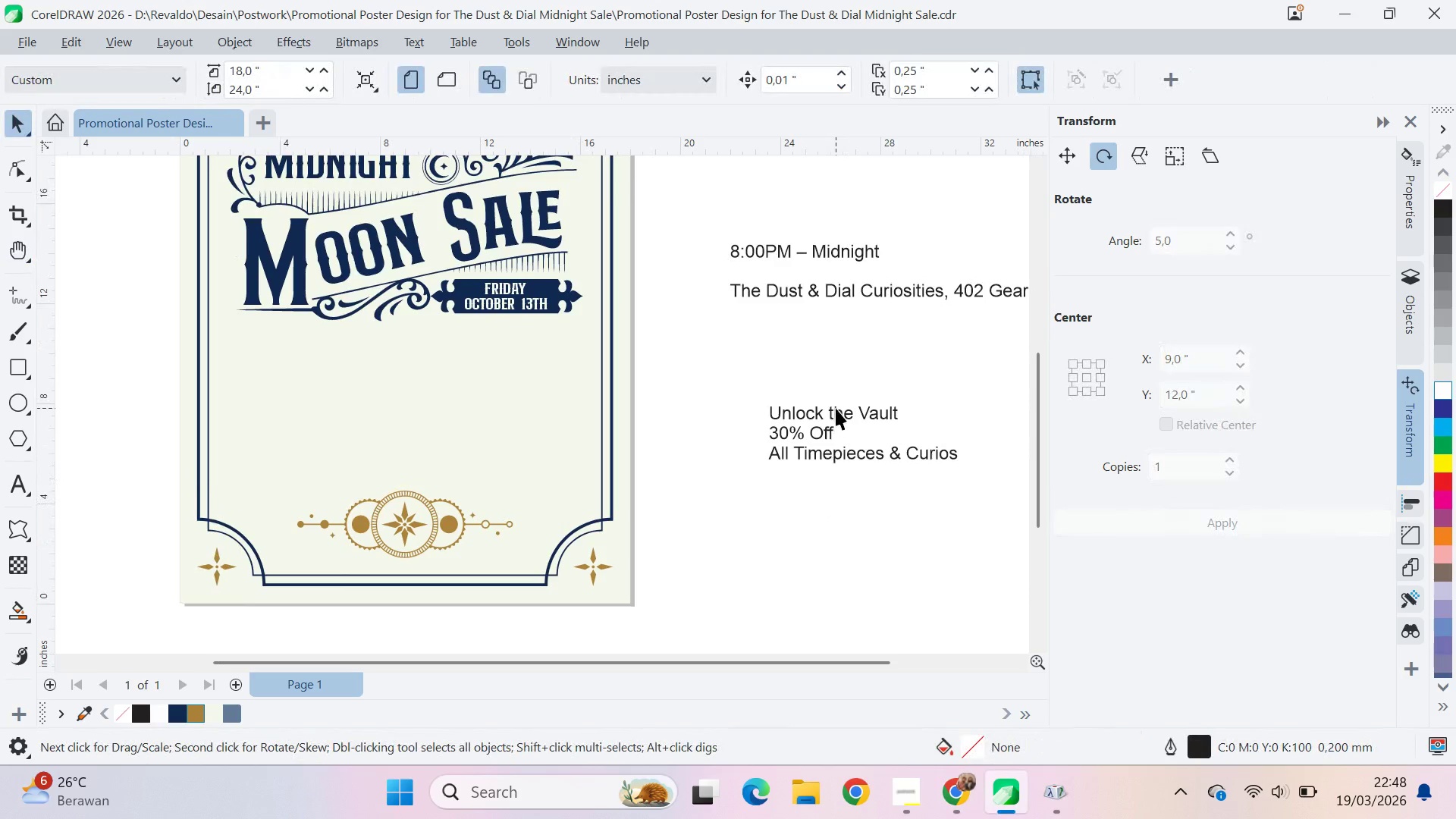 
key(Alt+AltLeft)
 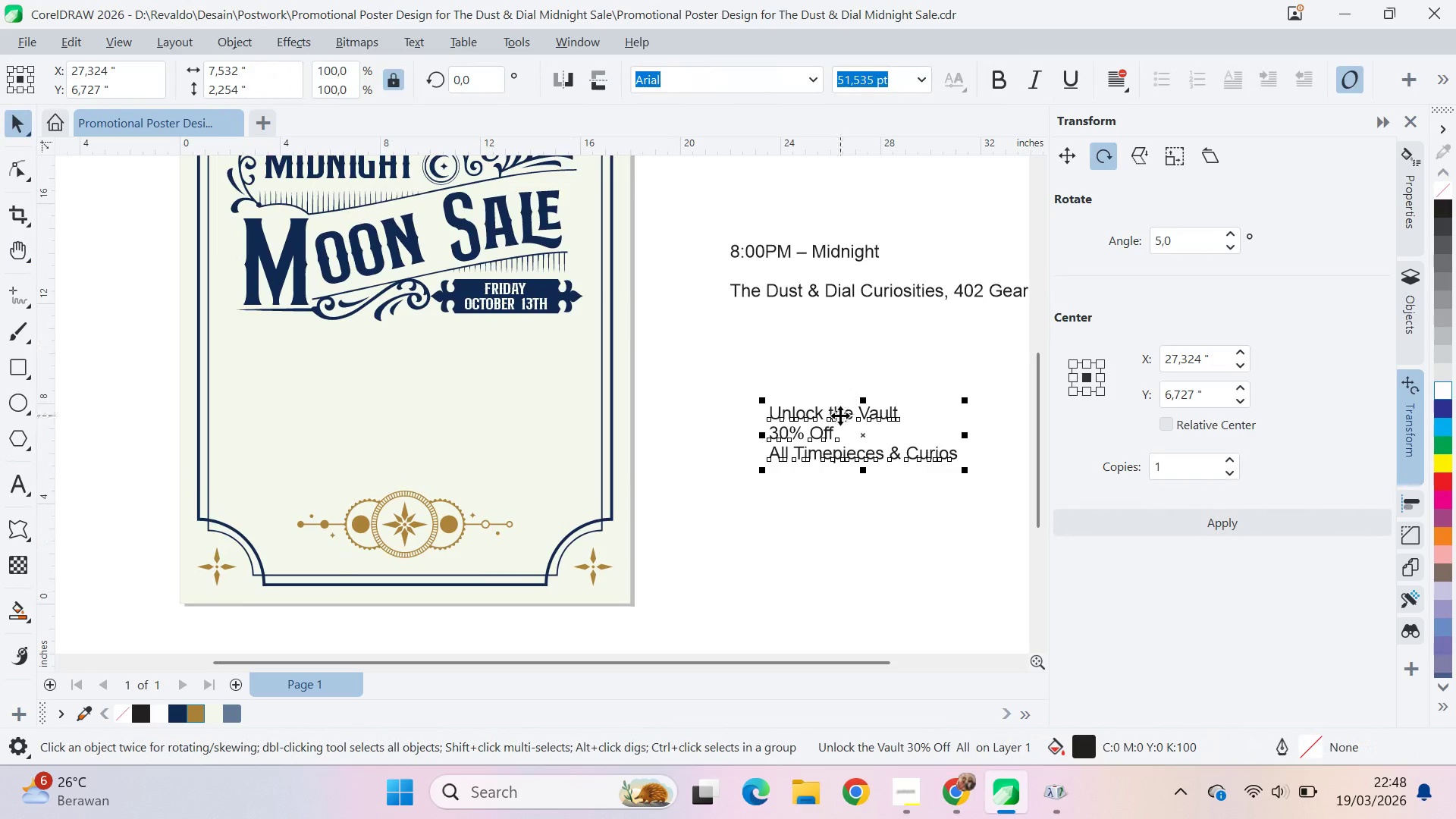 
key(Alt+Tab)
 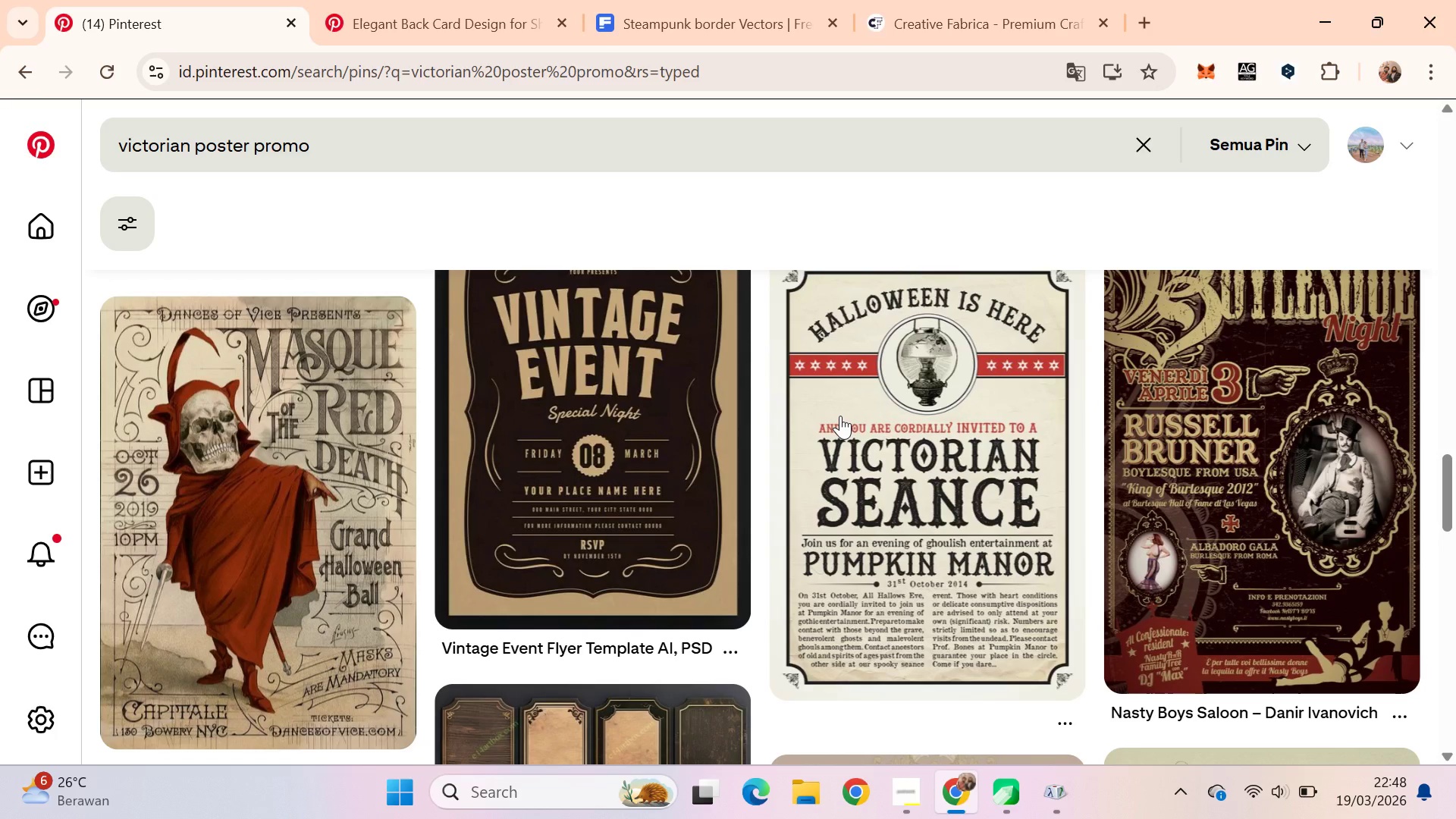 
key(Alt+AltLeft)
 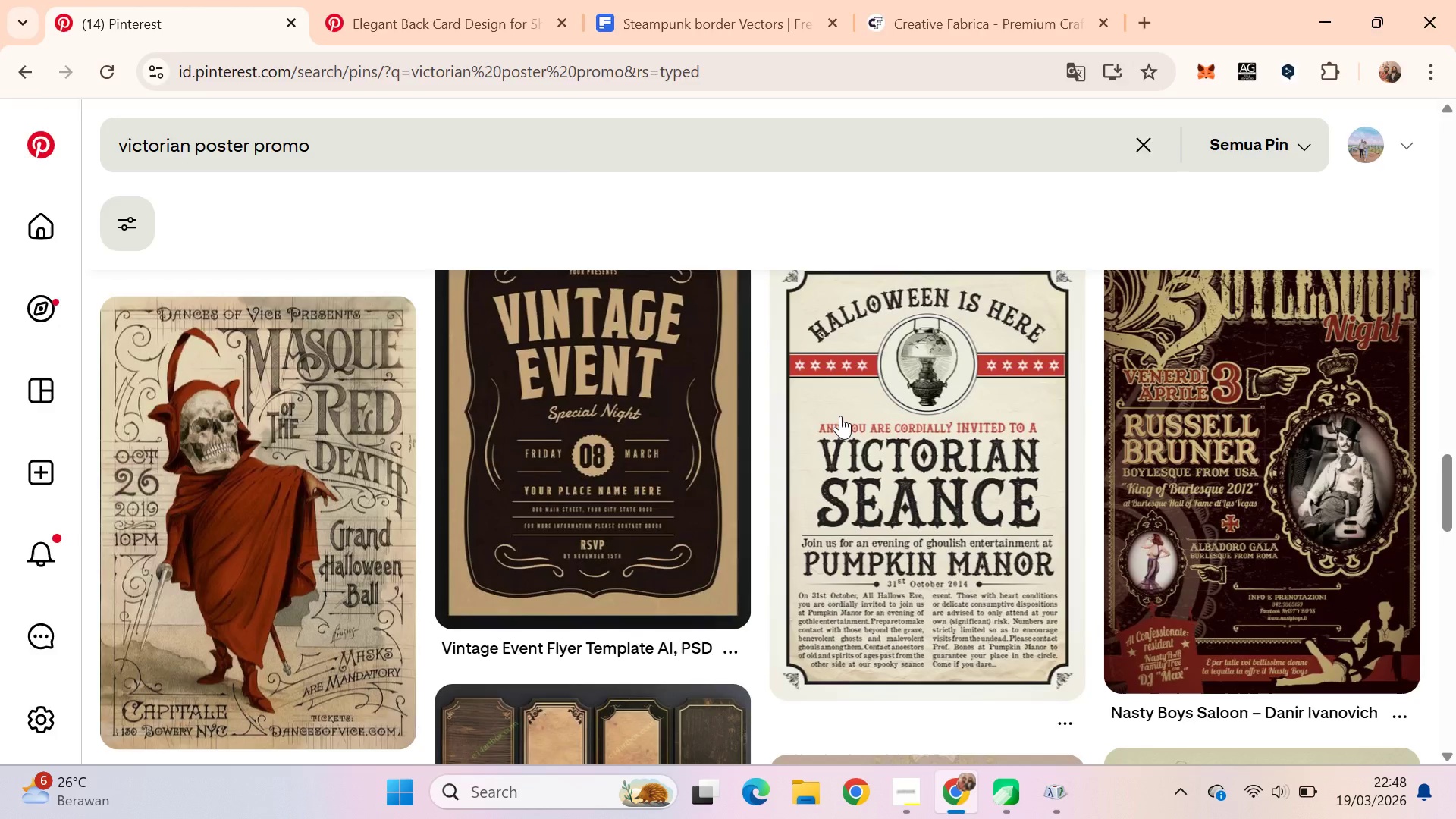 
key(Alt+Tab)
 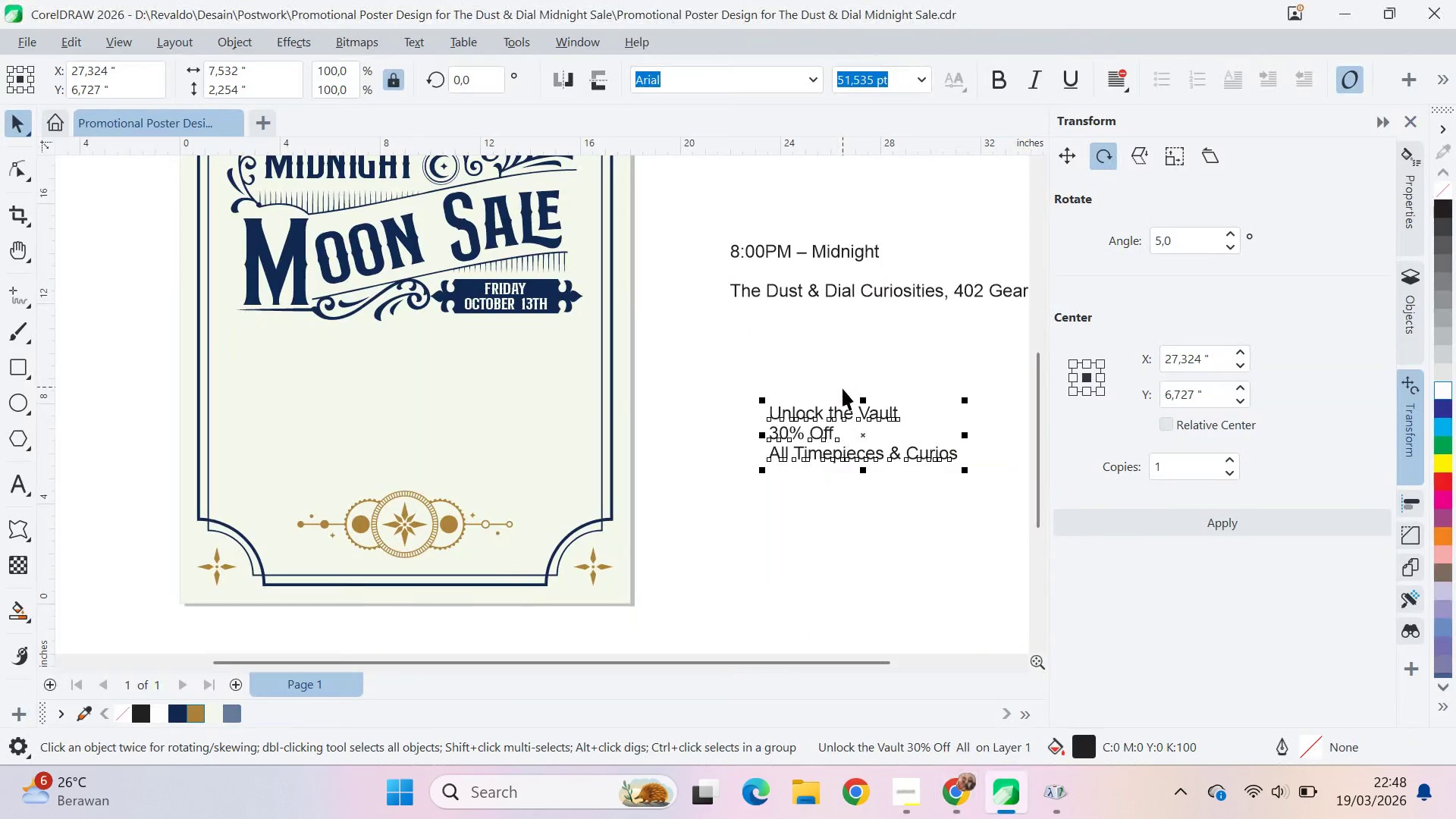 
key(Alt+AltLeft)
 